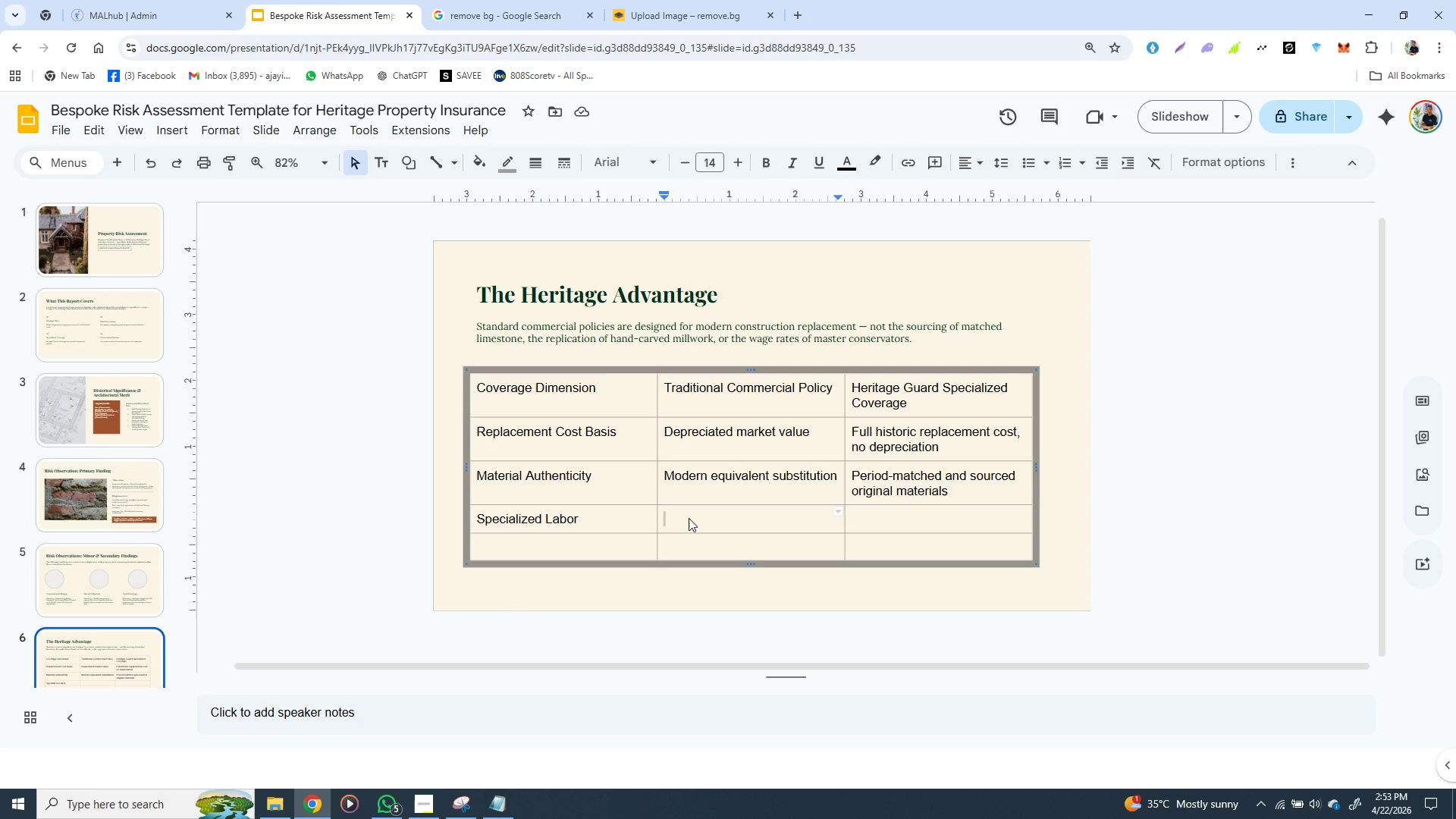 
double_click([689, 518])
 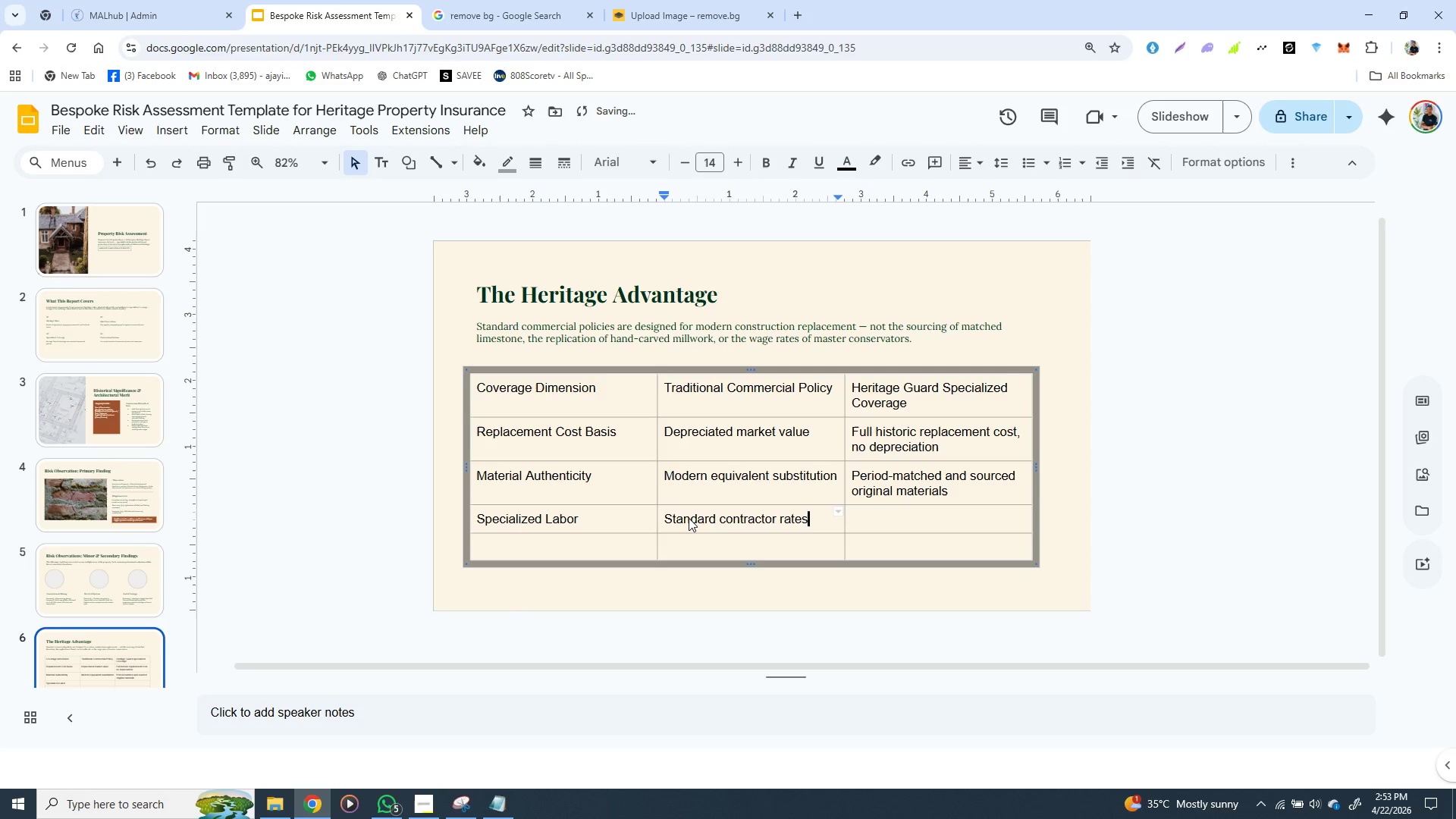 
key(Control+V)
 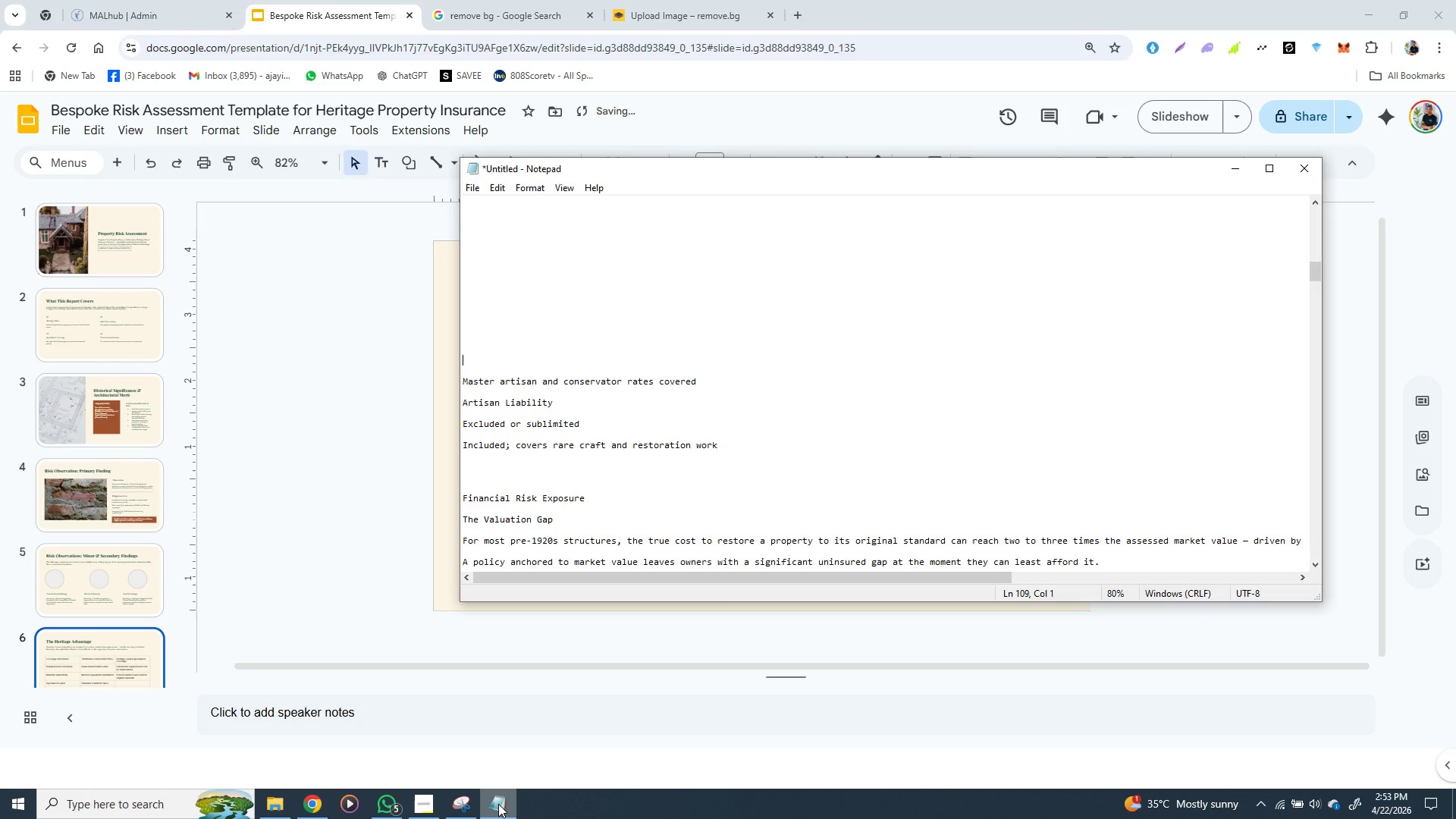 
left_click([498, 804])
 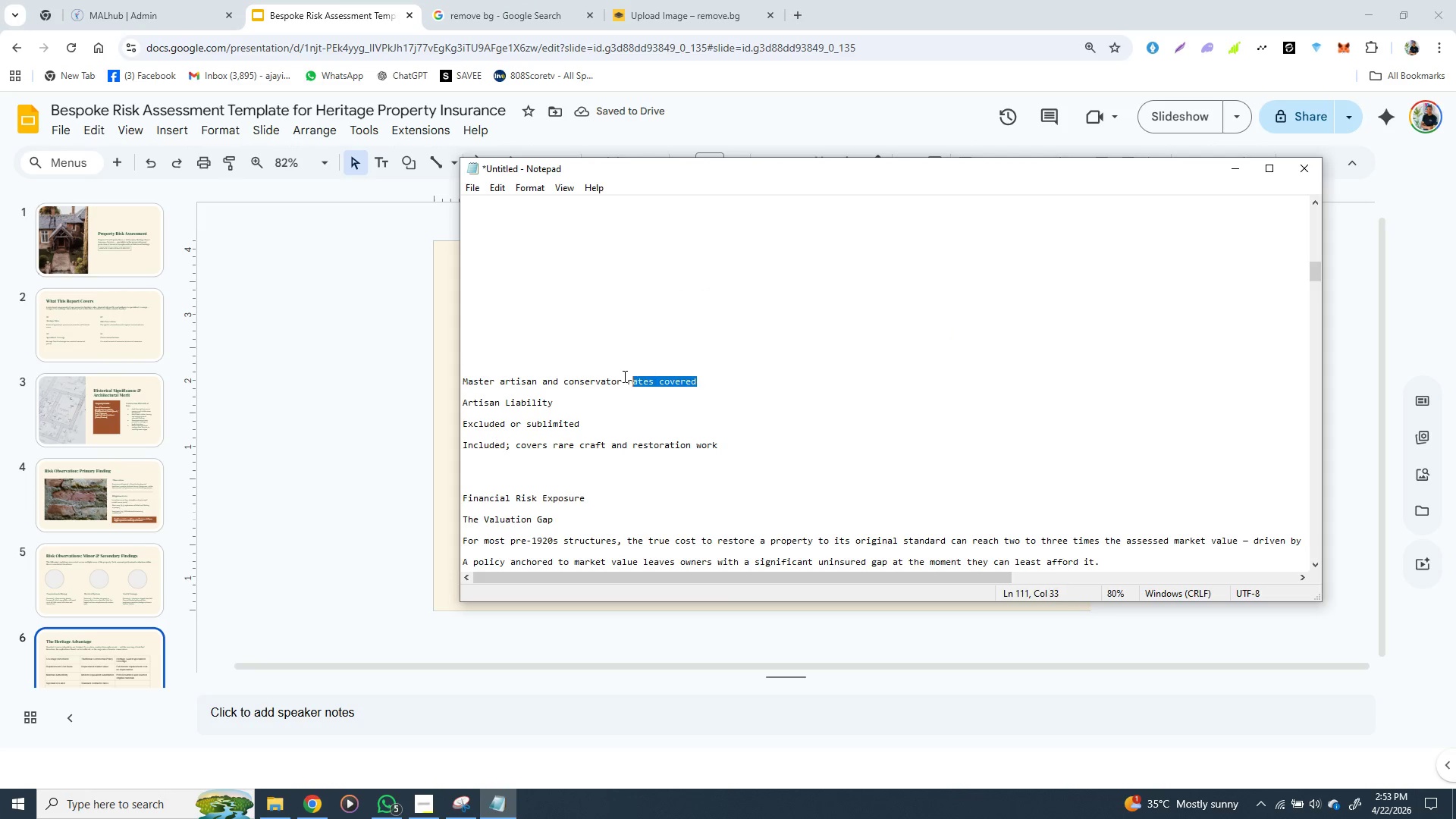 
left_click_drag(start_coordinate=[699, 381], to_coordinate=[463, 377])
 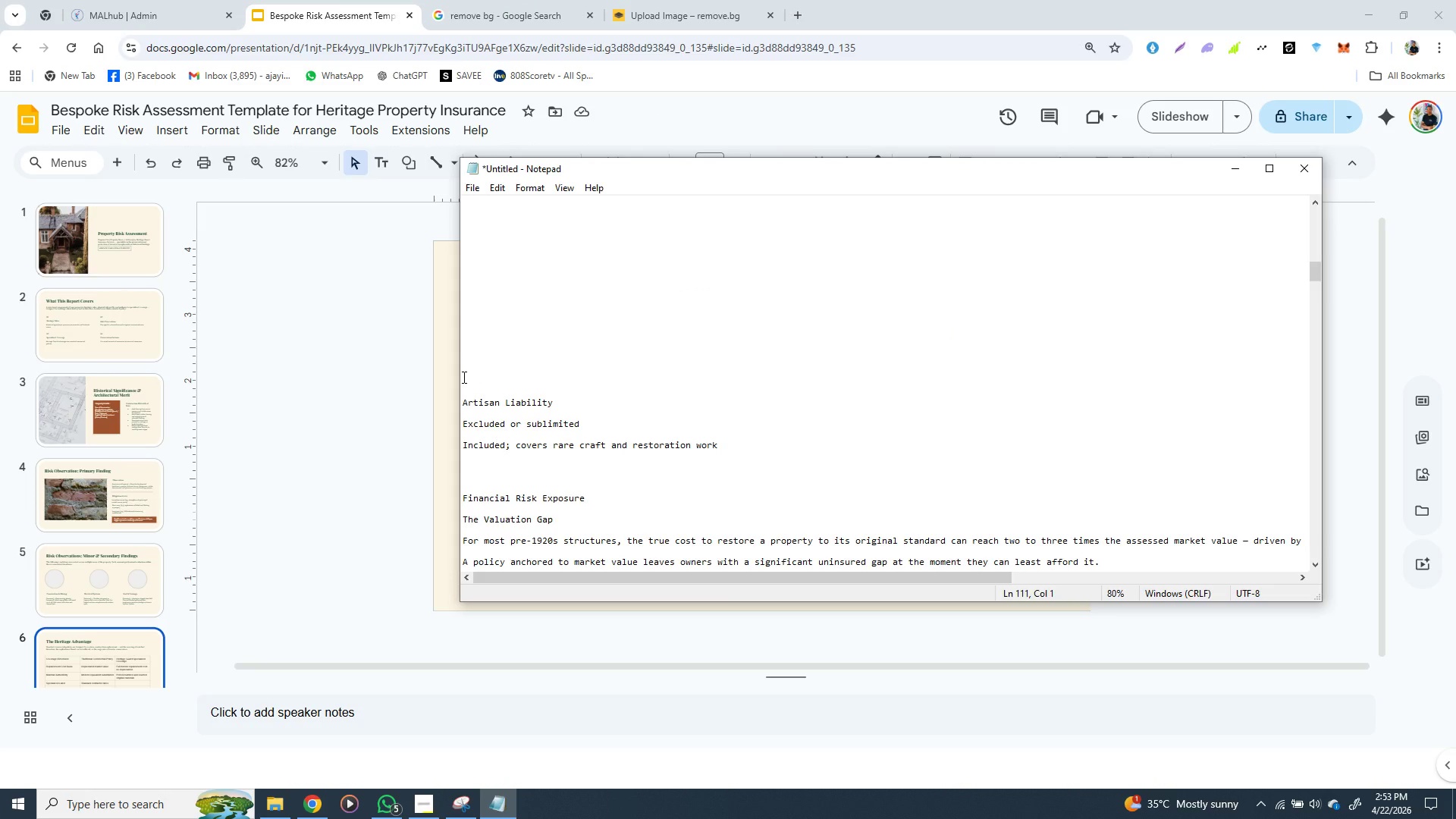 
key(Control+X)
 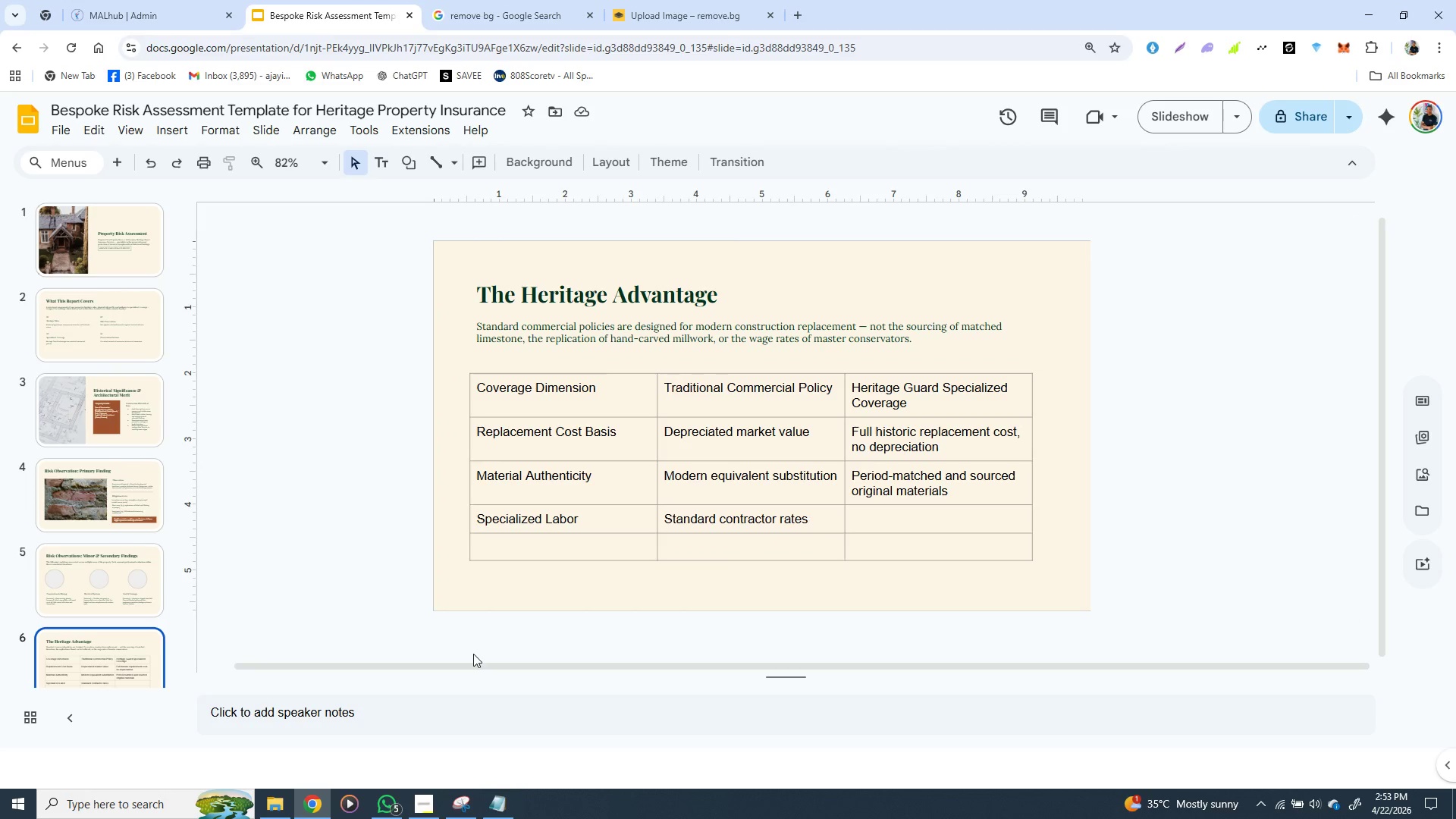 
left_click([473, 654])
 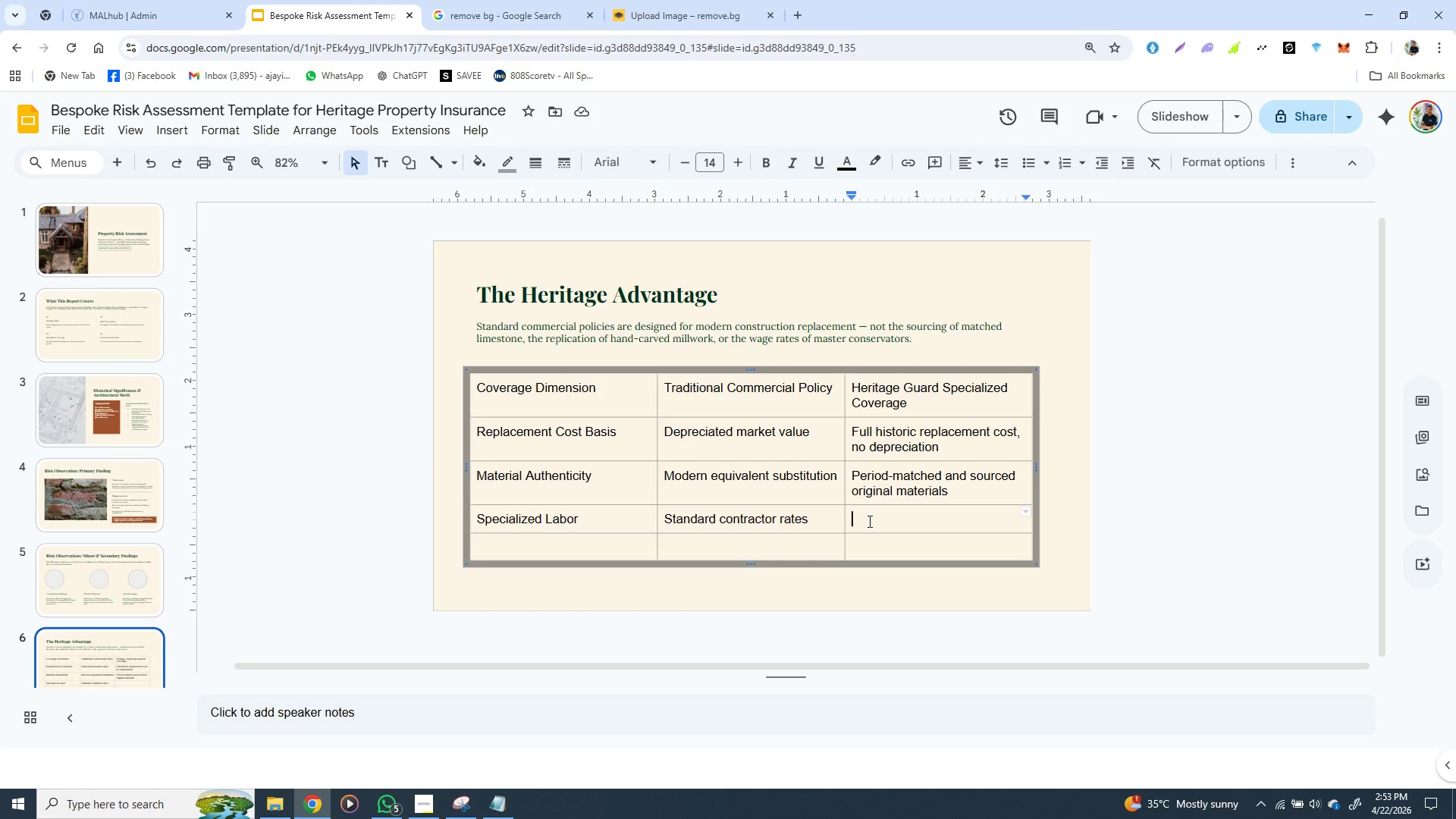 
left_click([868, 521])
 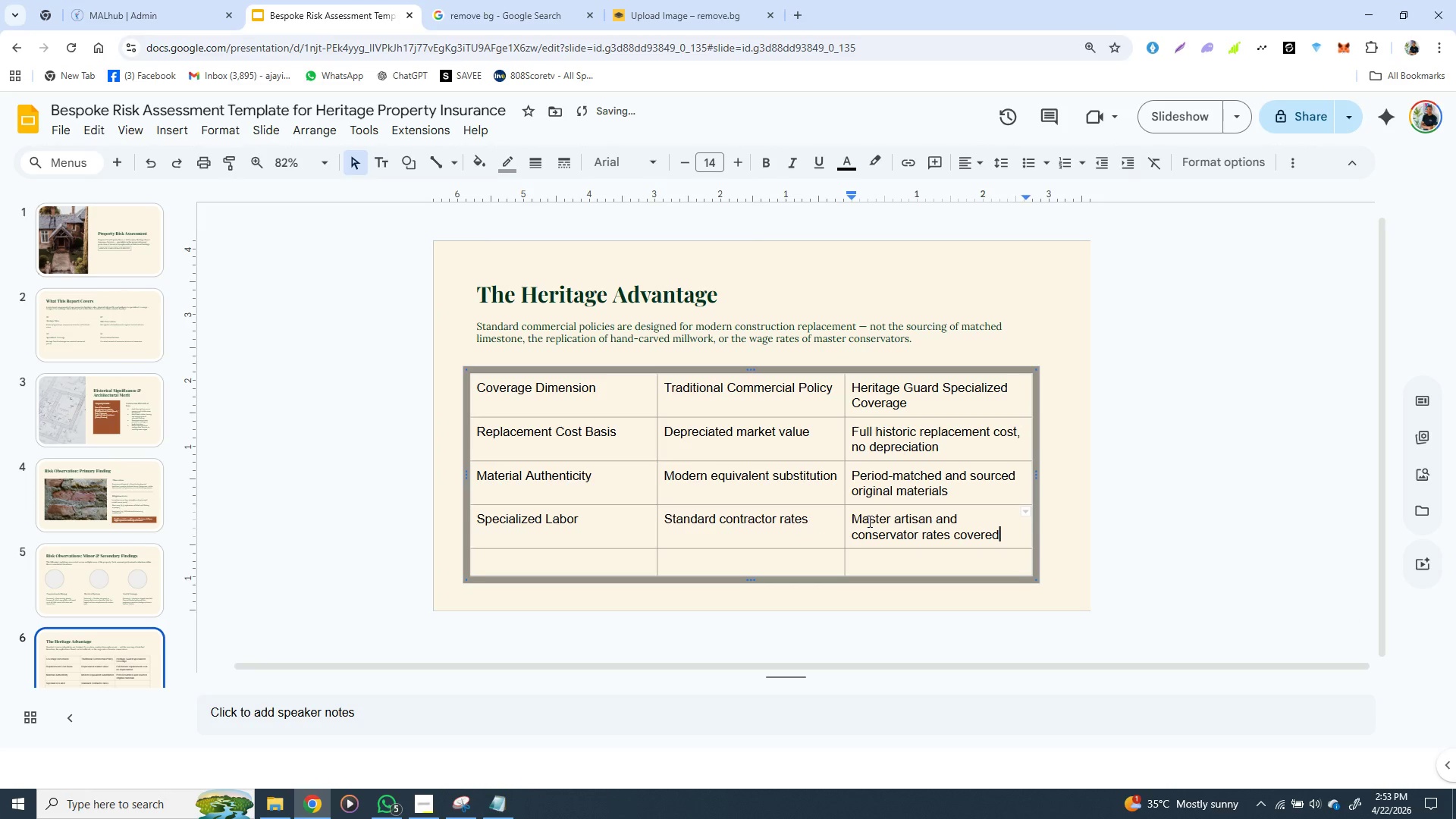 
key(Control+V)
 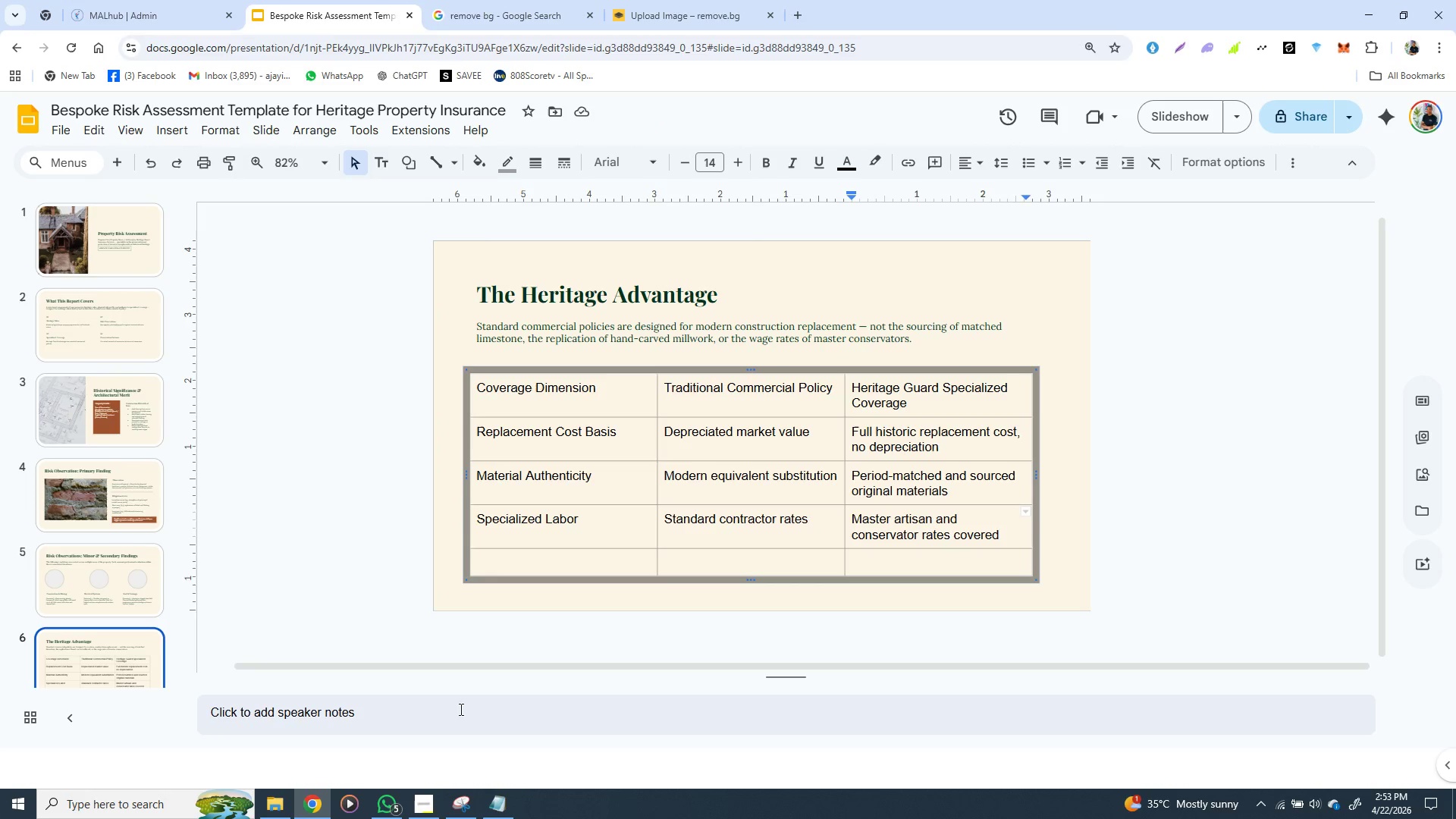 
wait(6.55)
 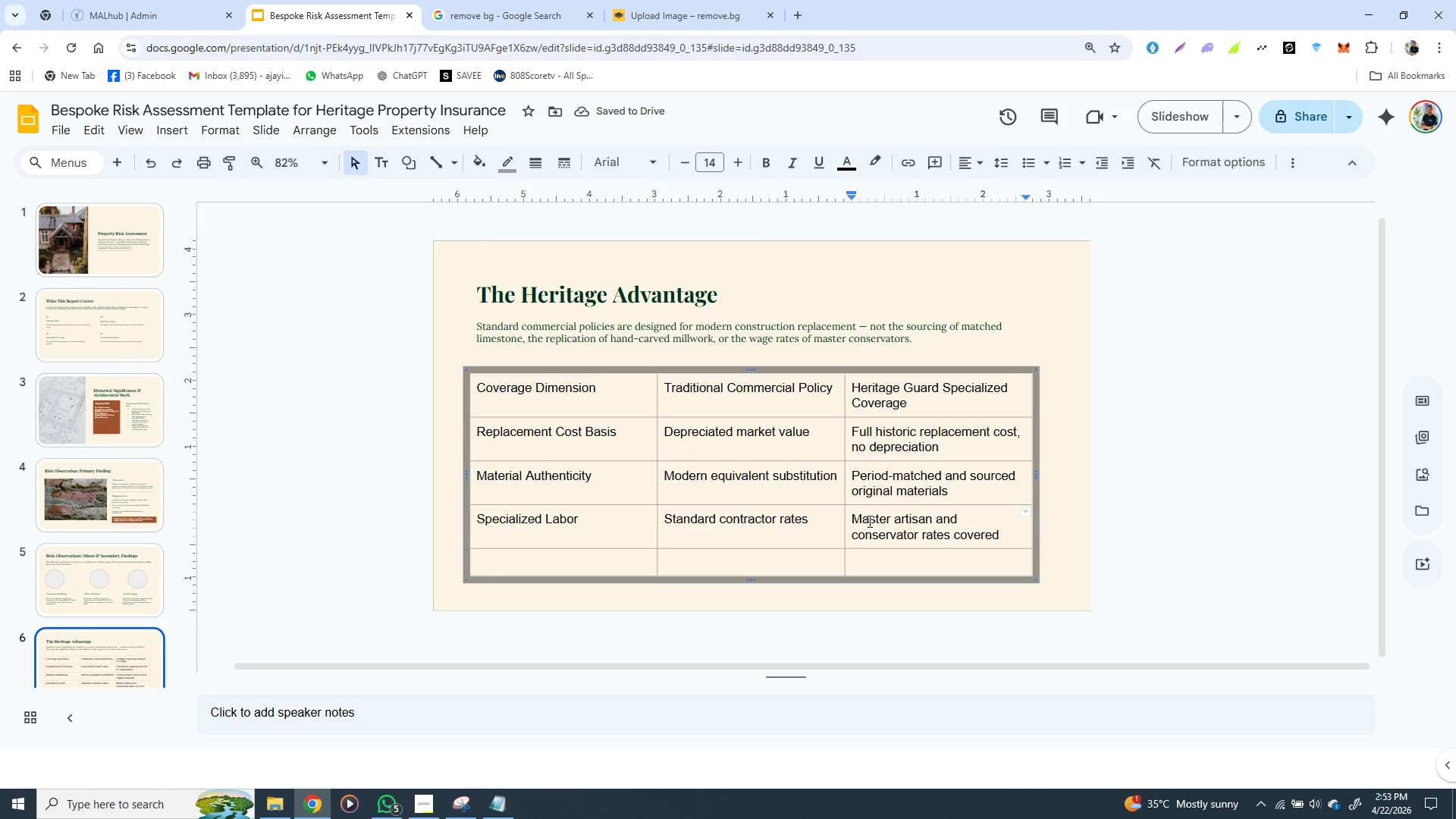 
left_click([491, 798])
 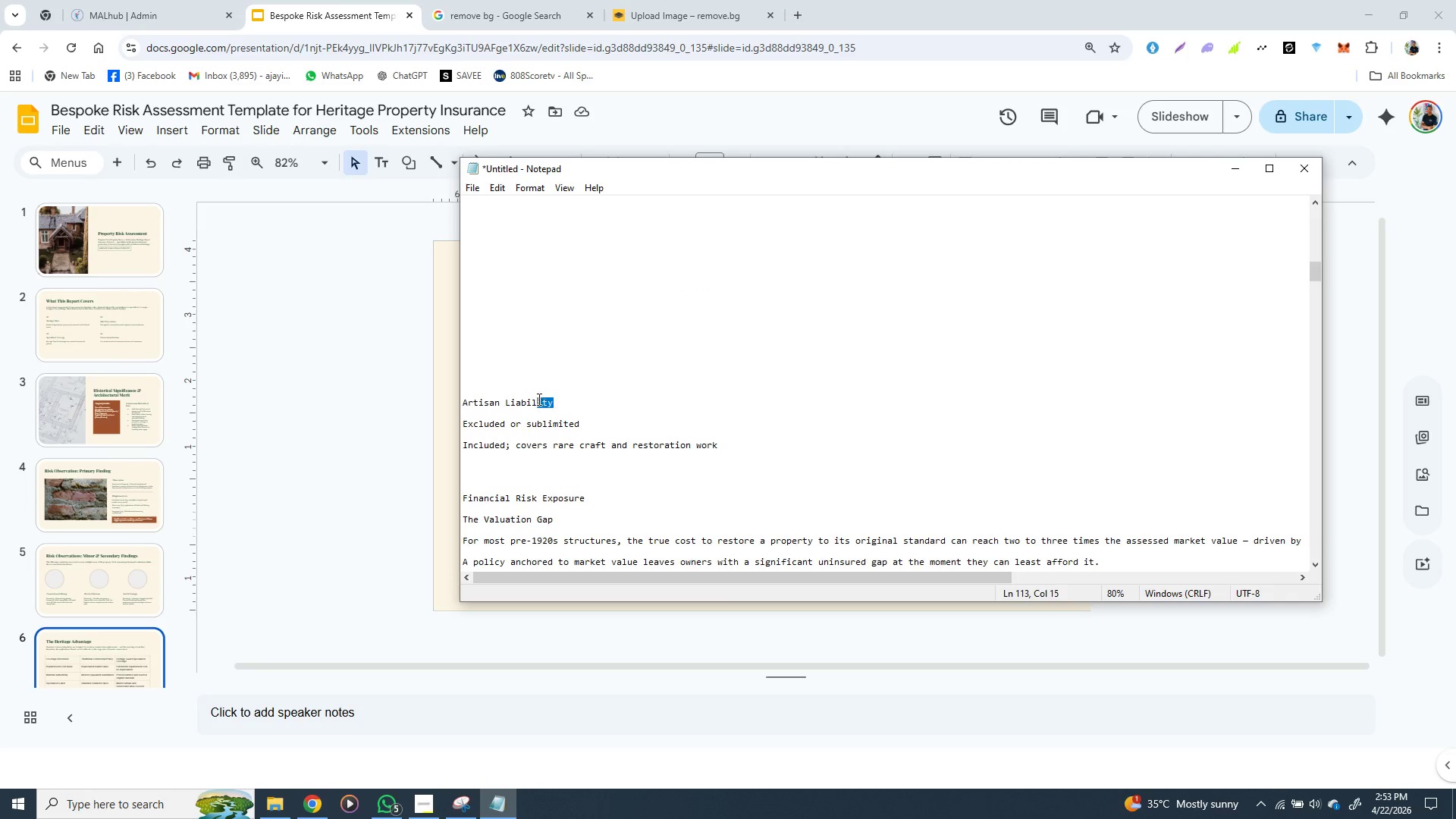 
left_click_drag(start_coordinate=[551, 399], to_coordinate=[458, 399])
 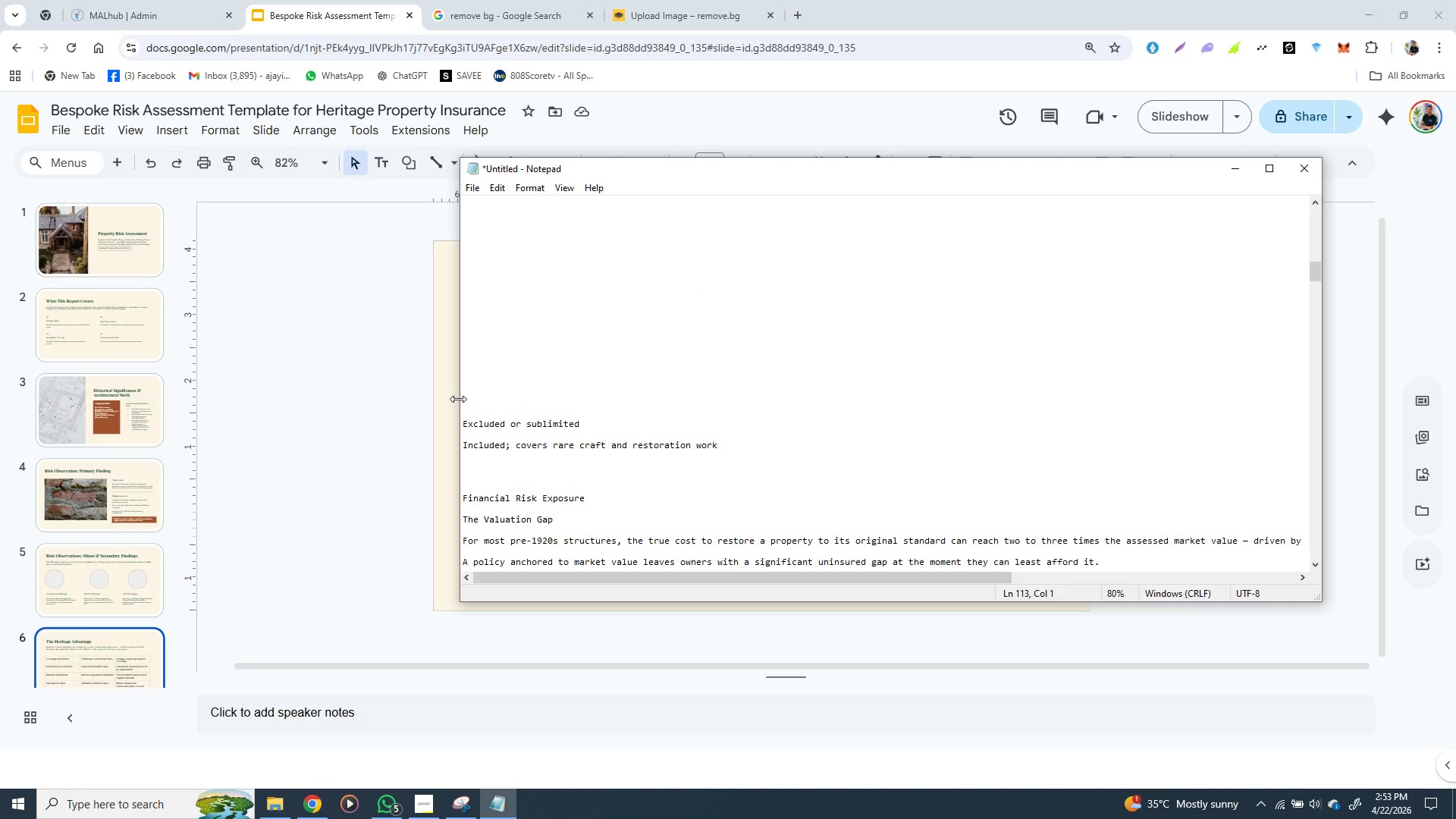 
key(Control+X)
 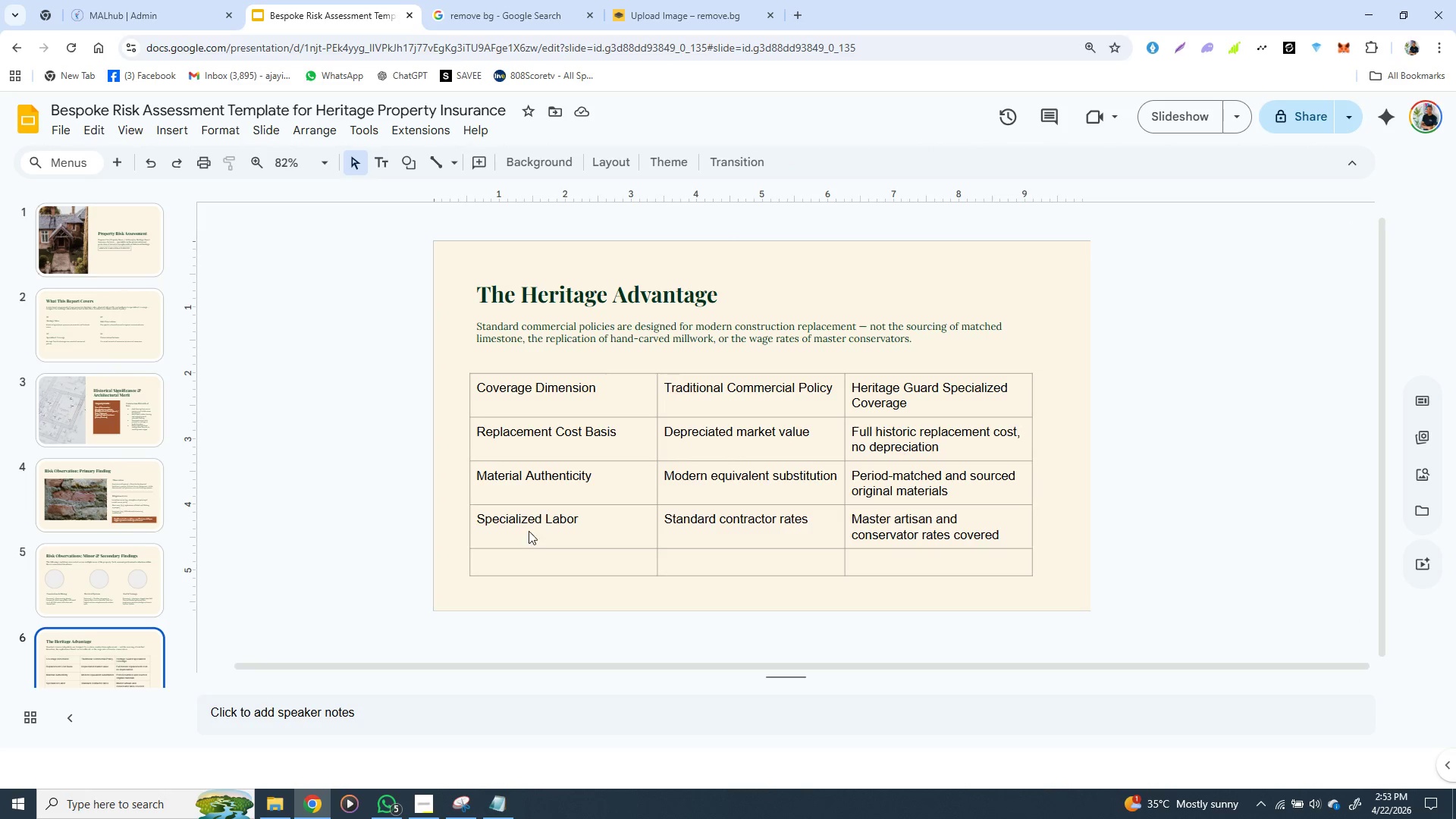 
left_click([413, 459])
 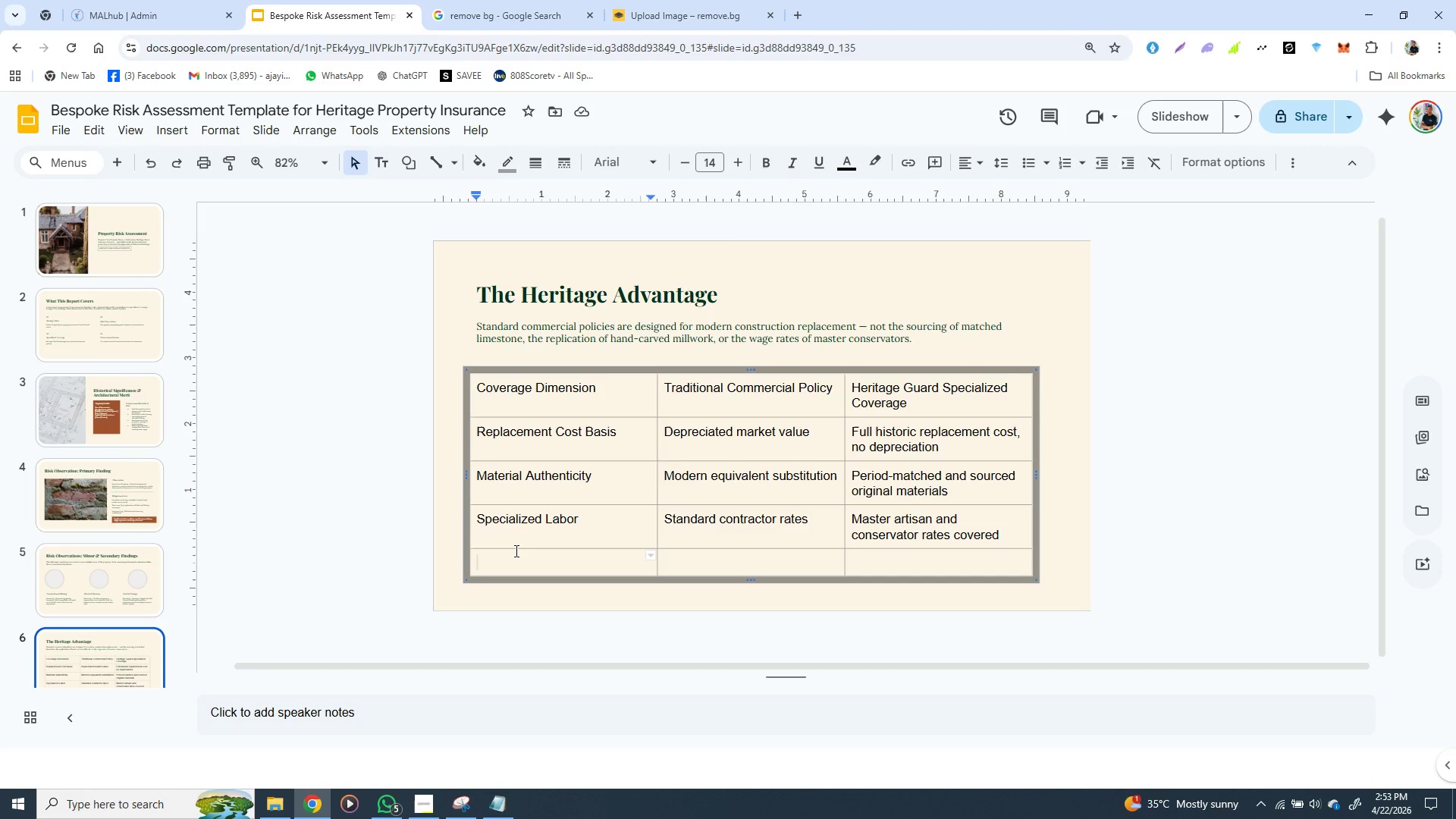 
double_click([515, 551])
 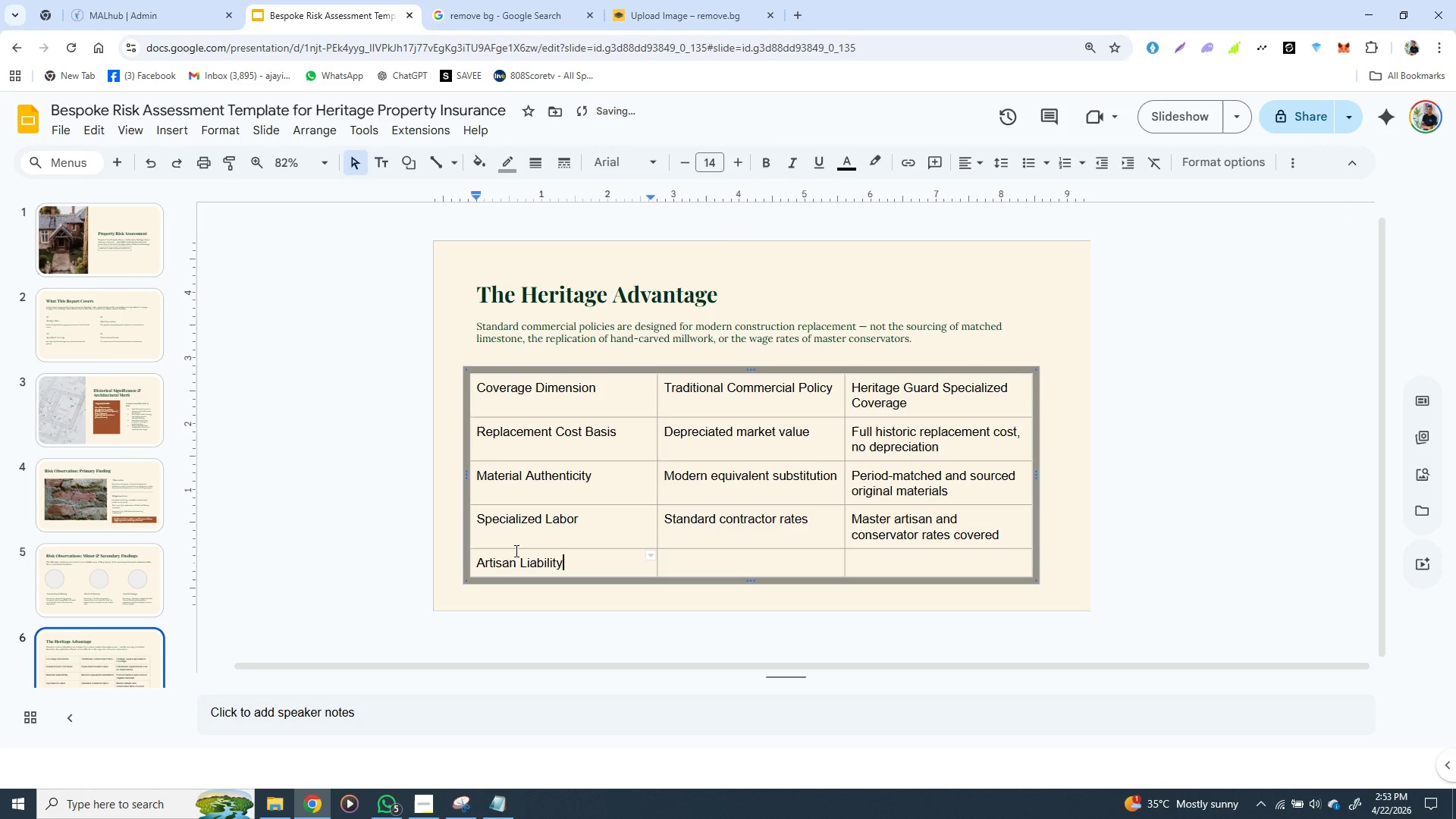 
key(Control+V)
 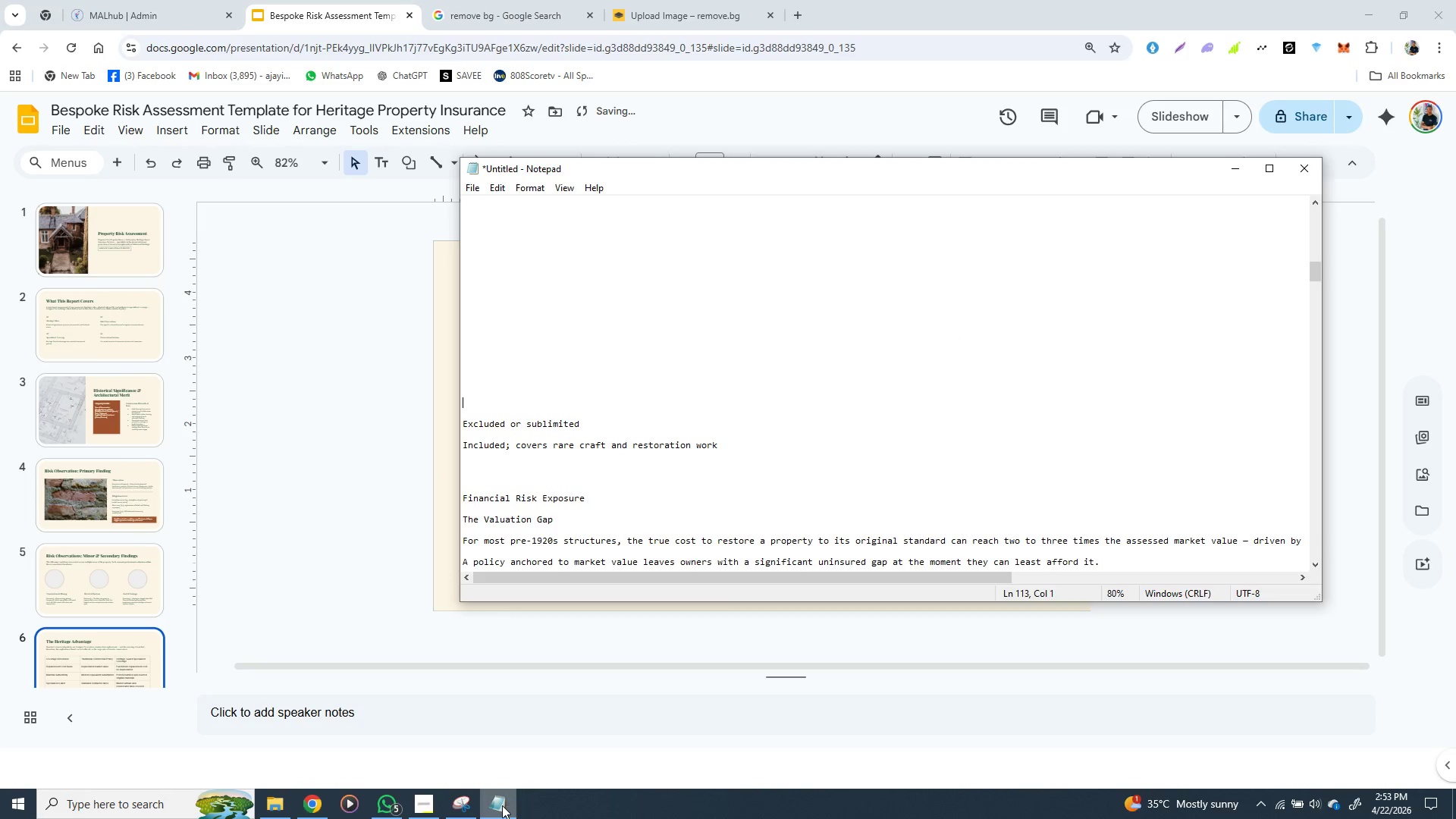 
left_click([502, 805])
 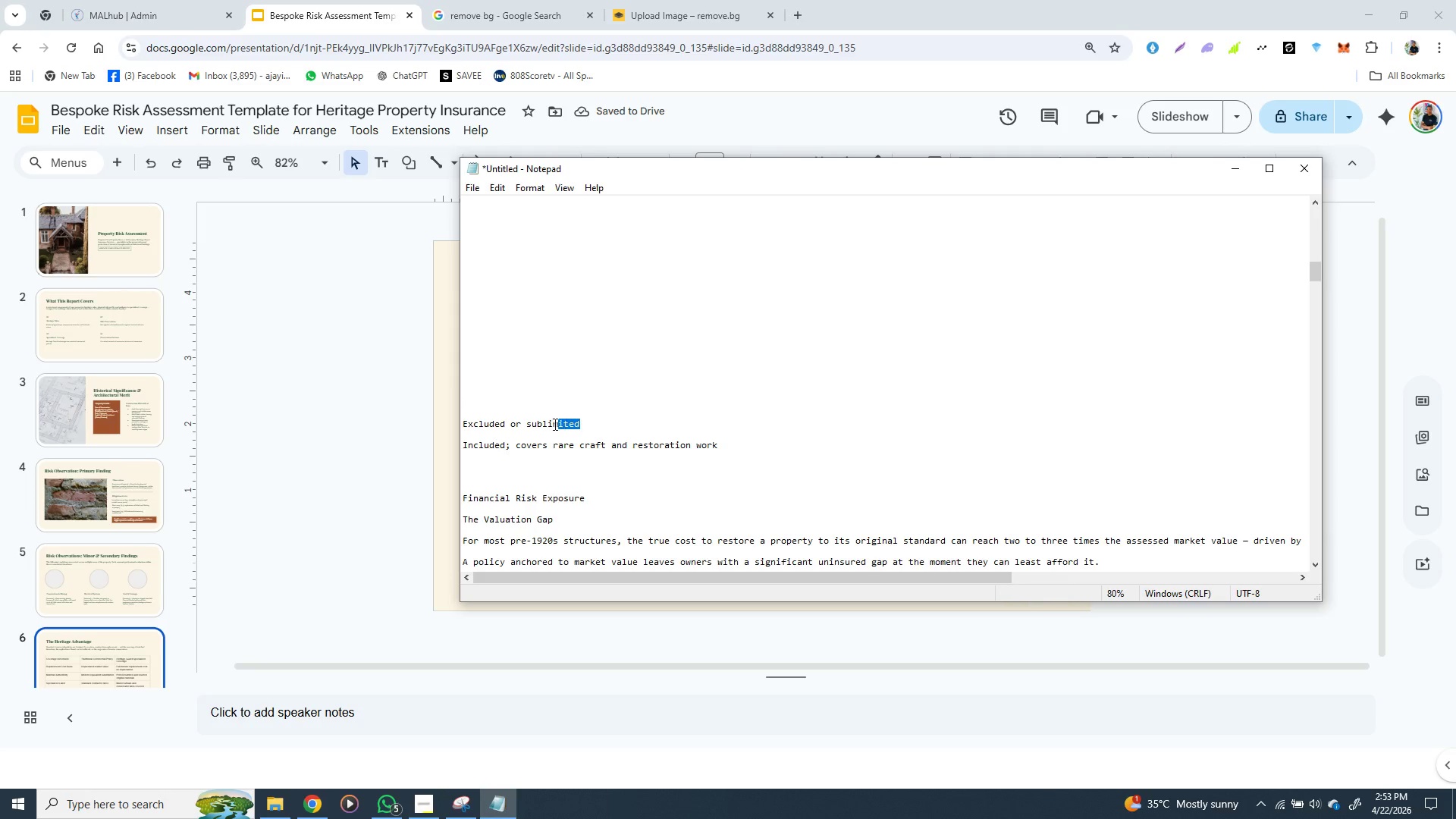 
left_click_drag(start_coordinate=[582, 425], to_coordinate=[461, 424])
 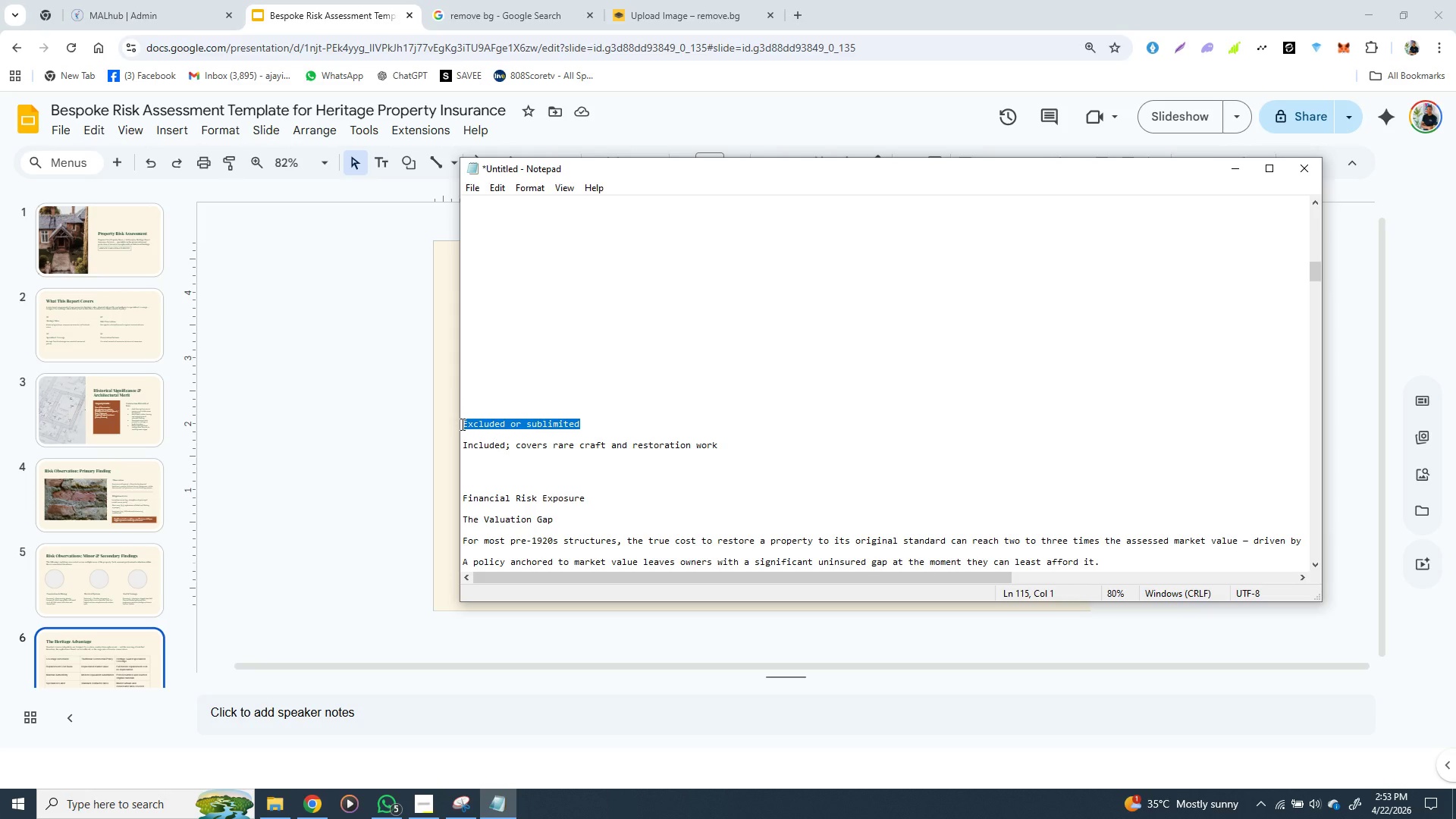 
hold_key(key=ControlLeft, duration=1.5)
 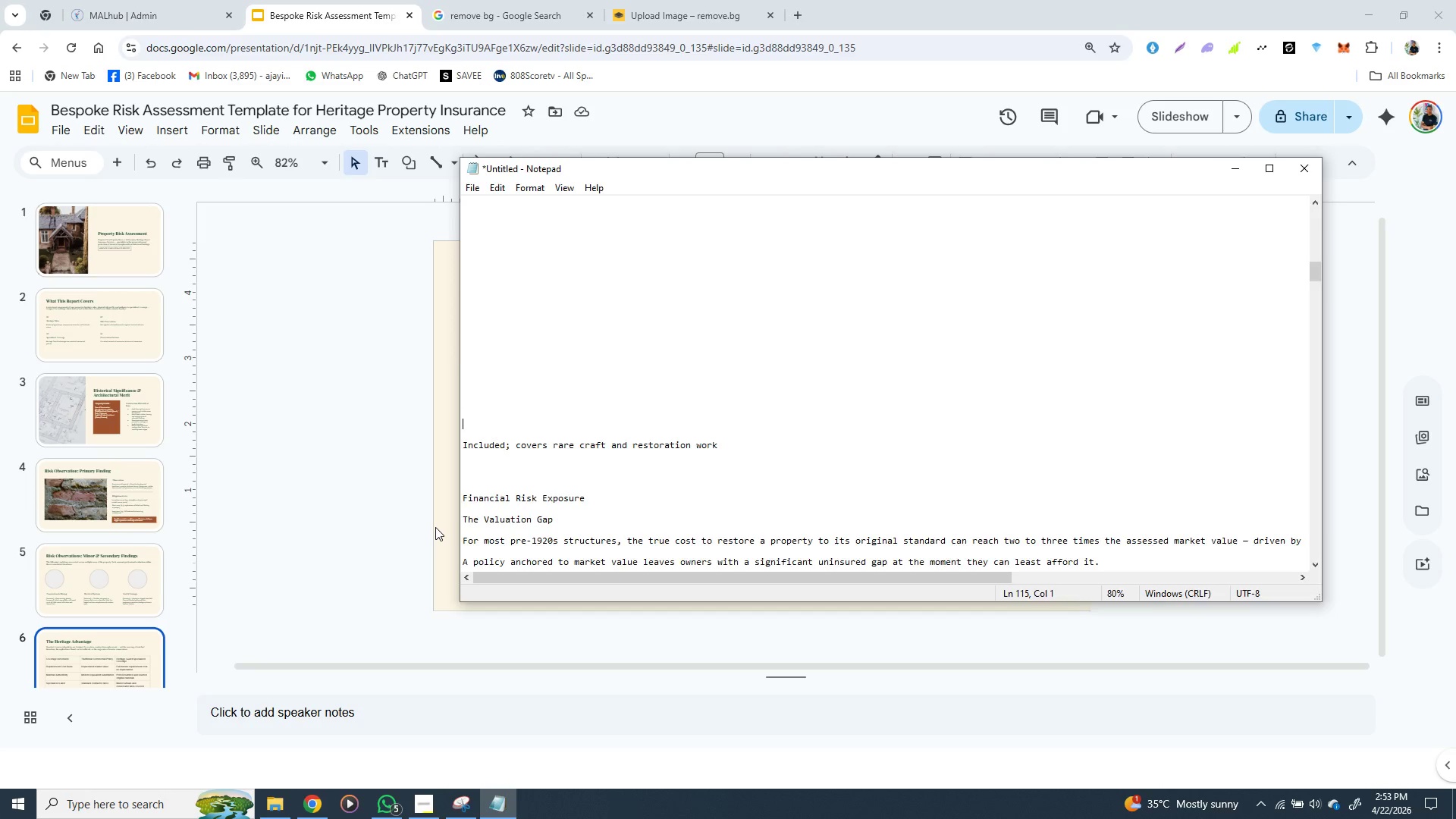 
key(Control+X)
 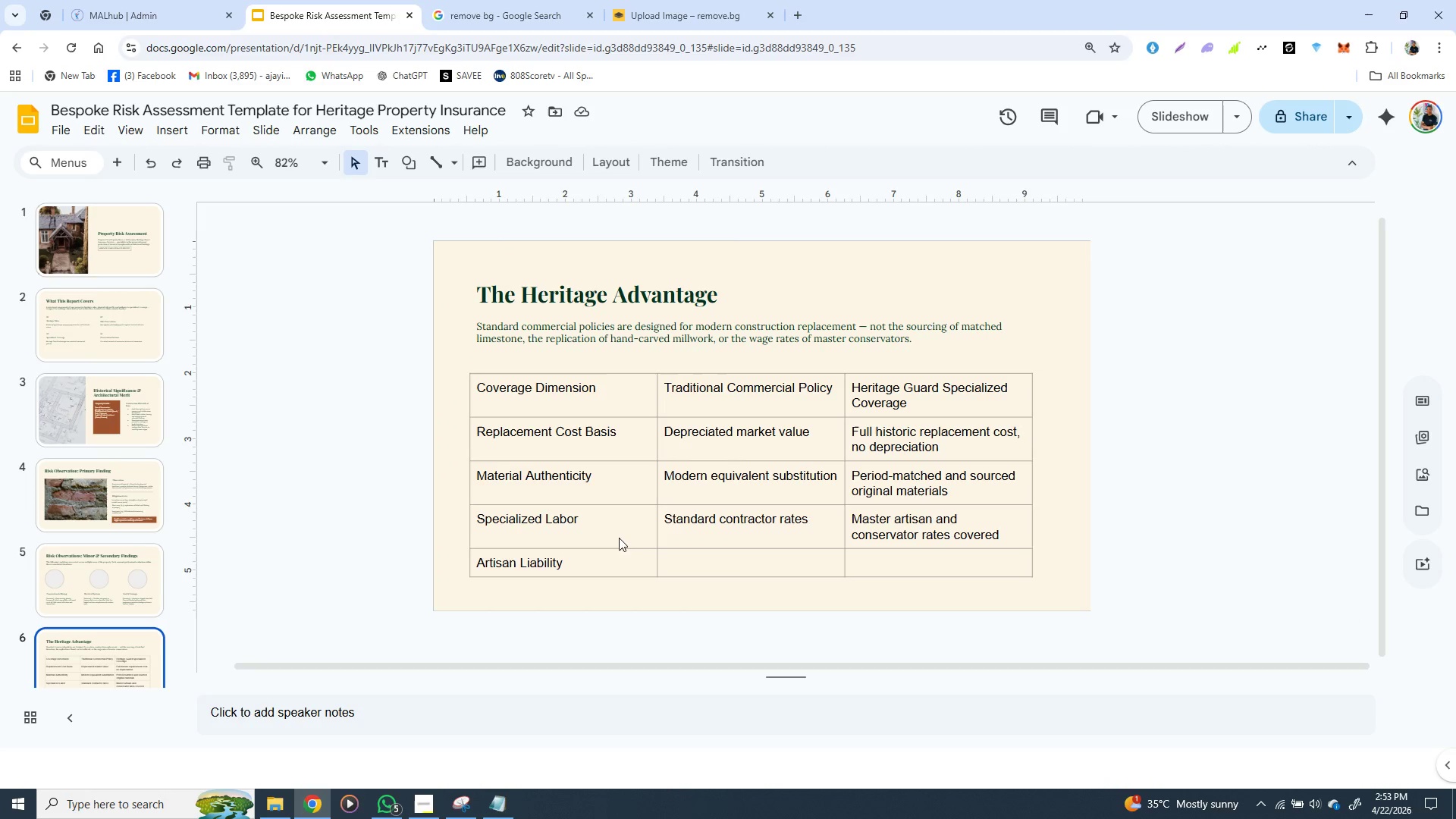 
left_click([435, 527])
 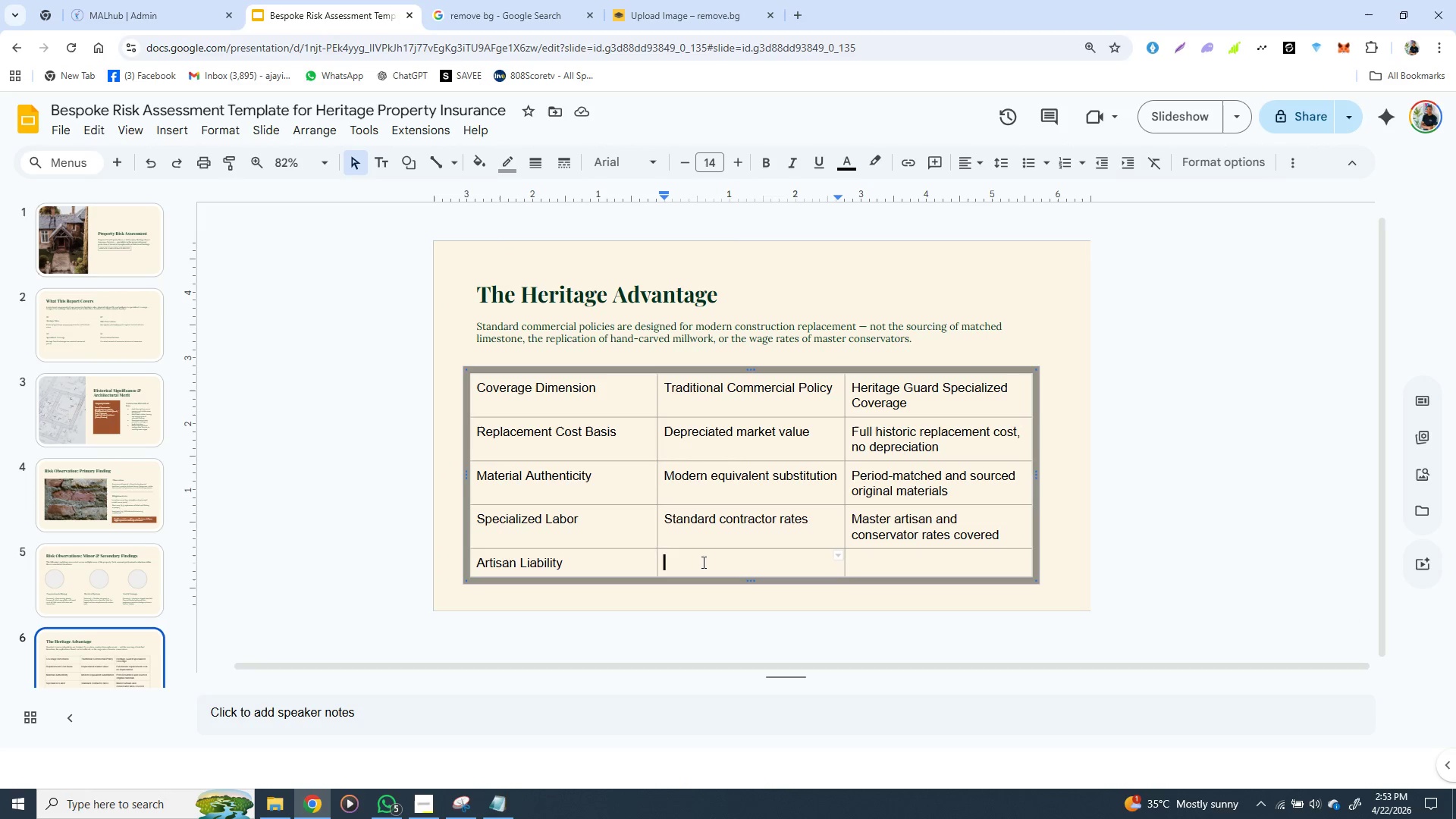 
left_click([702, 562])
 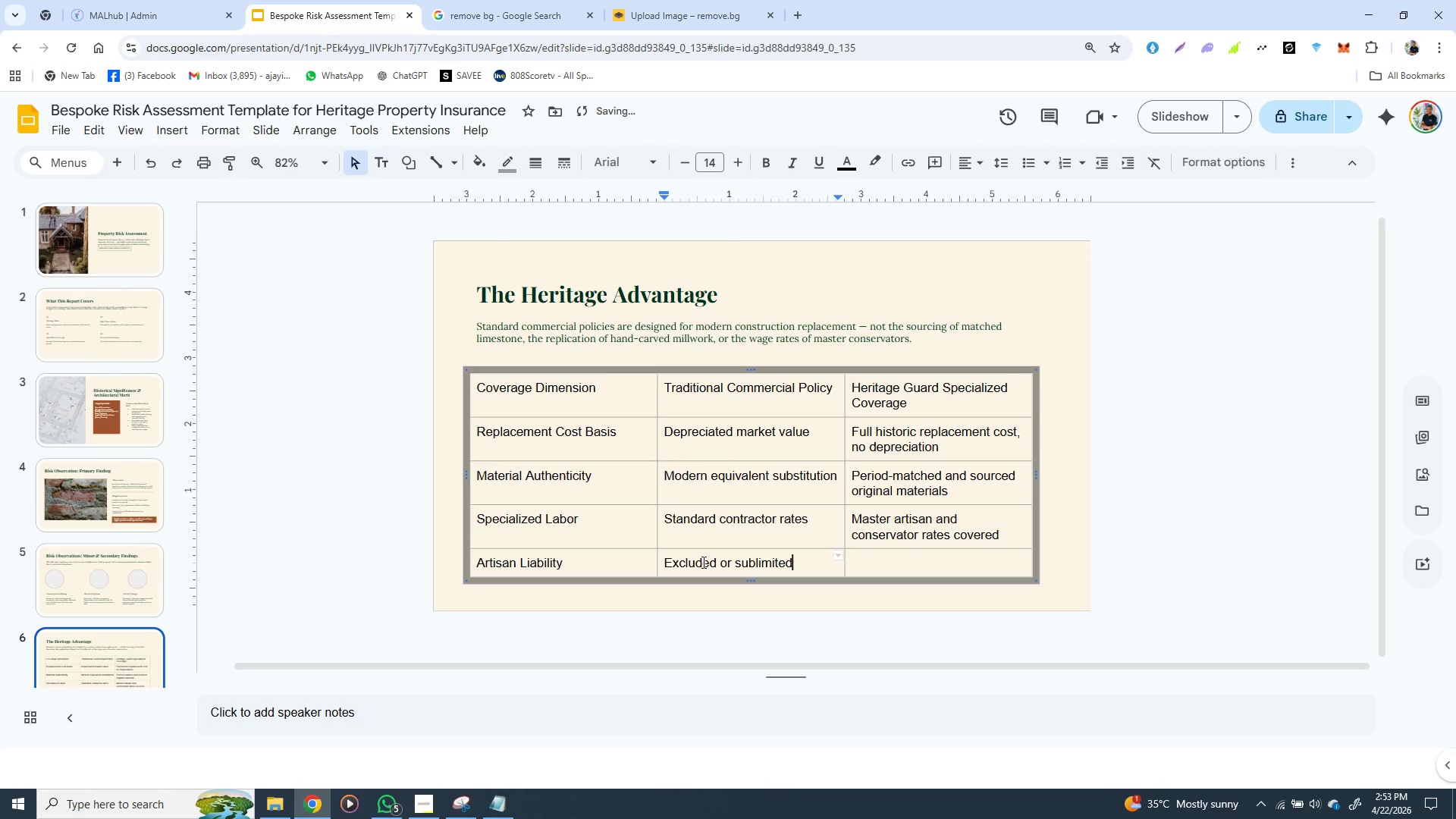 
key(Control+V)
 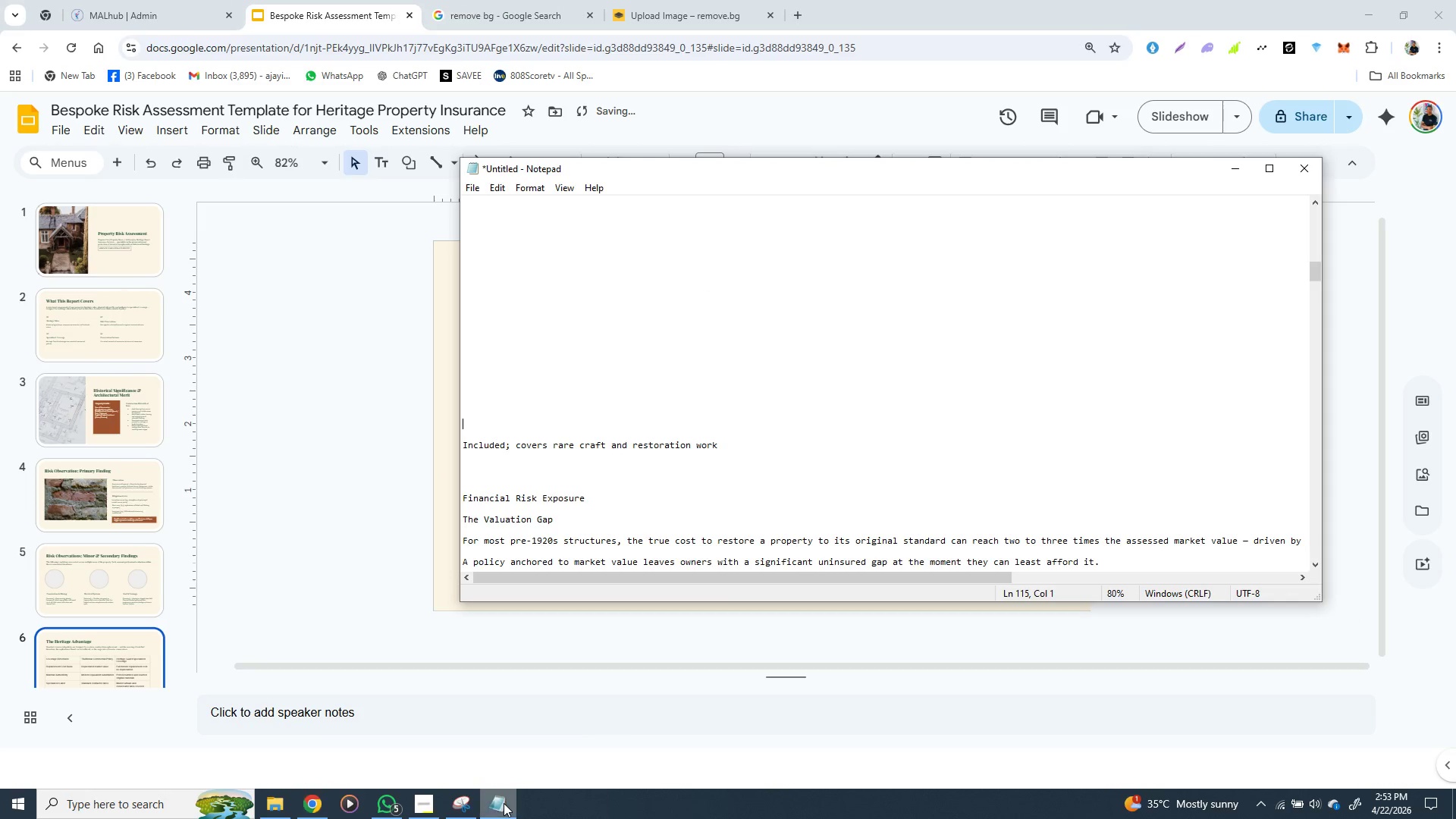 
left_click([504, 803])
 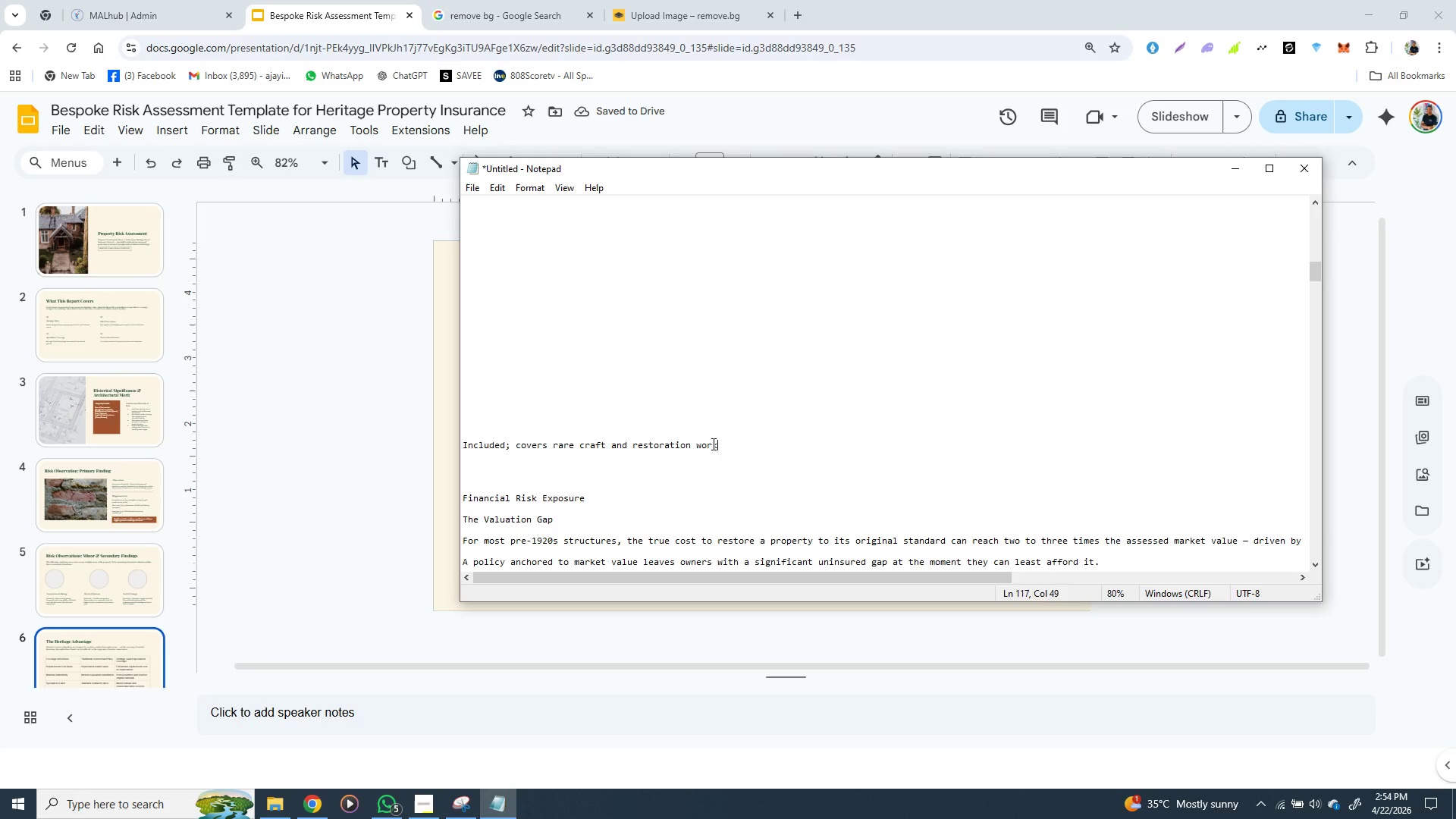 
left_click_drag(start_coordinate=[717, 444], to_coordinate=[465, 443])
 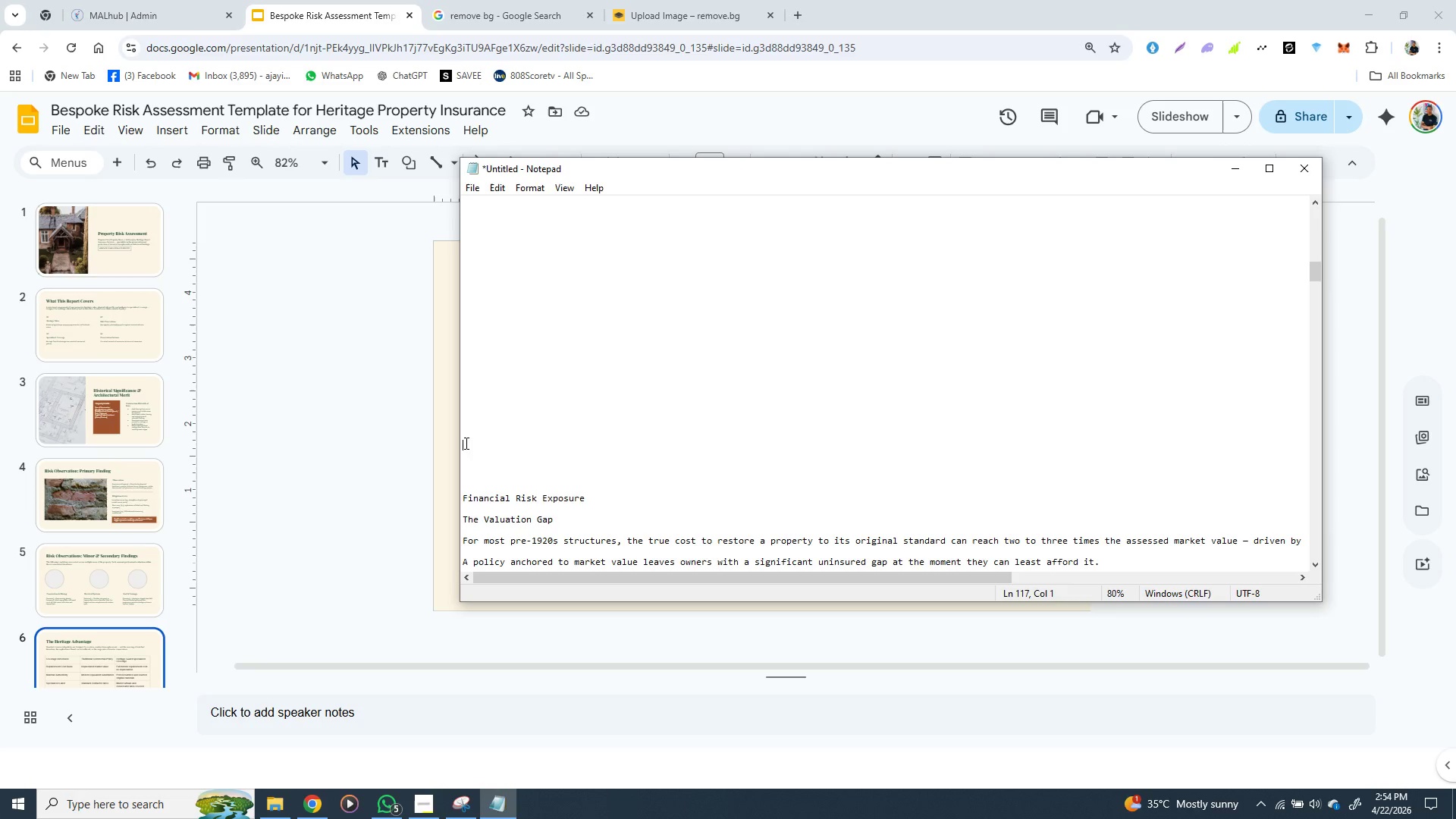 
key(Control+X)
 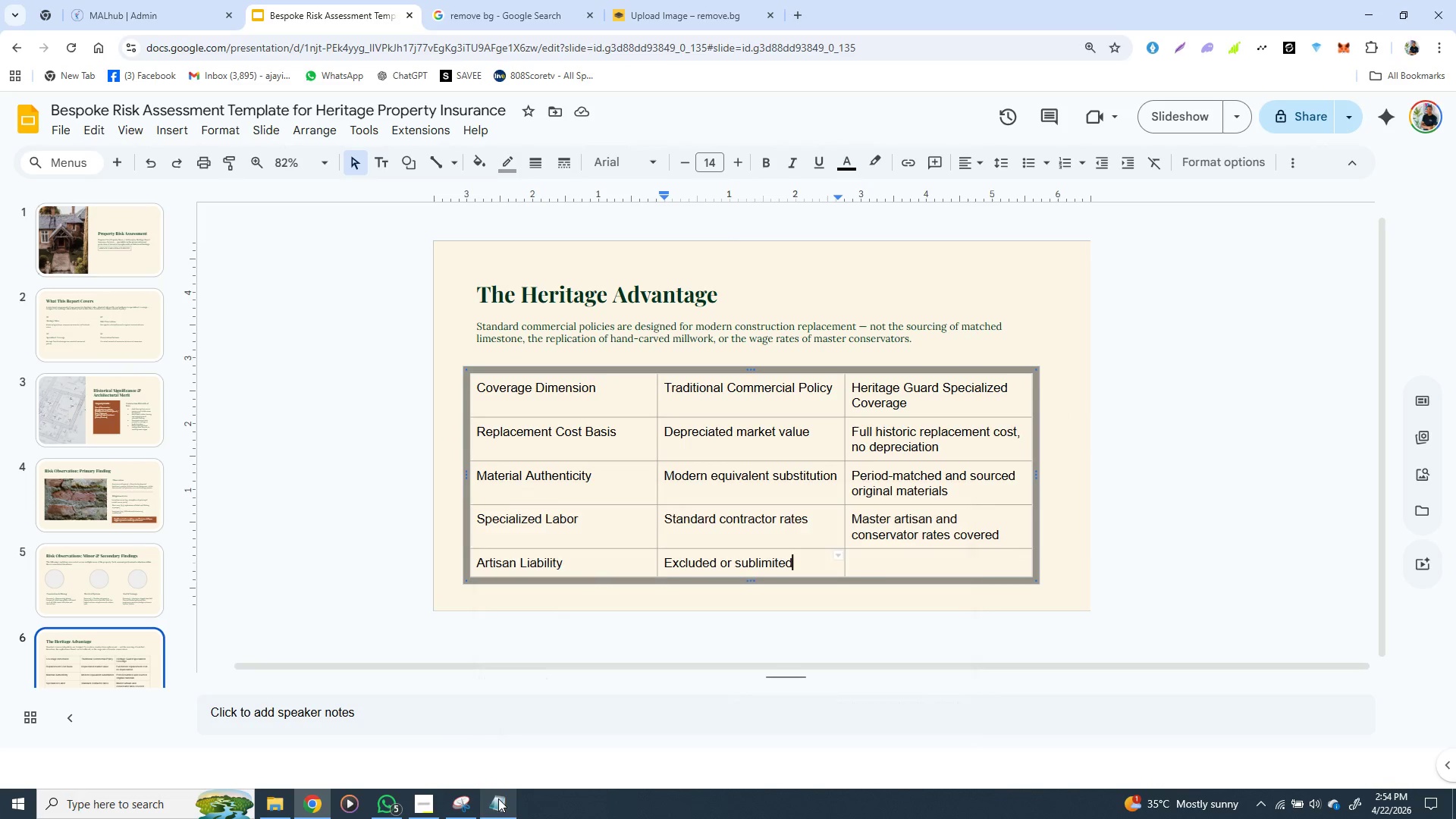 
left_click([498, 799])
 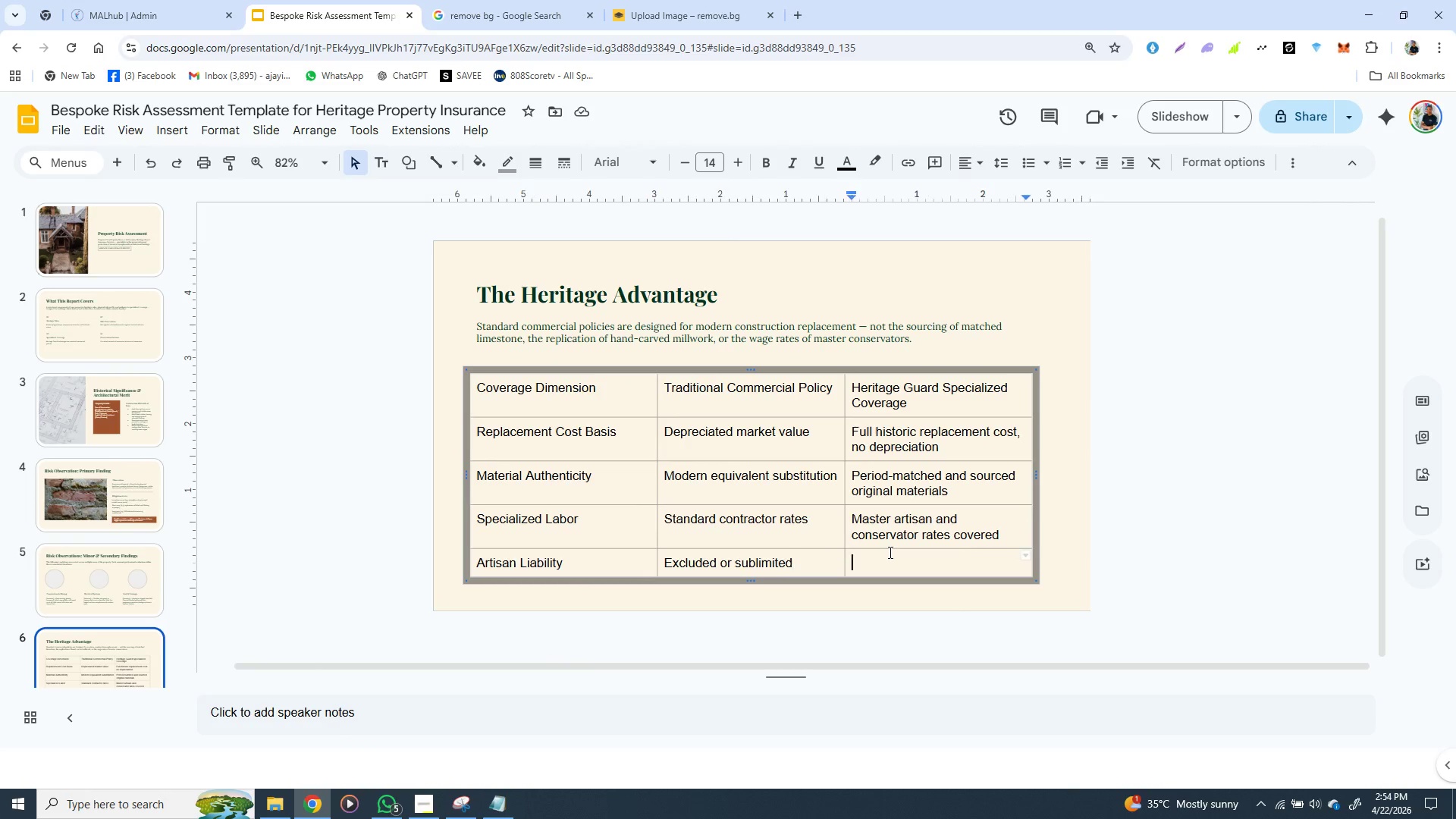 
left_click([889, 552])
 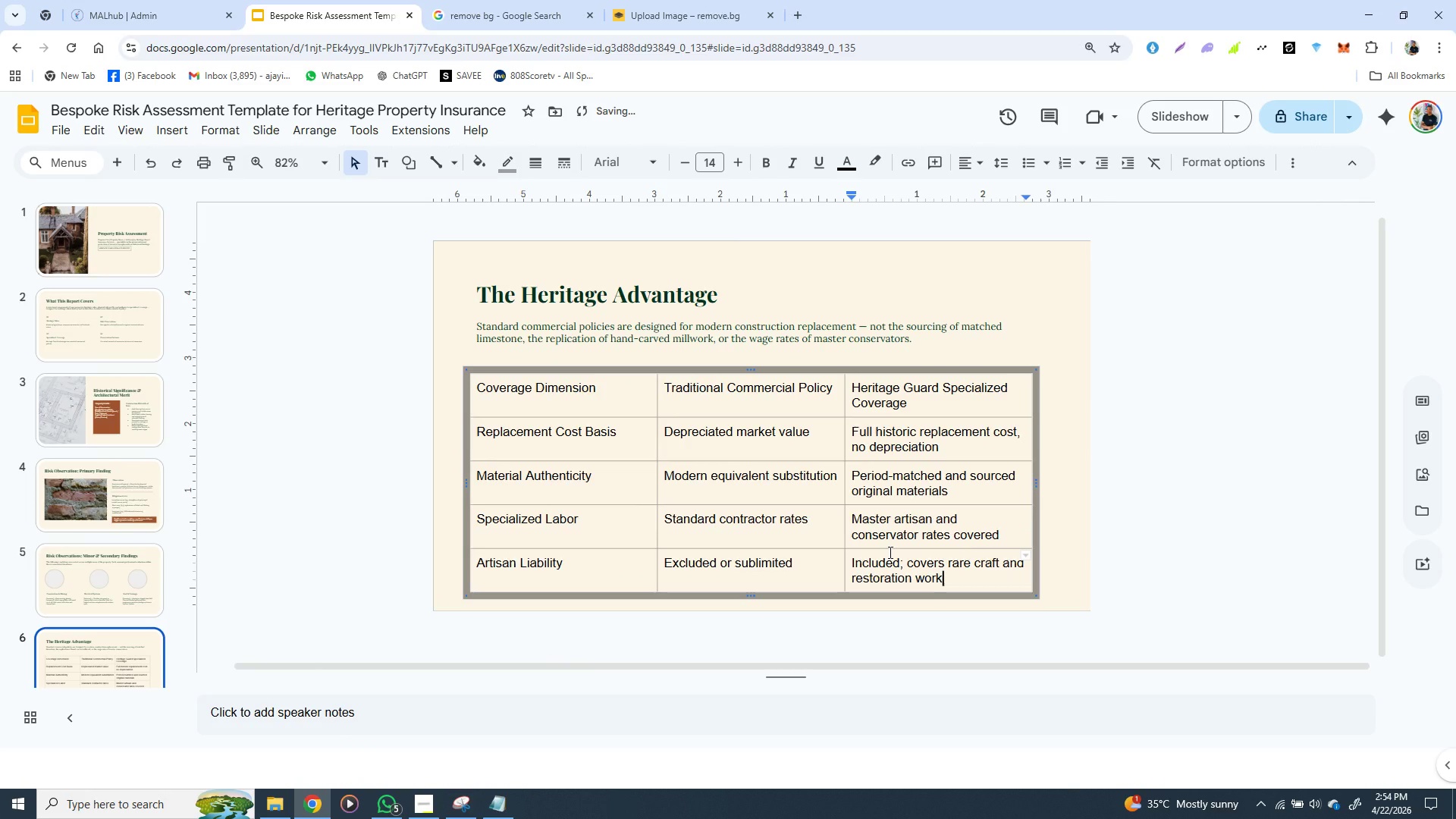 
key(Control+V)
 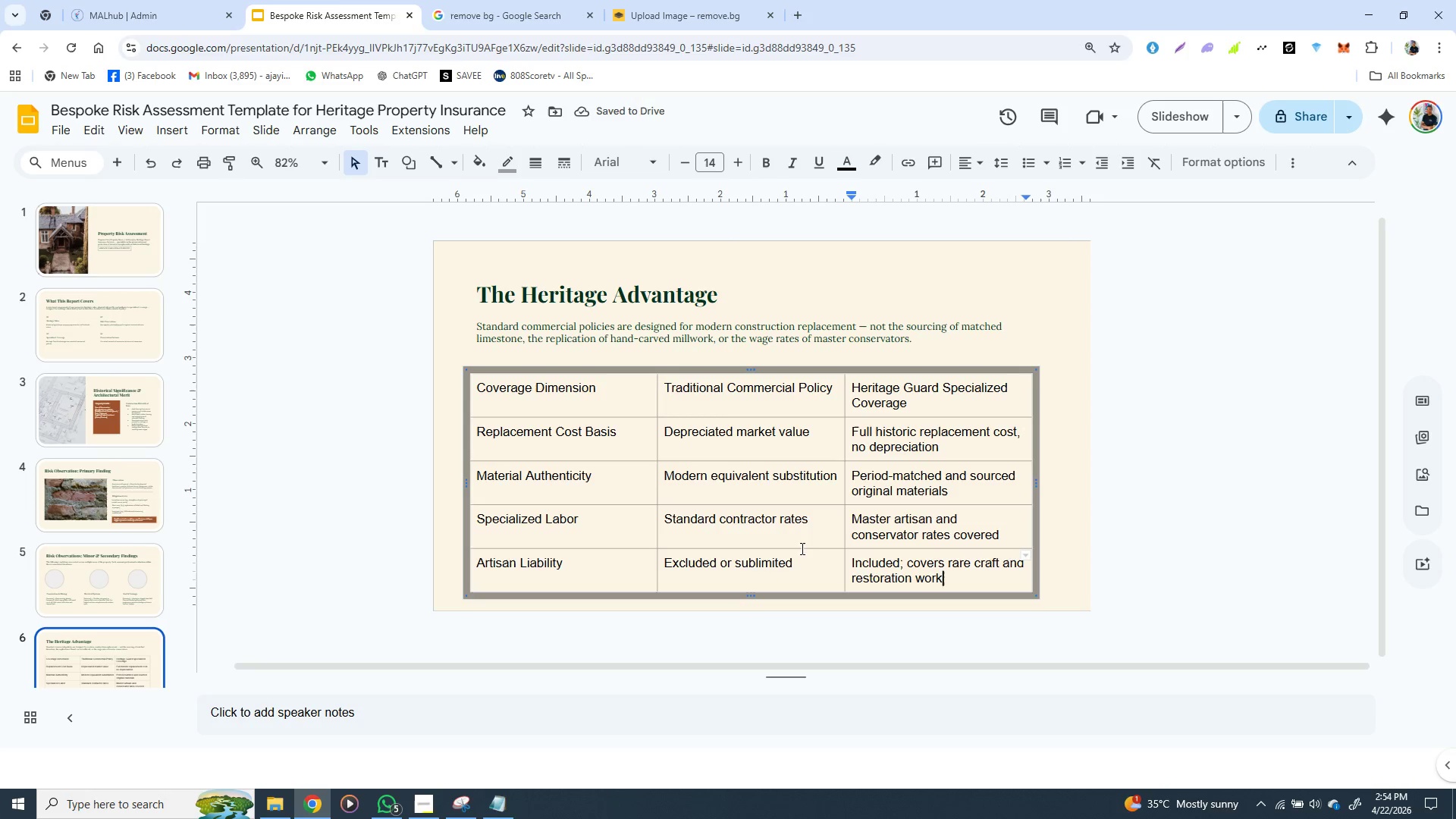 
wait(9.41)
 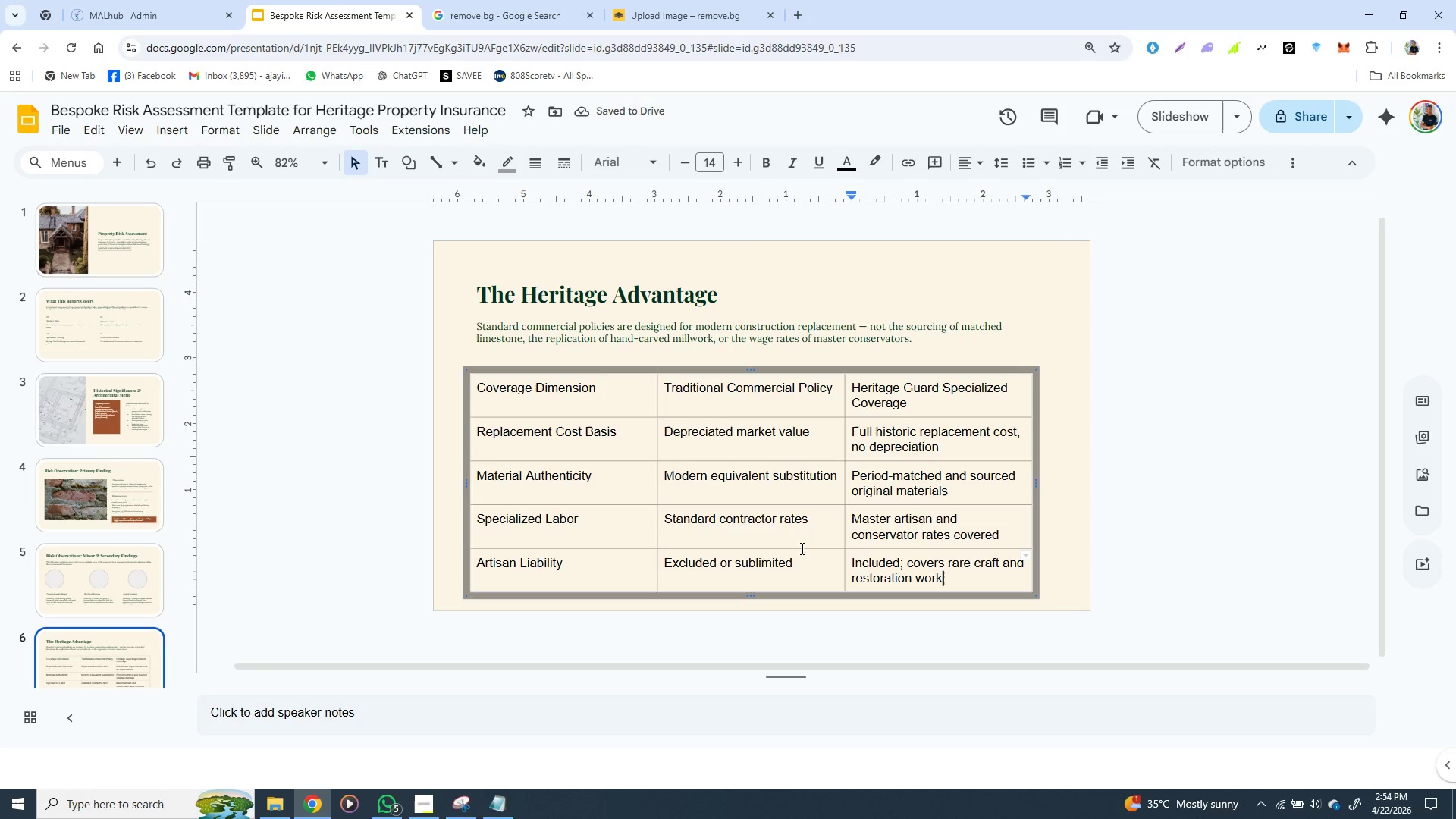 
double_click([500, 442])
 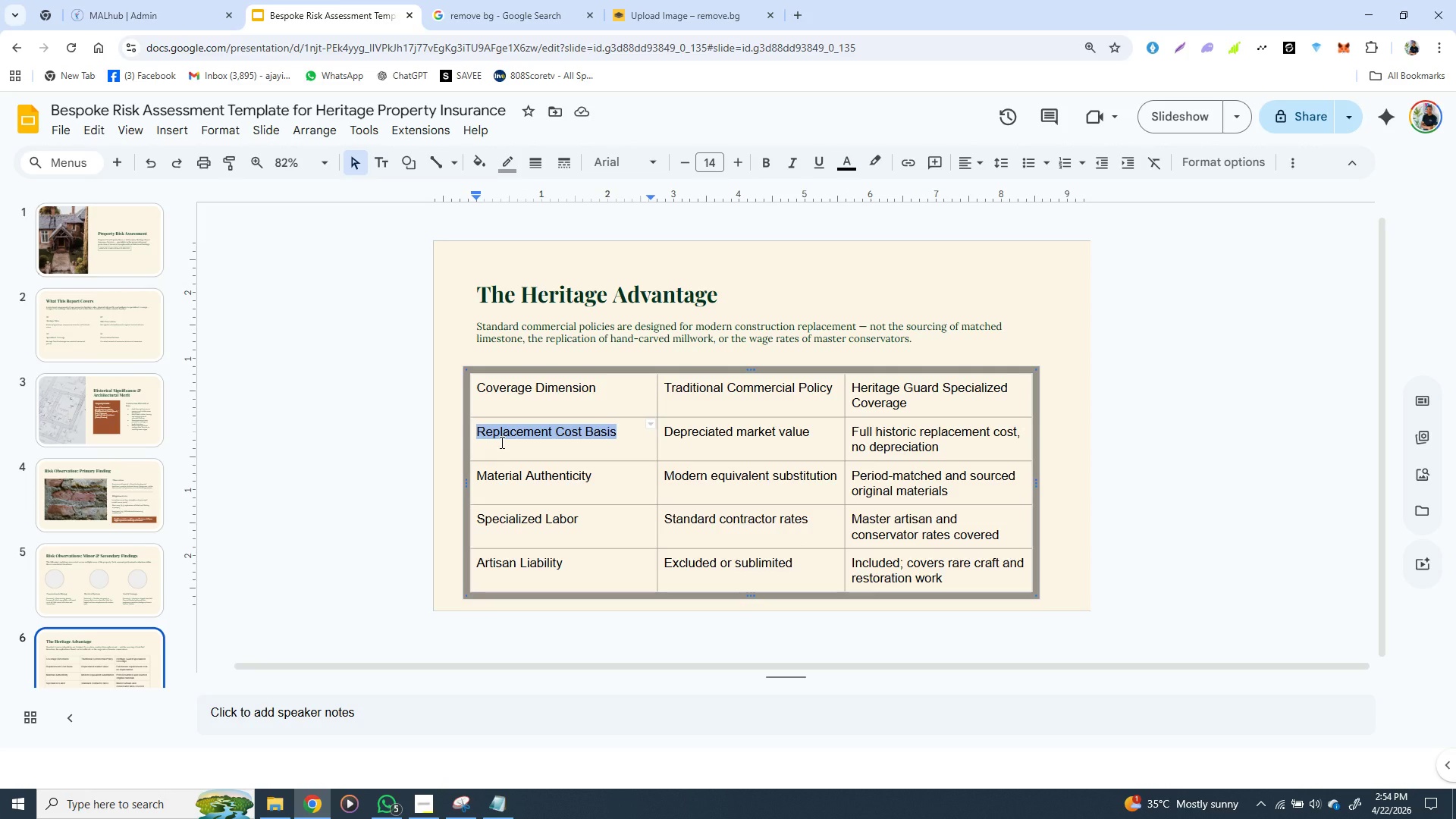 
triple_click([500, 442])
 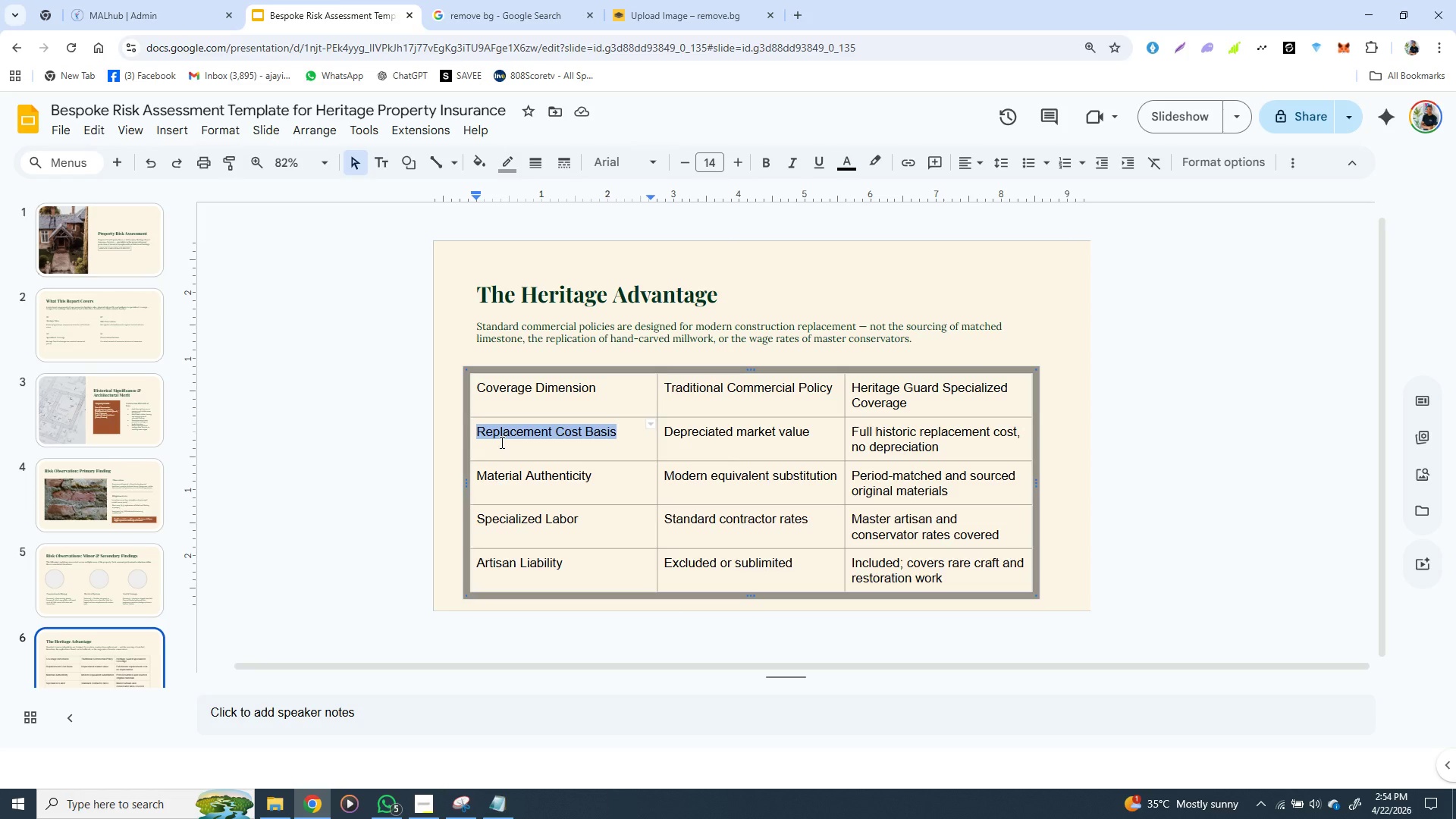 
wait(26.56)
 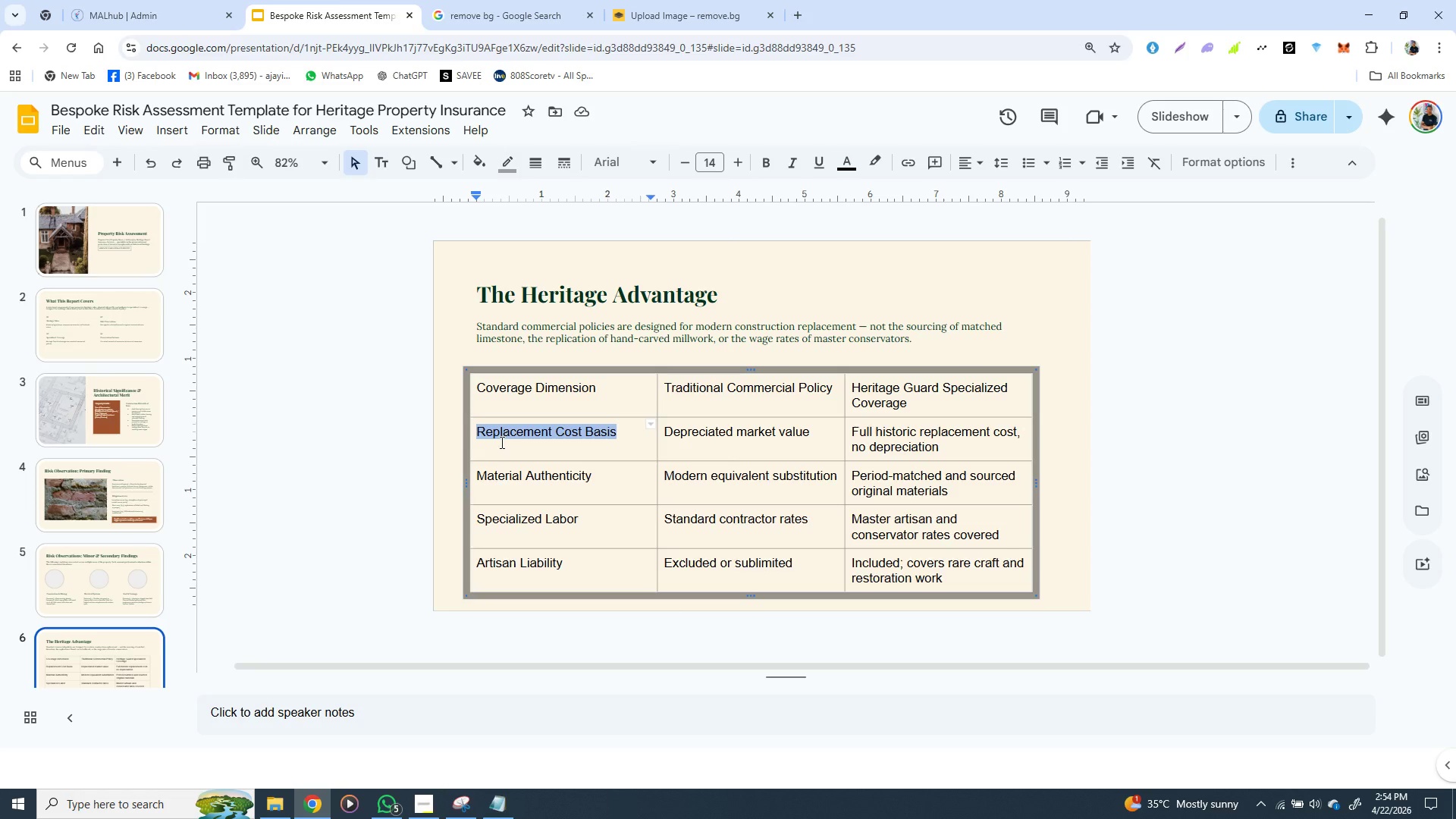 
left_click([482, 398])
 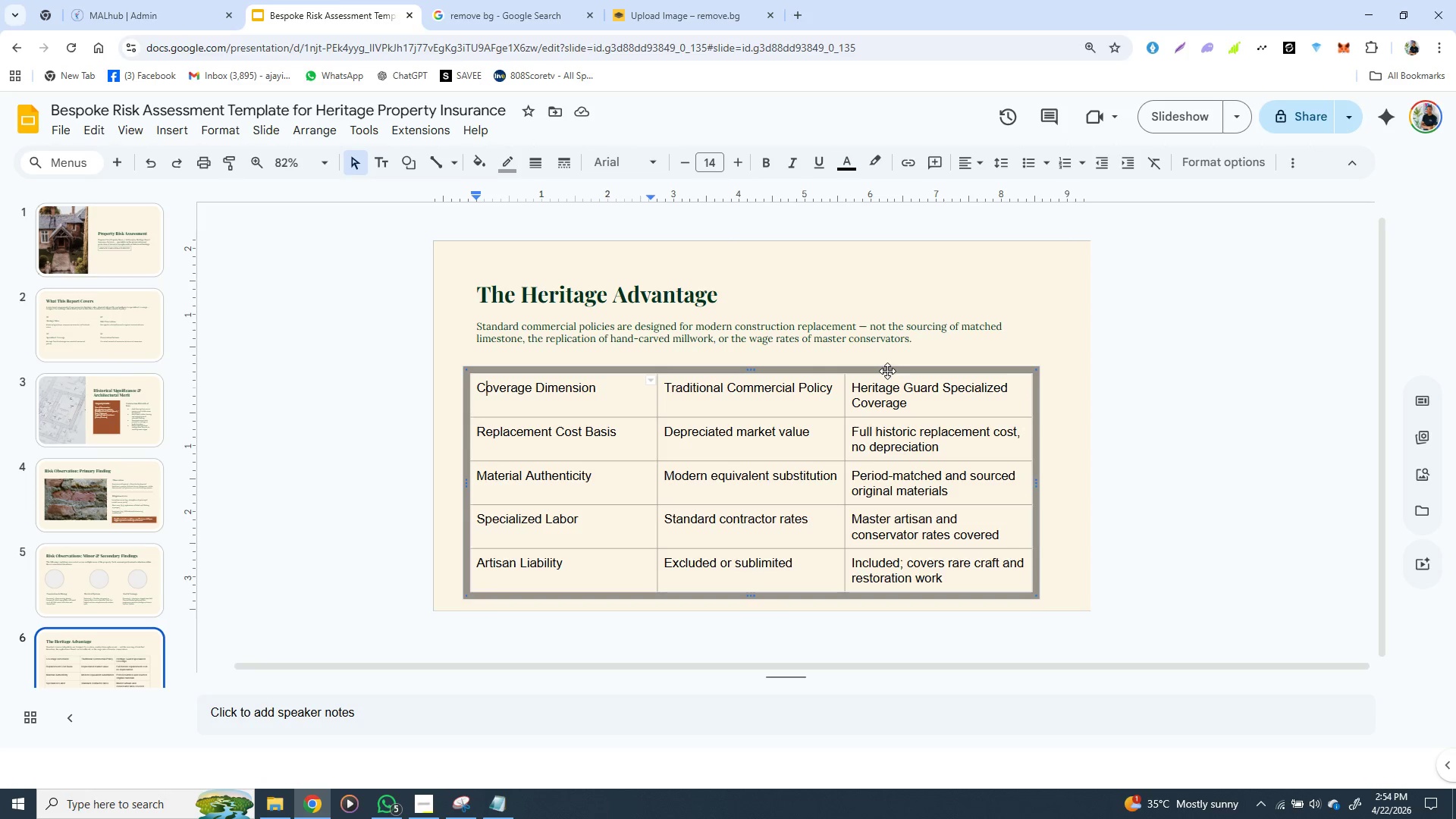 
hold_key(key=ShiftLeft, duration=1.5)
left_click([915, 399])
 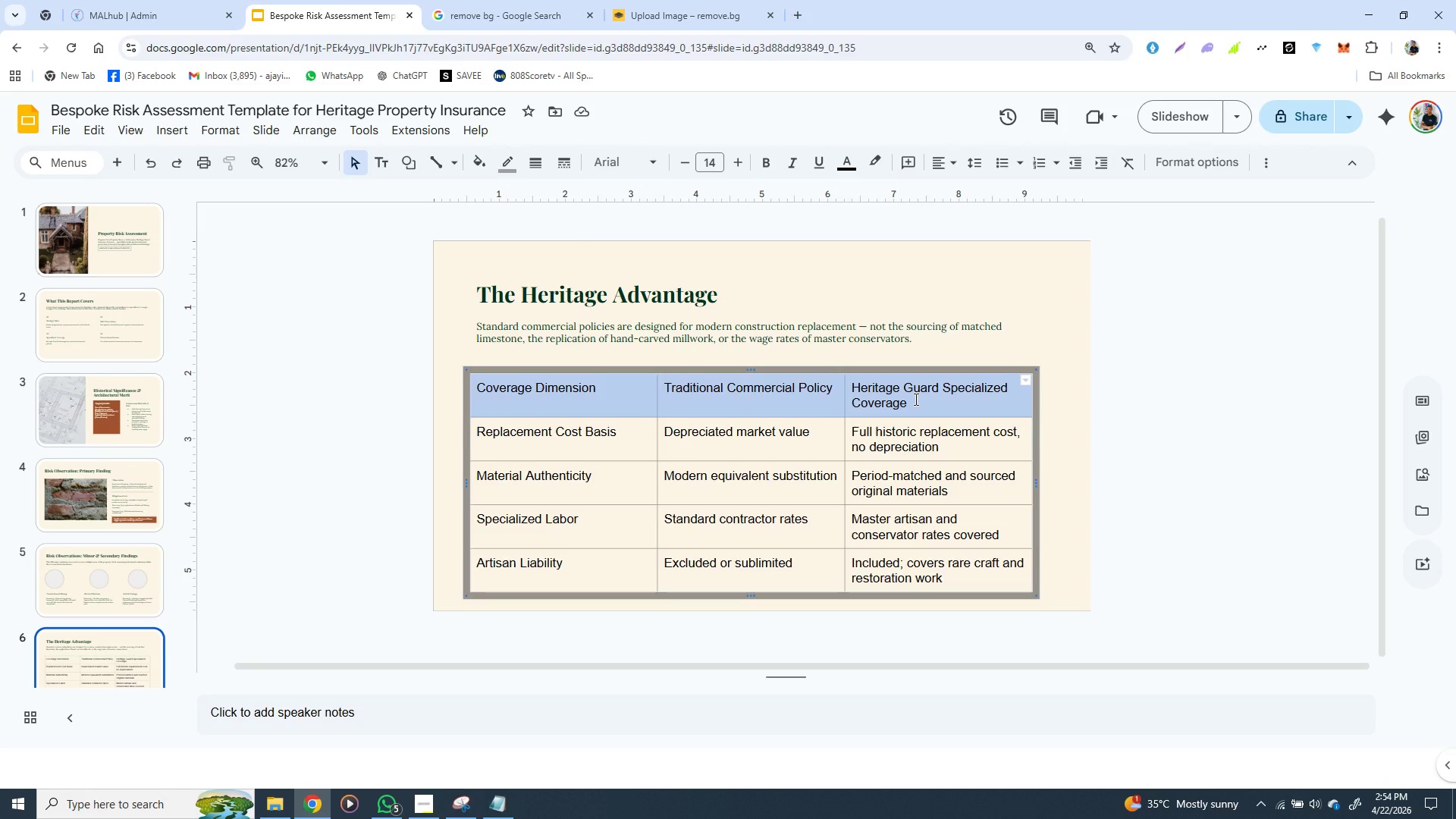 
hold_key(key=ShiftLeft, duration=0.31)
 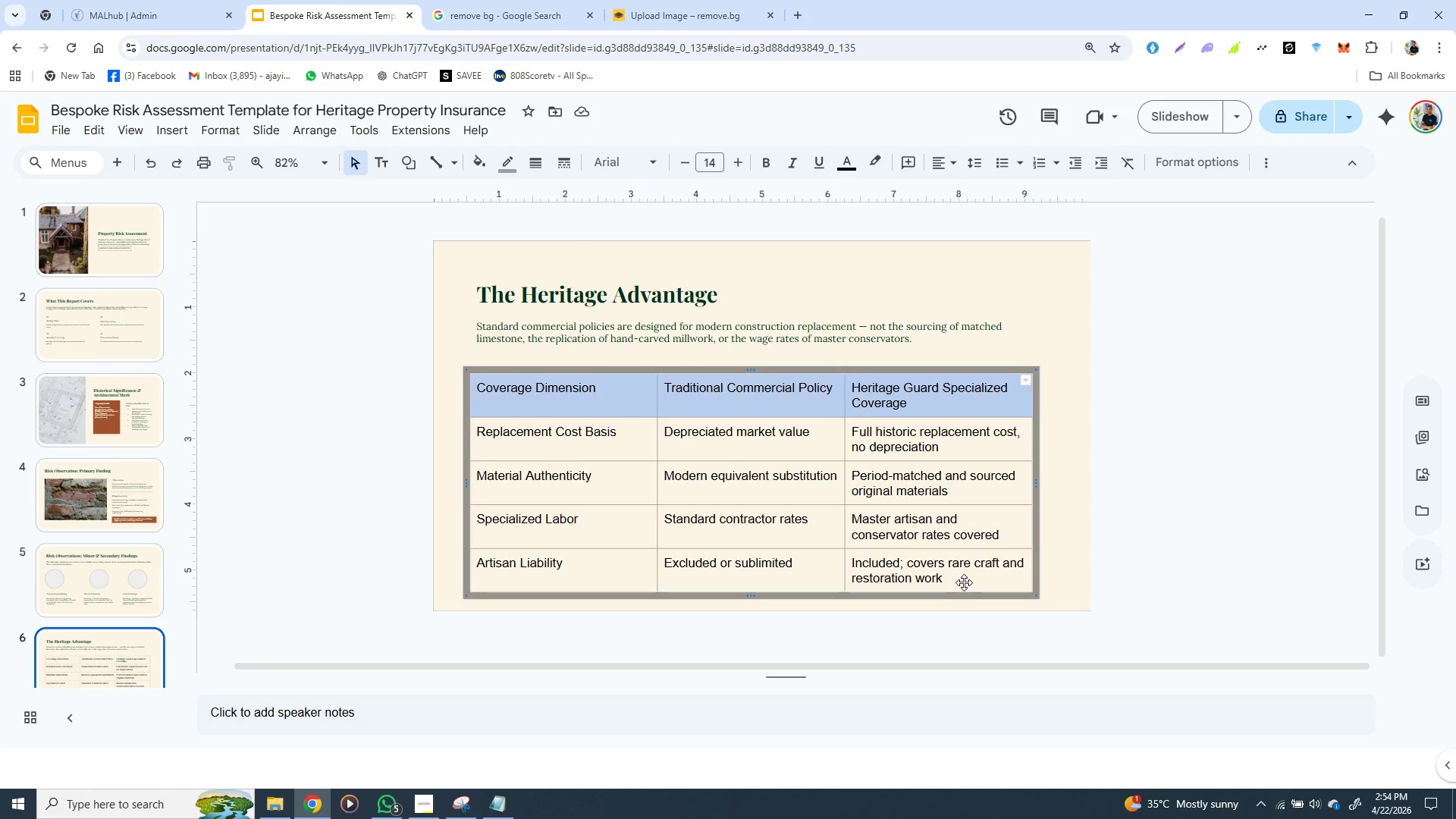 
hold_key(key=ShiftLeft, duration=1.53)
left_click([943, 578])
 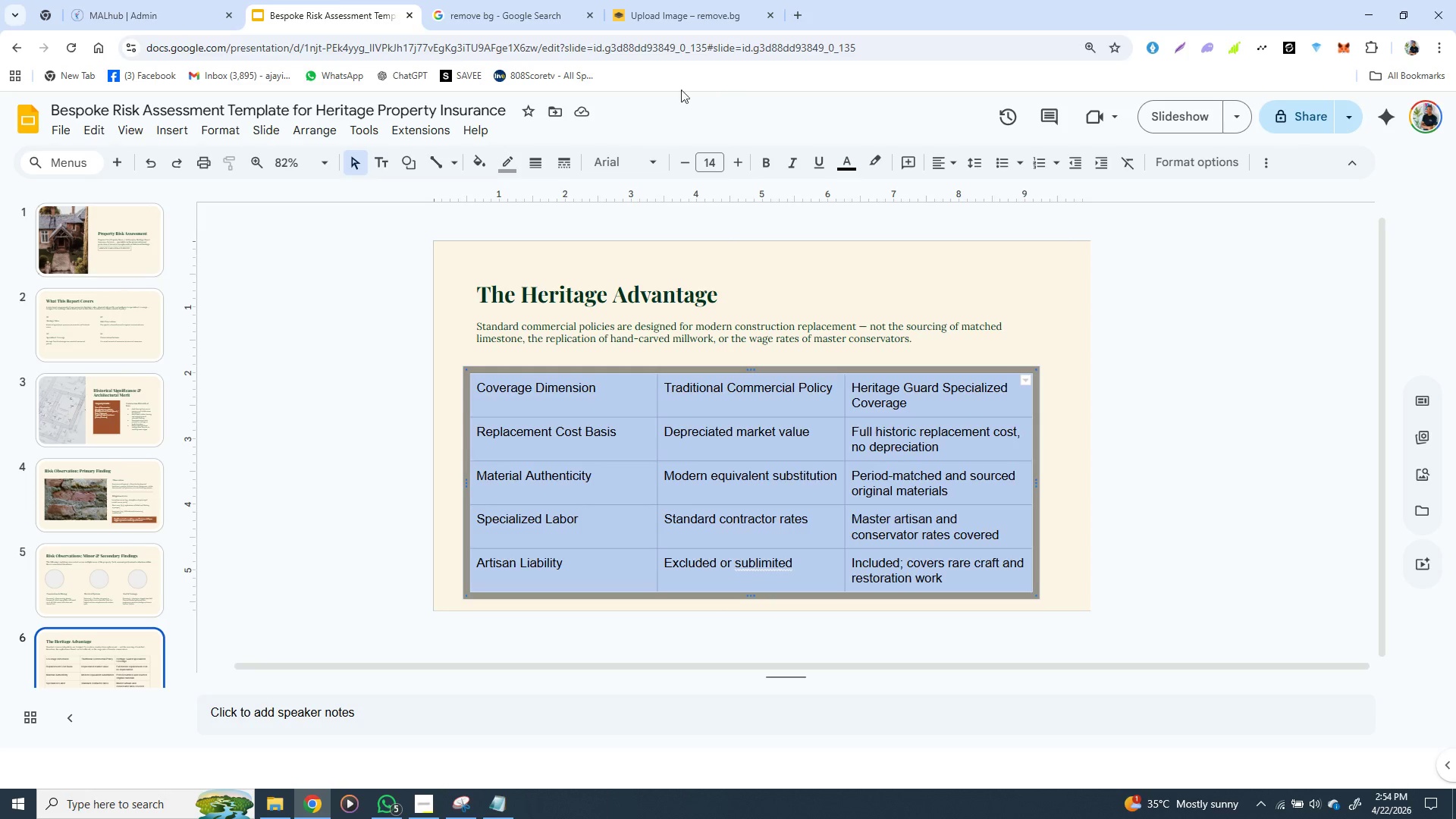 
hold_key(key=ShiftLeft, duration=0.31)
 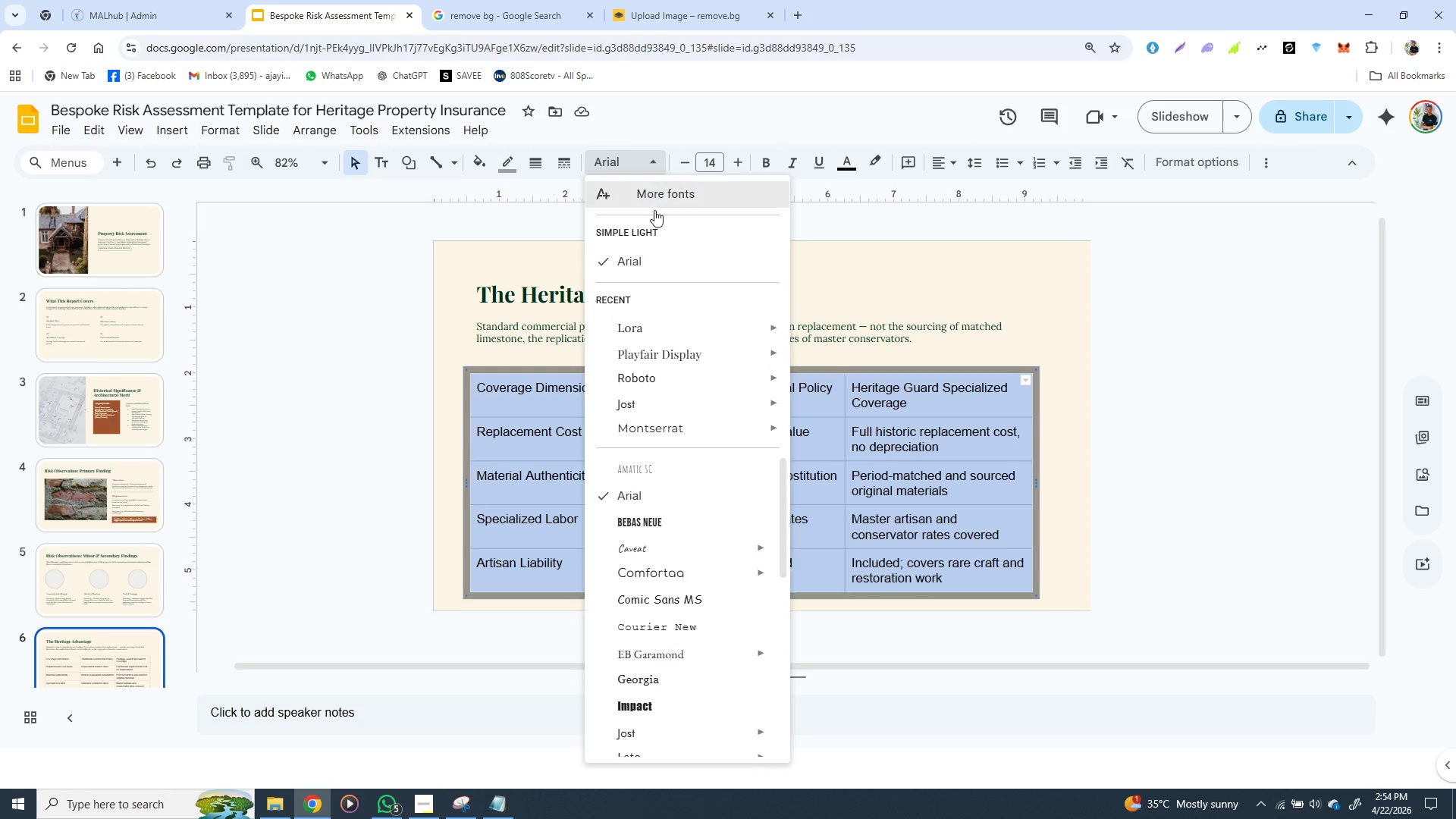 
left_click([649, 168])
 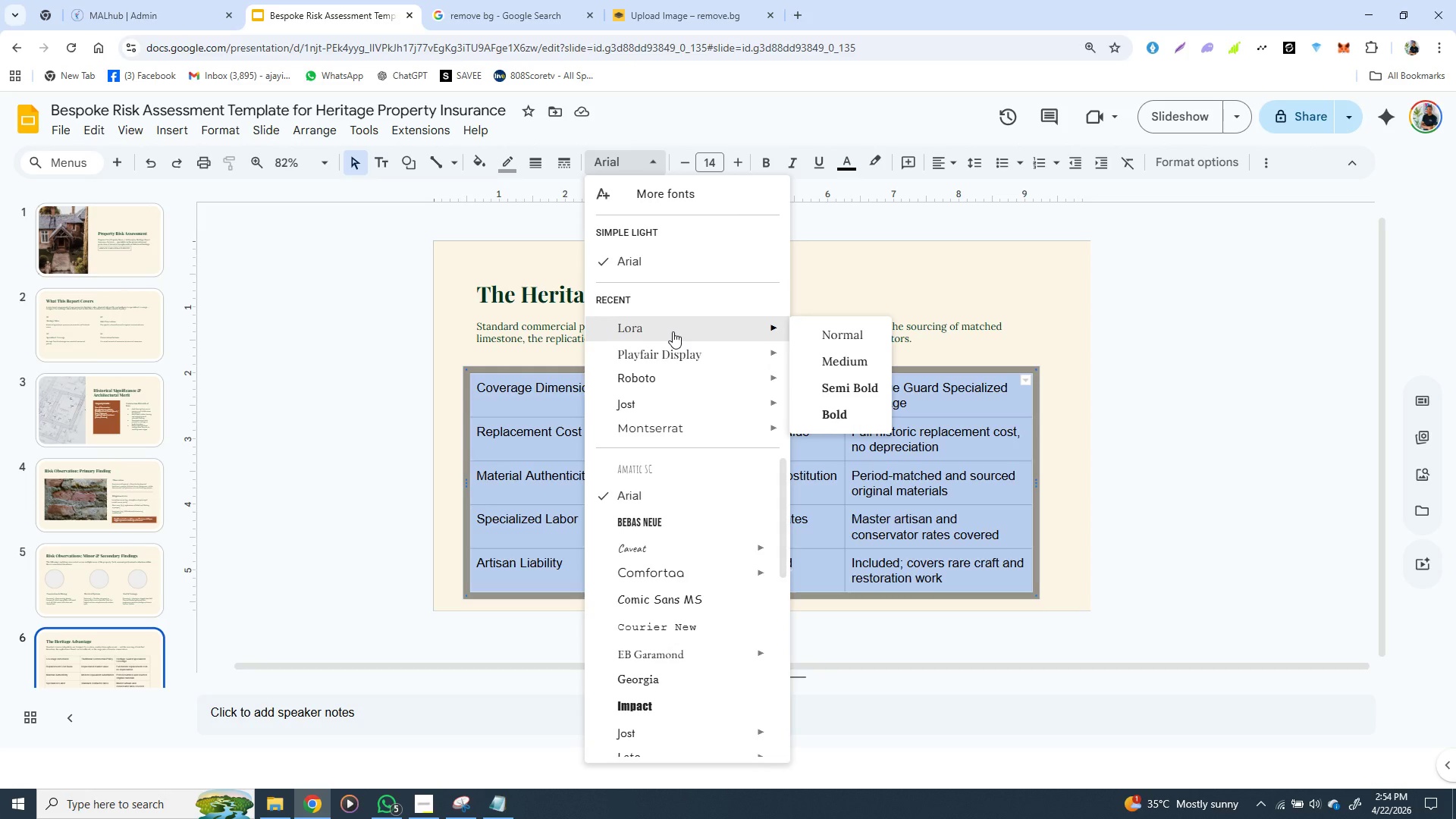 
mouse_move([691, 331])
 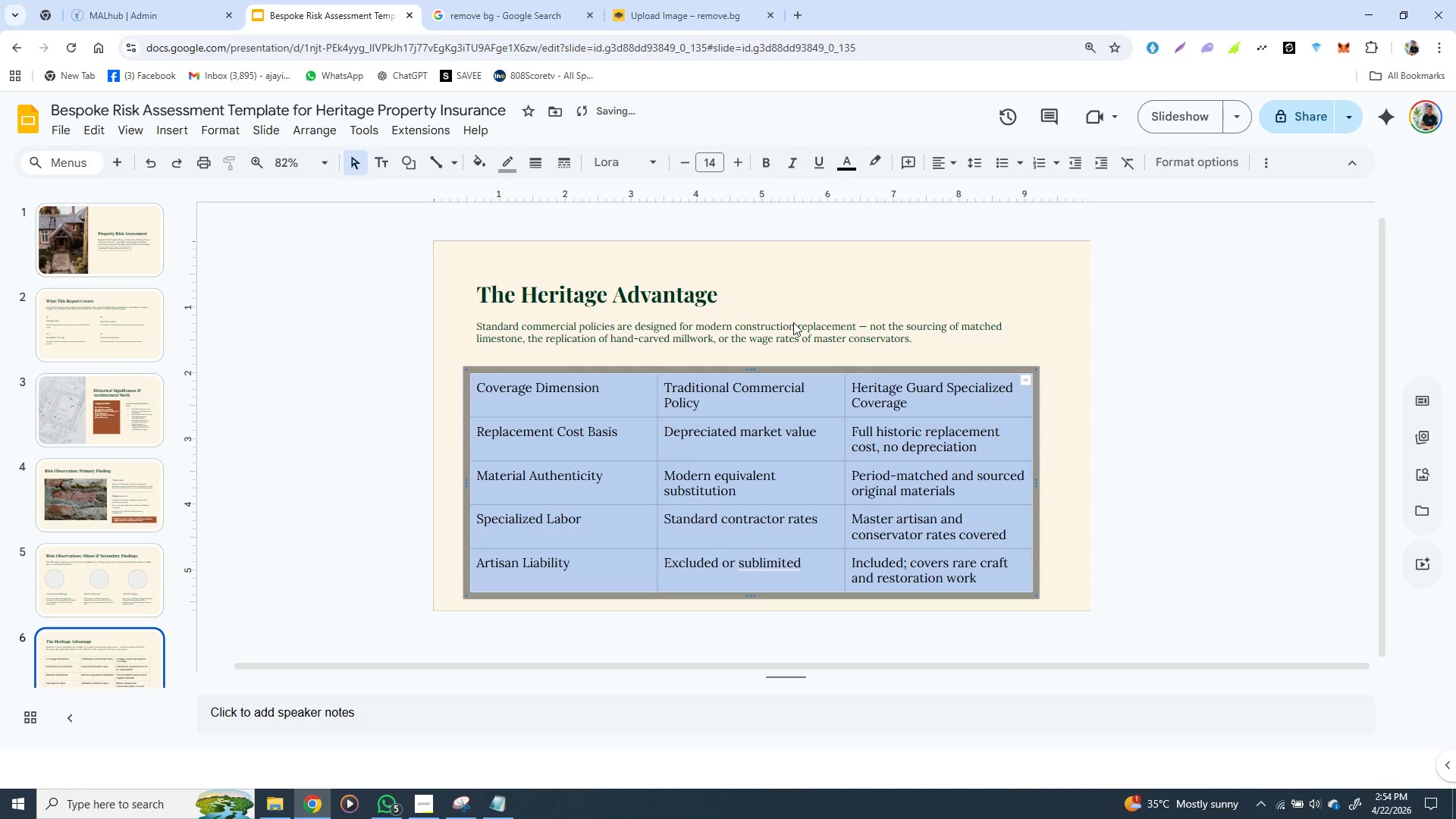 
left_click([793, 322])
 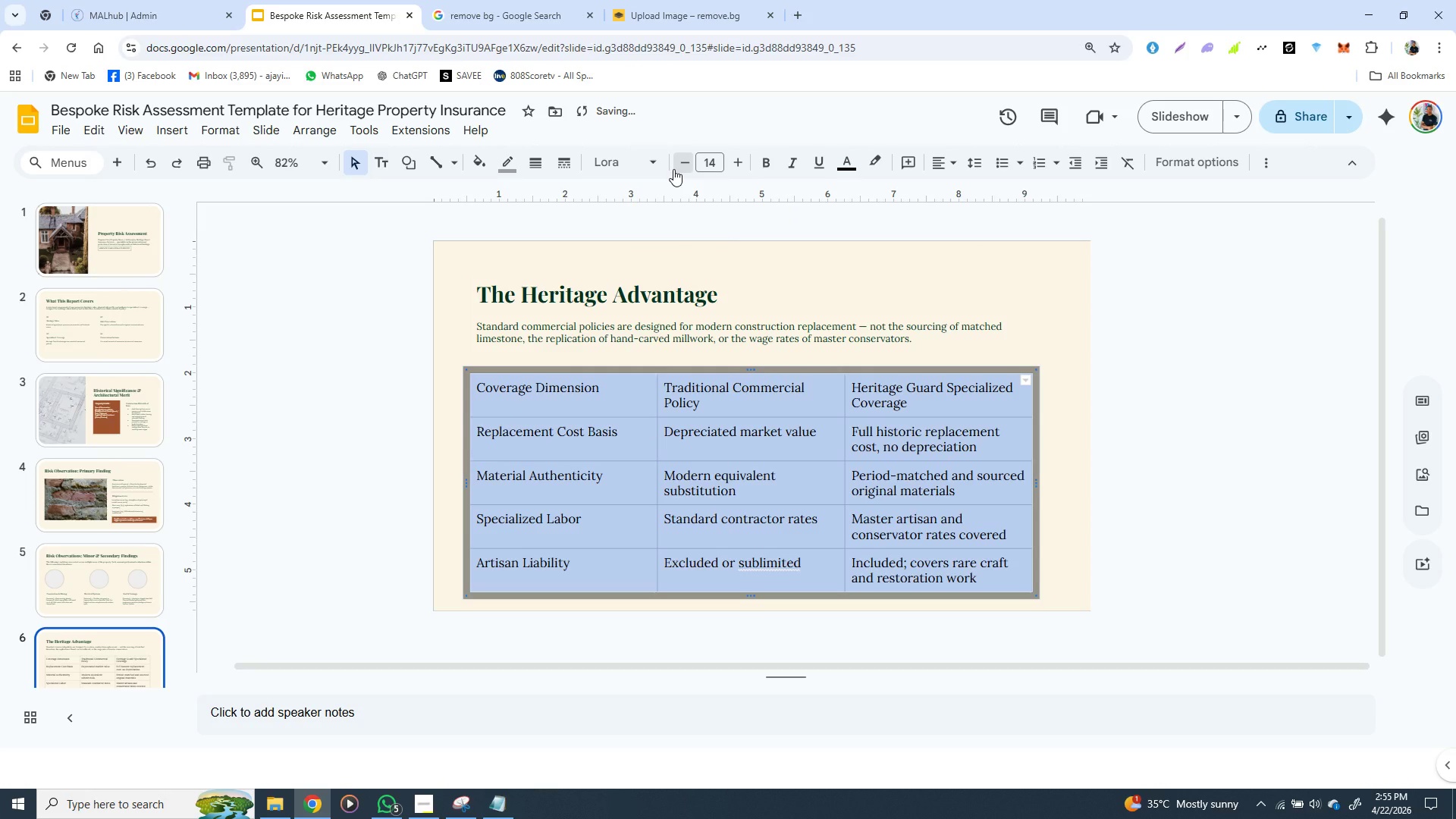 
double_click([673, 169])
 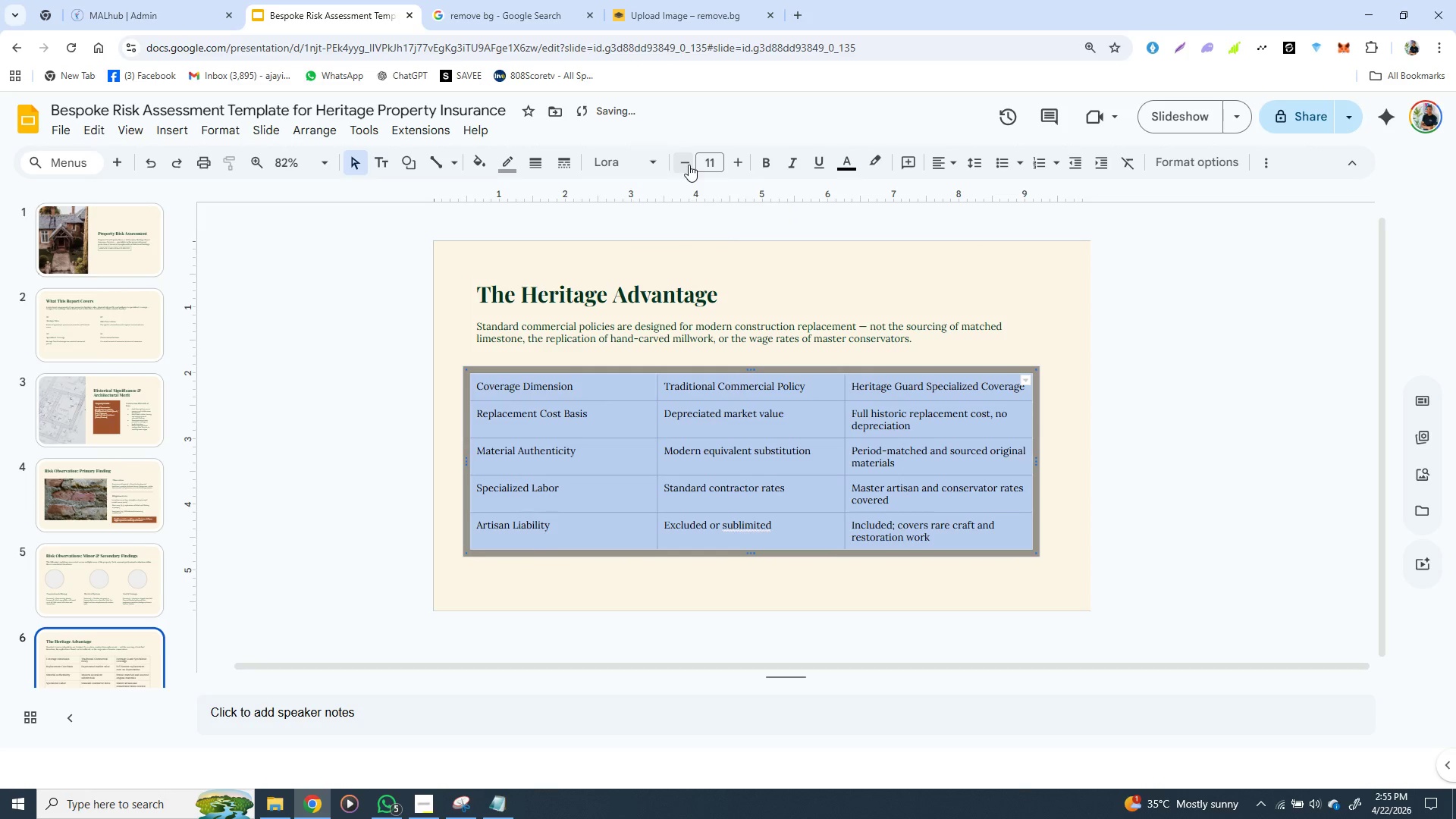 
triple_click([673, 169])
 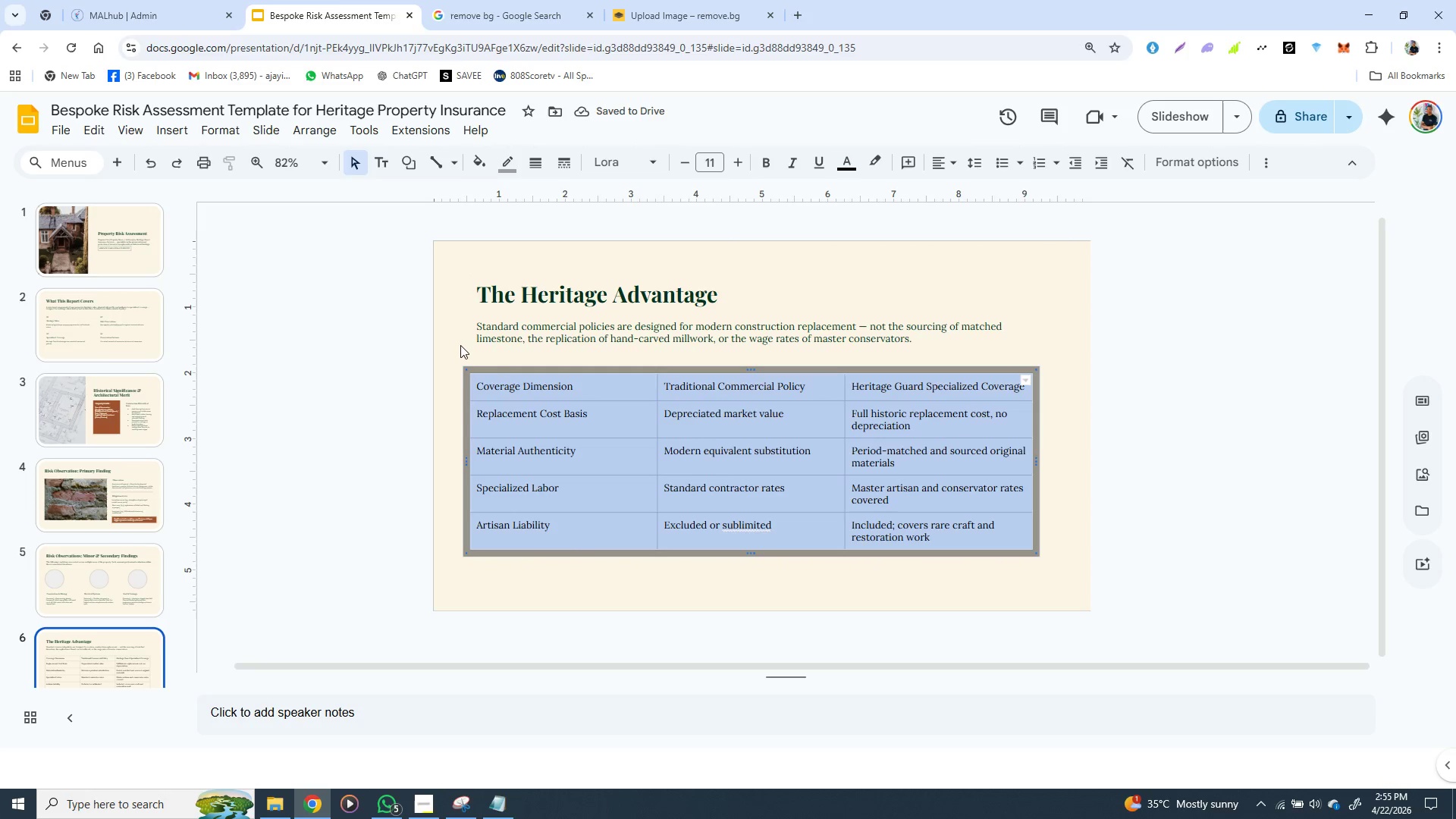 
wait(5.23)
 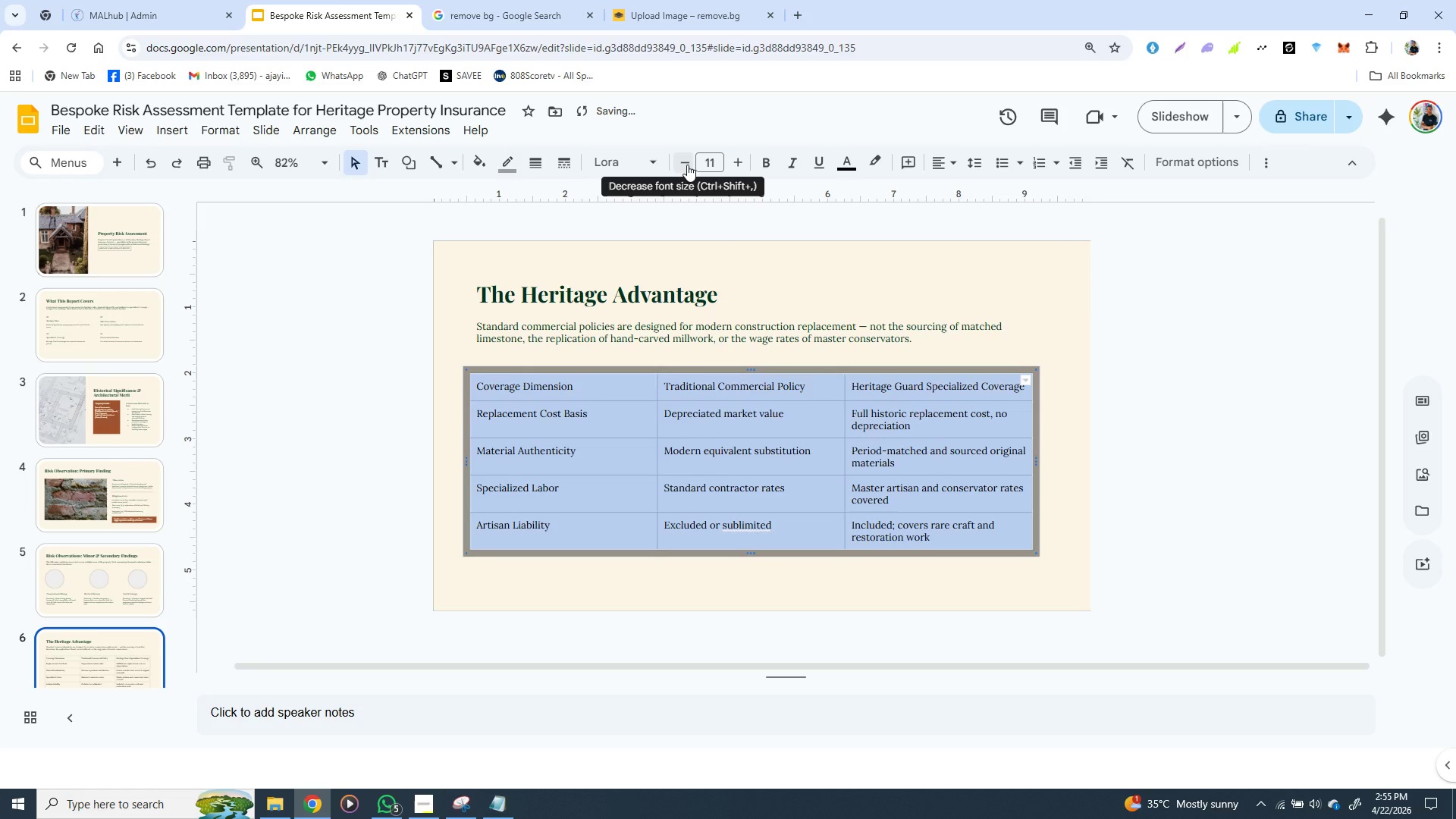 
left_click([465, 344])
 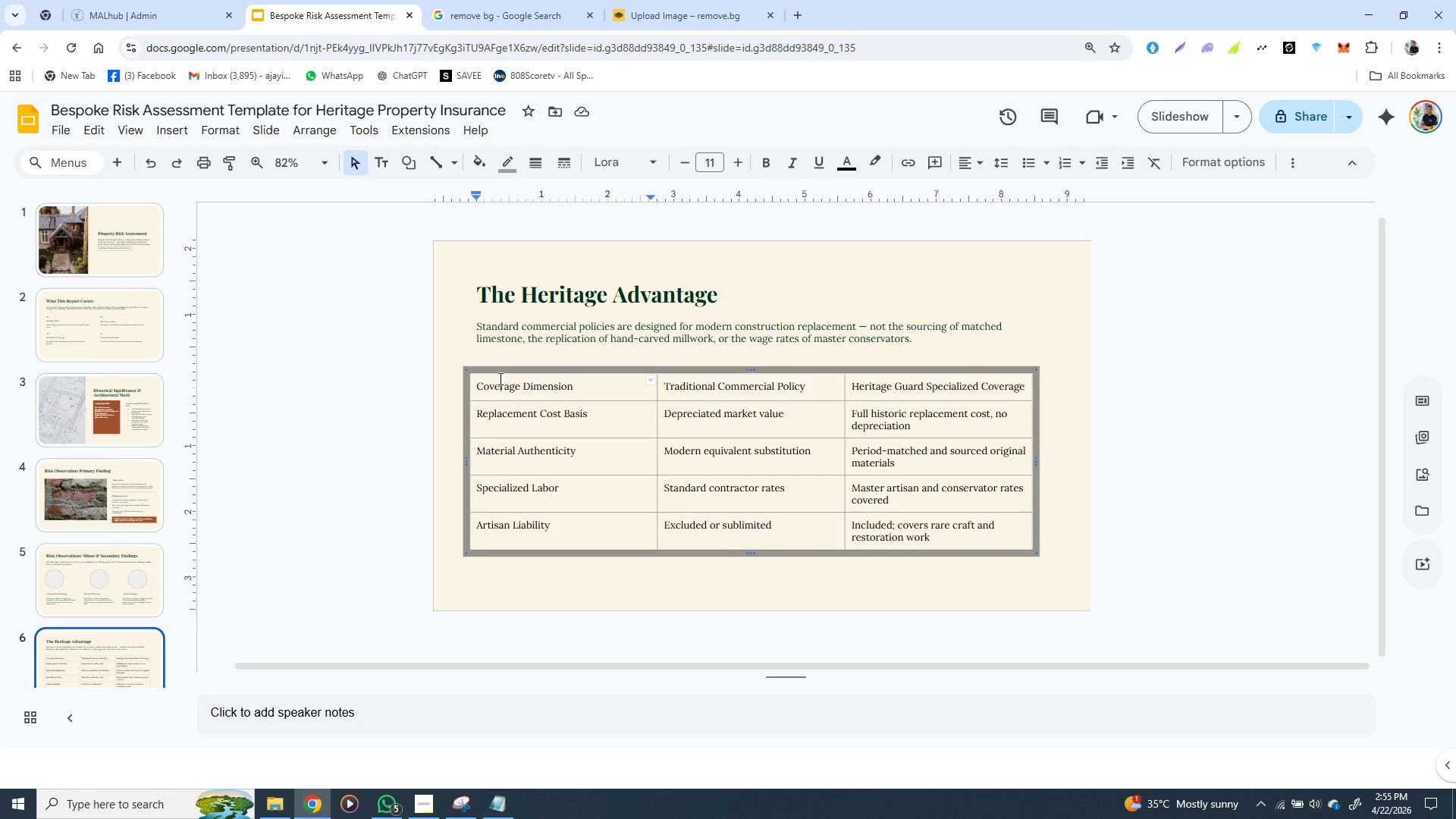 
left_click([499, 378])
 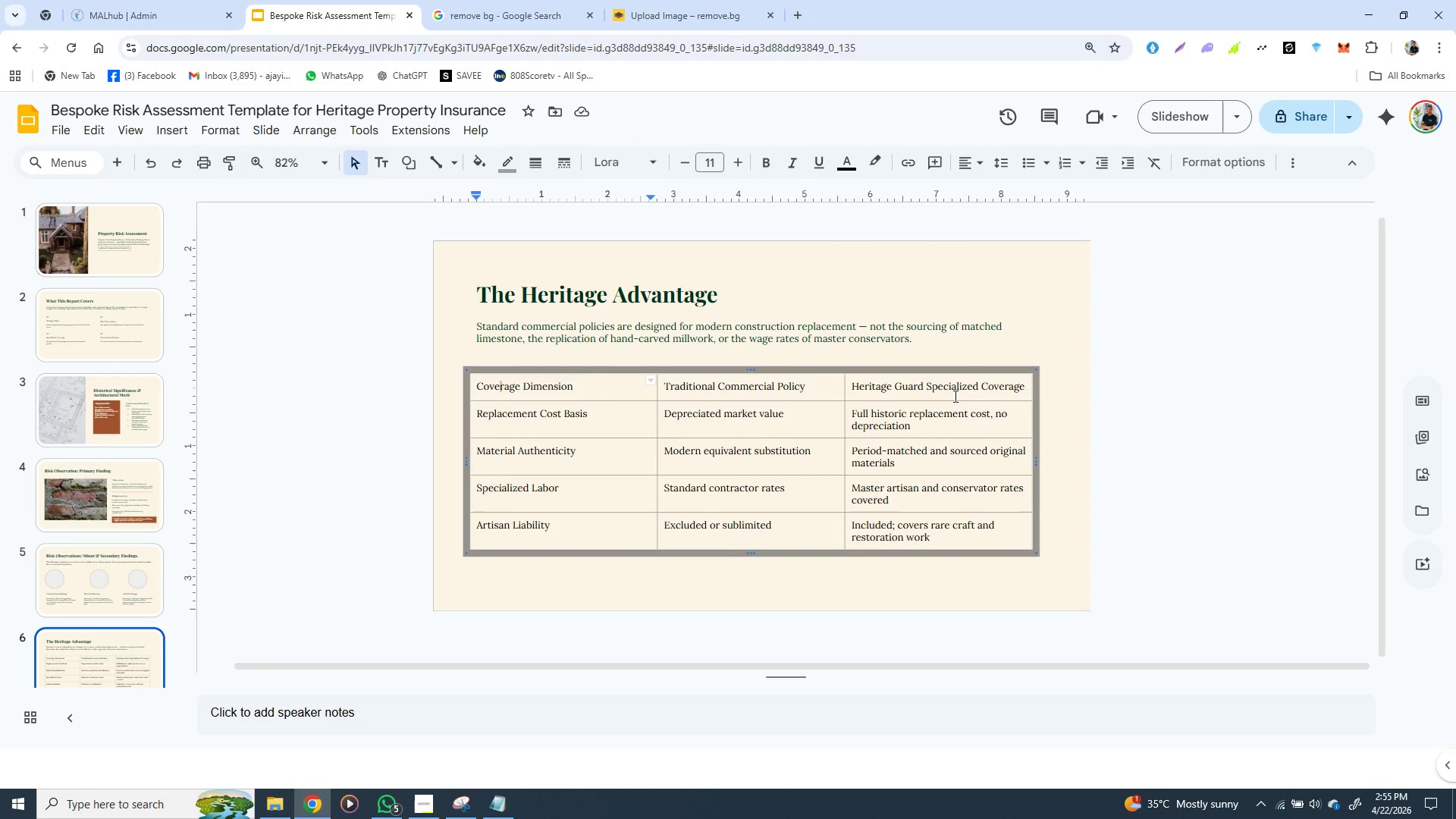 
hold_key(key=ShiftLeft, duration=1.39)
left_click([953, 389])
 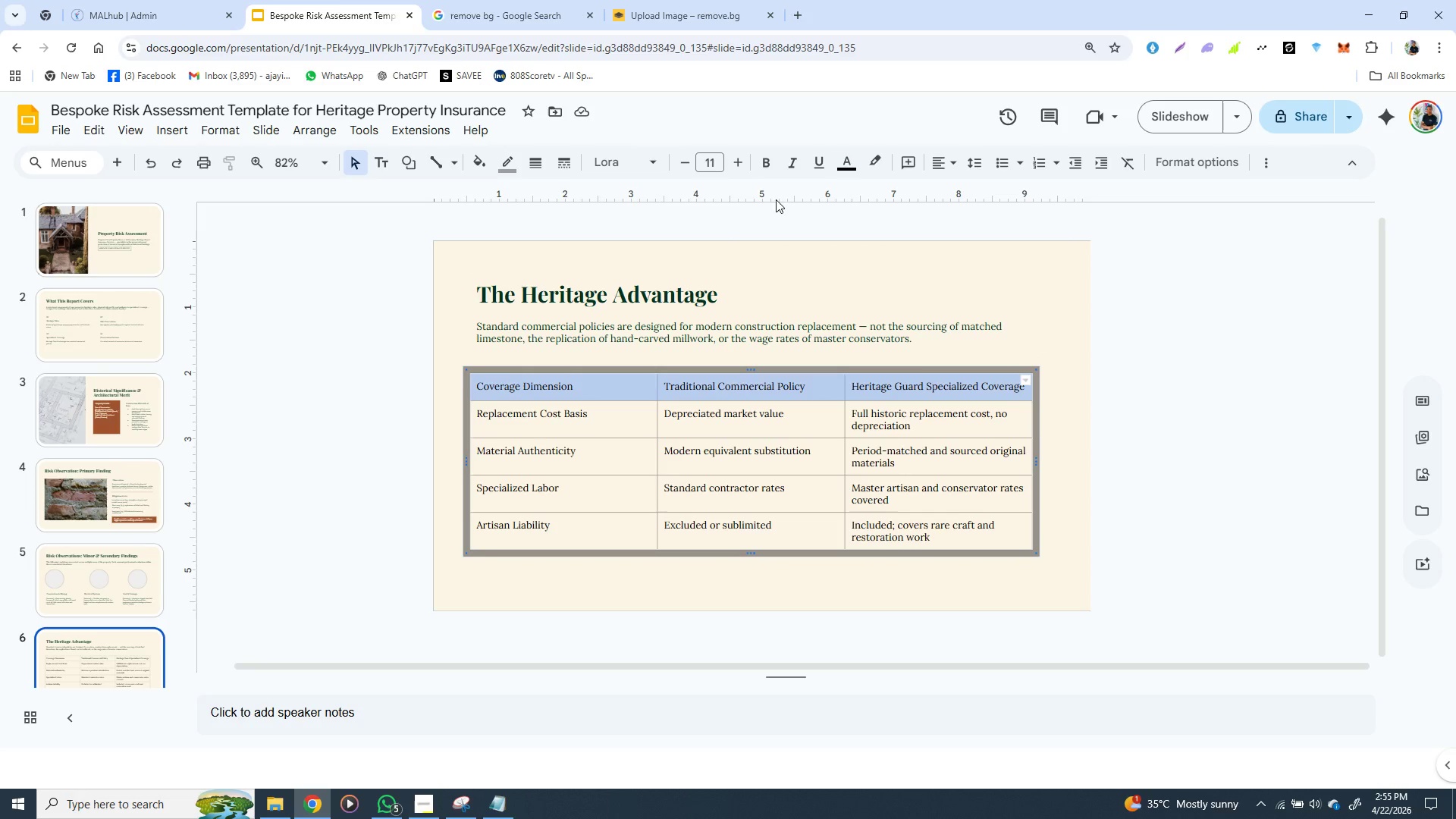 
wait(5.67)
 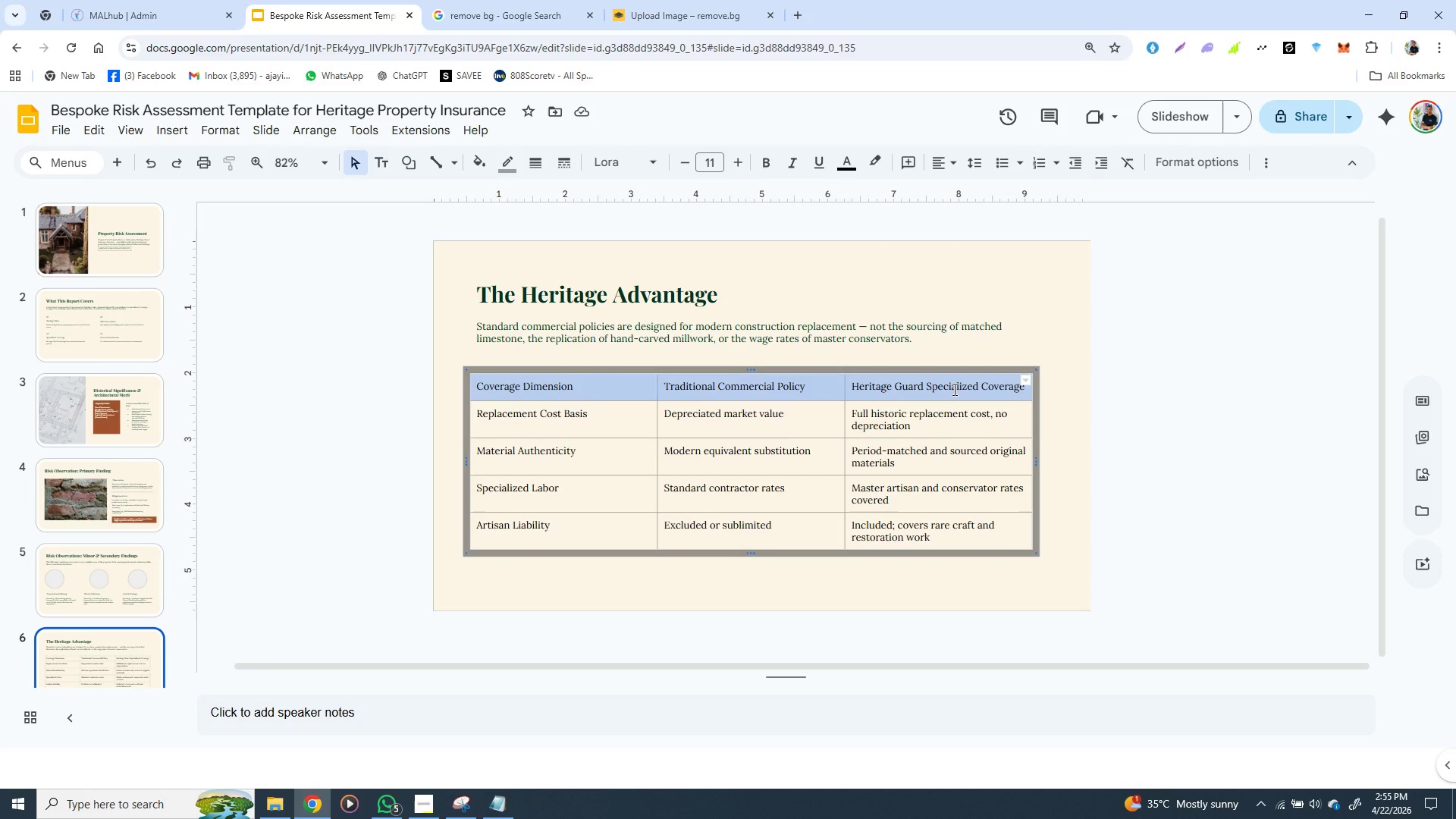 
left_click([758, 166])
 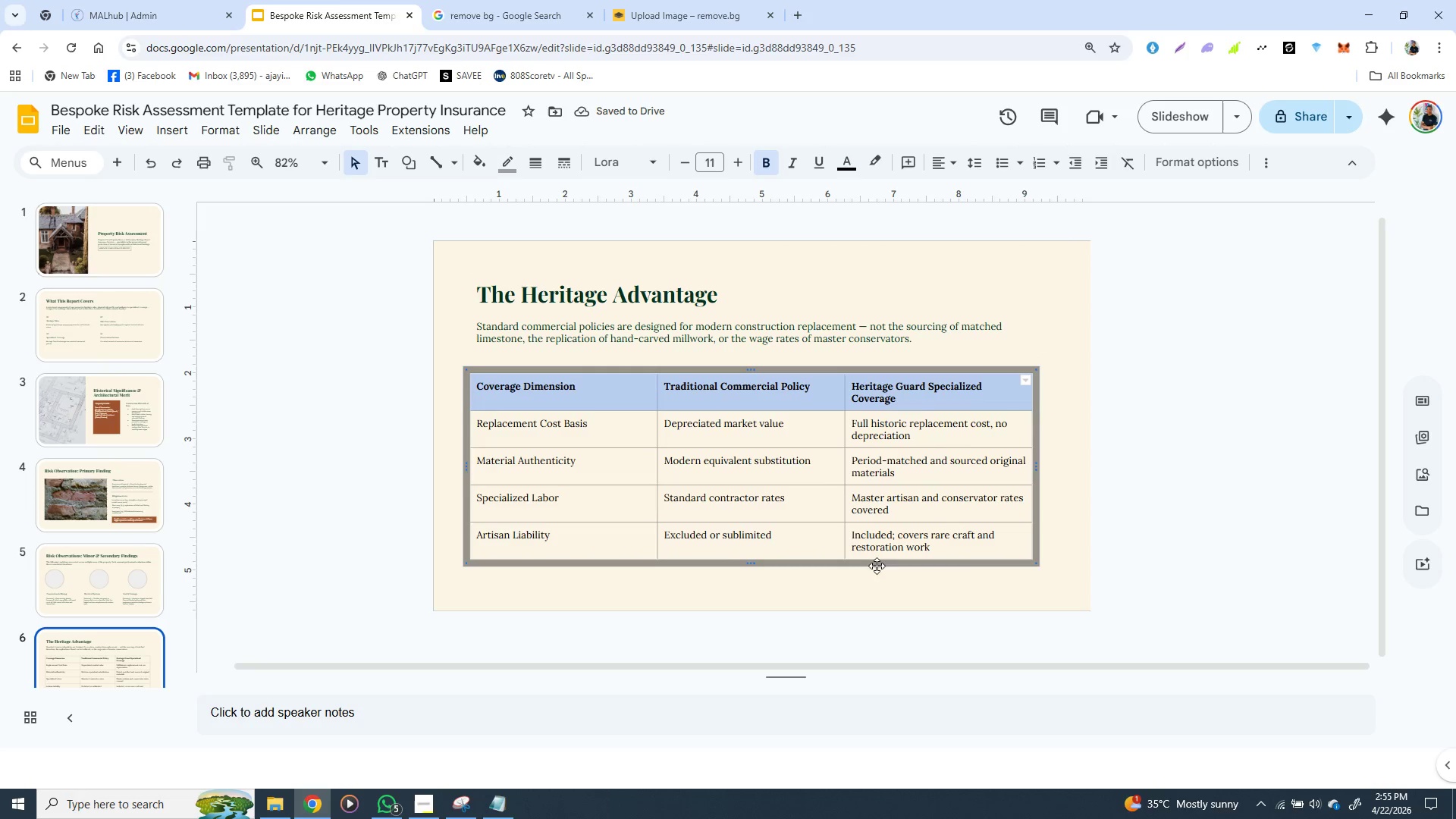 
hold_key(key=ShiftLeft, duration=1.39)
left_click([915, 535])
 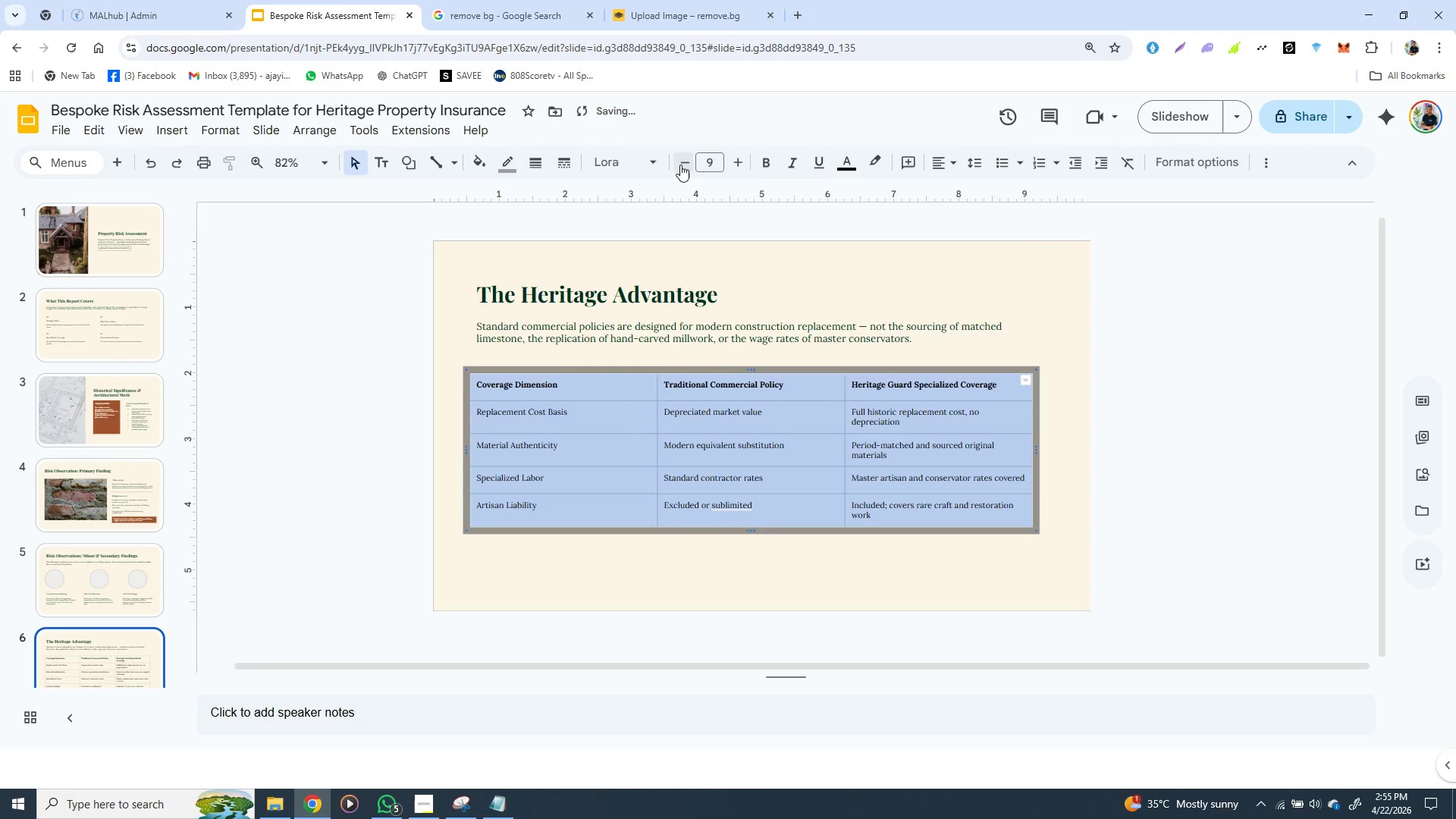 
double_click([680, 165])
 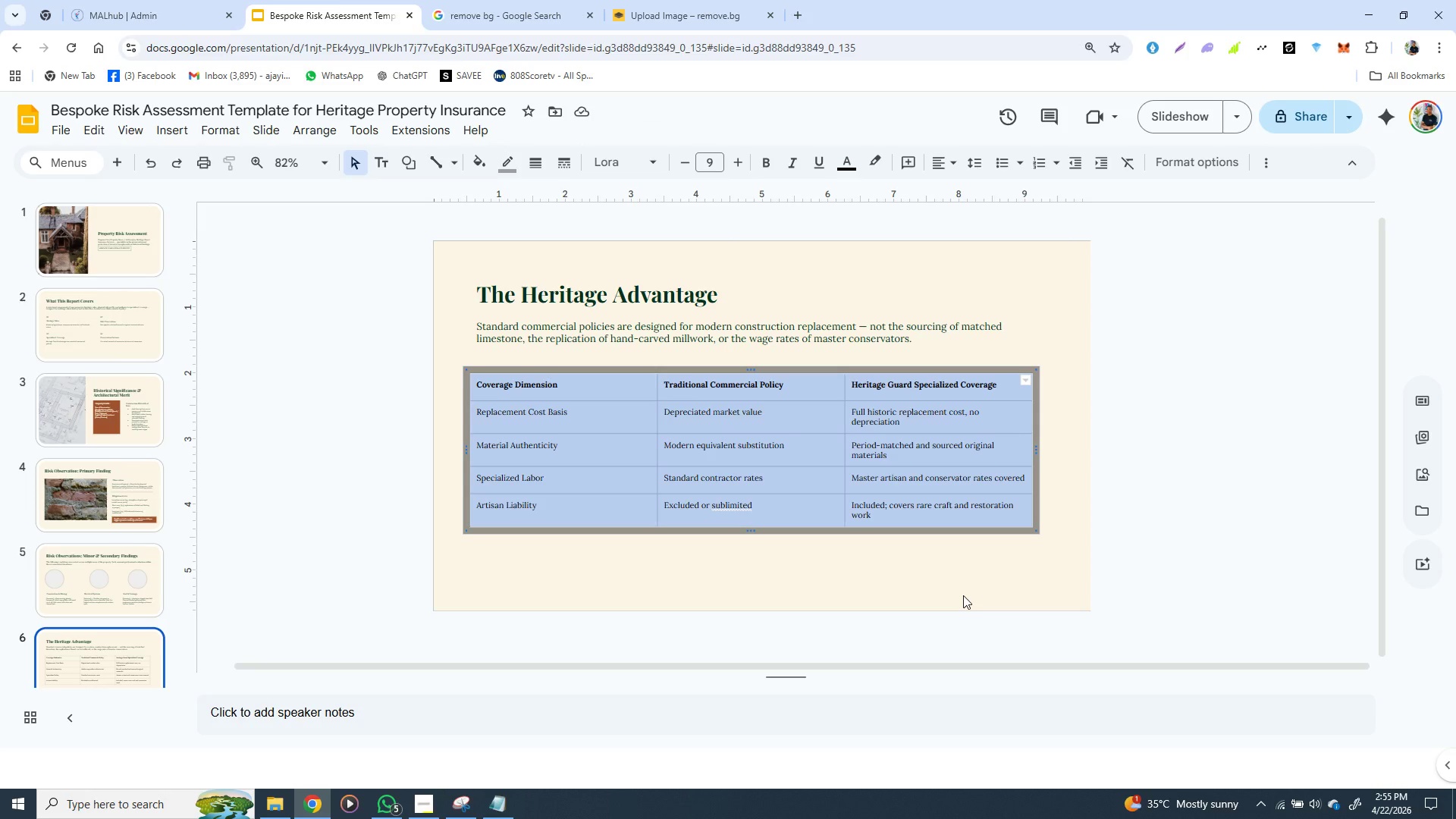 
wait(9.5)
 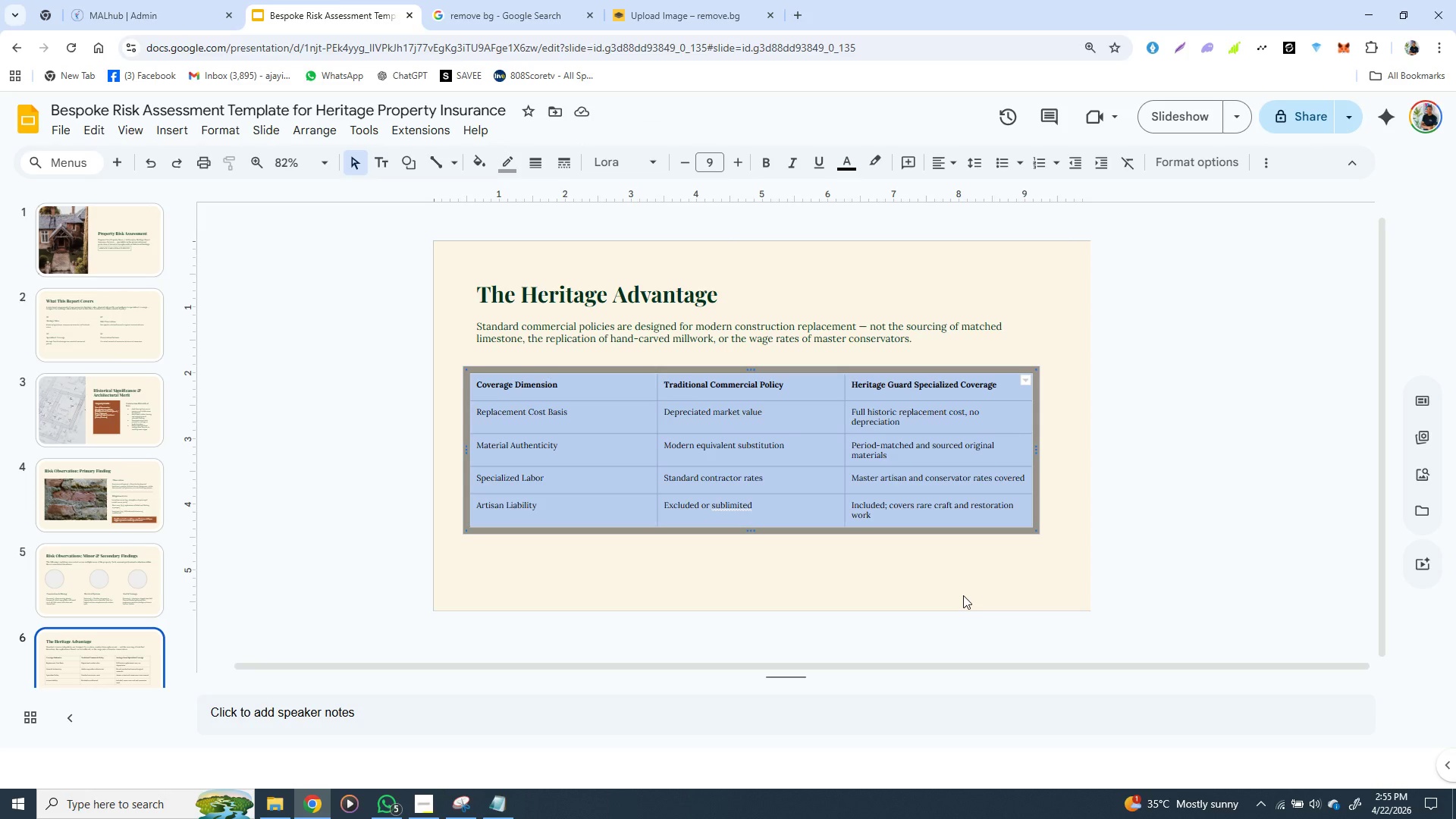 
left_click([745, 508])
 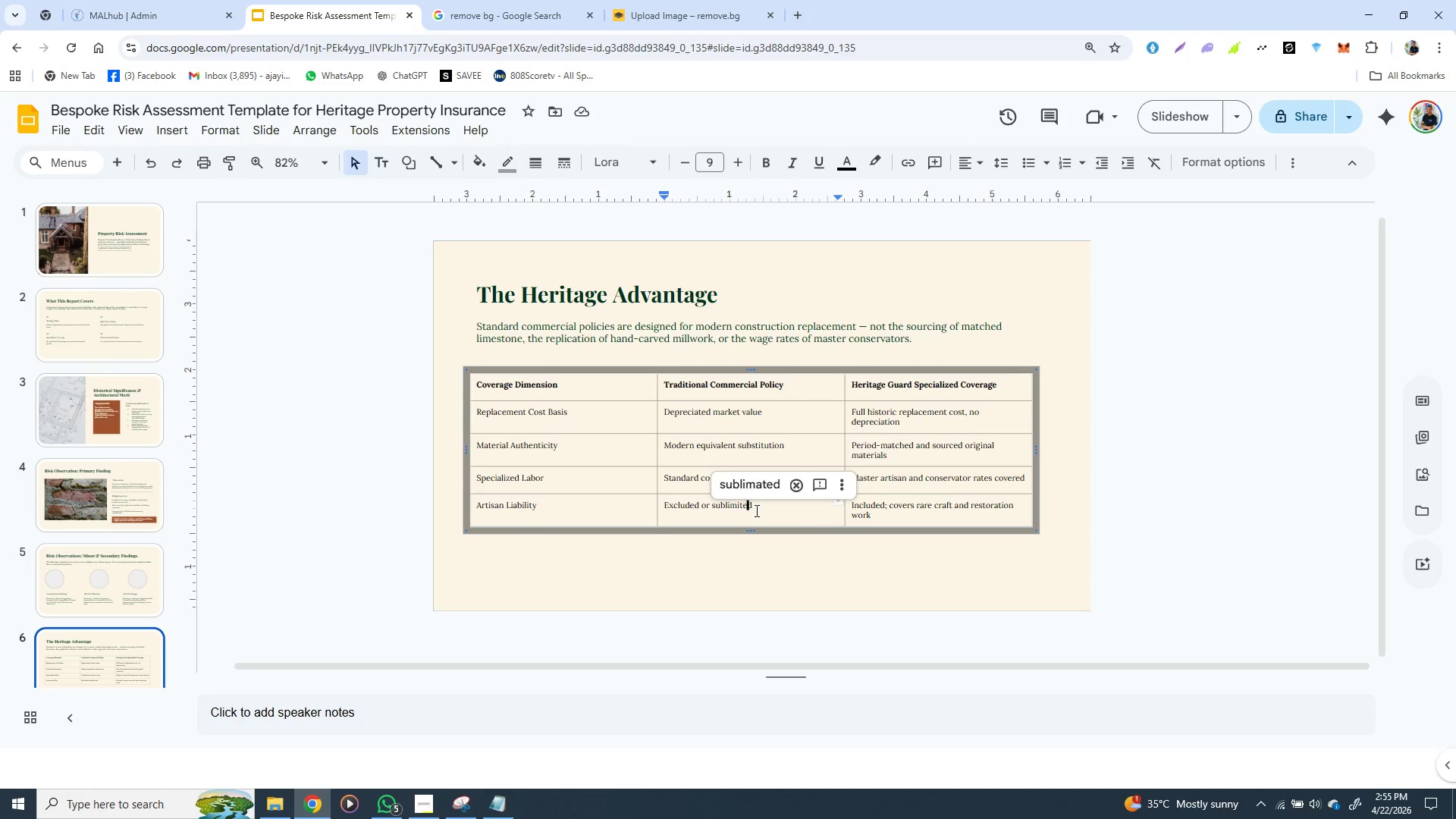 
wait(6.12)
 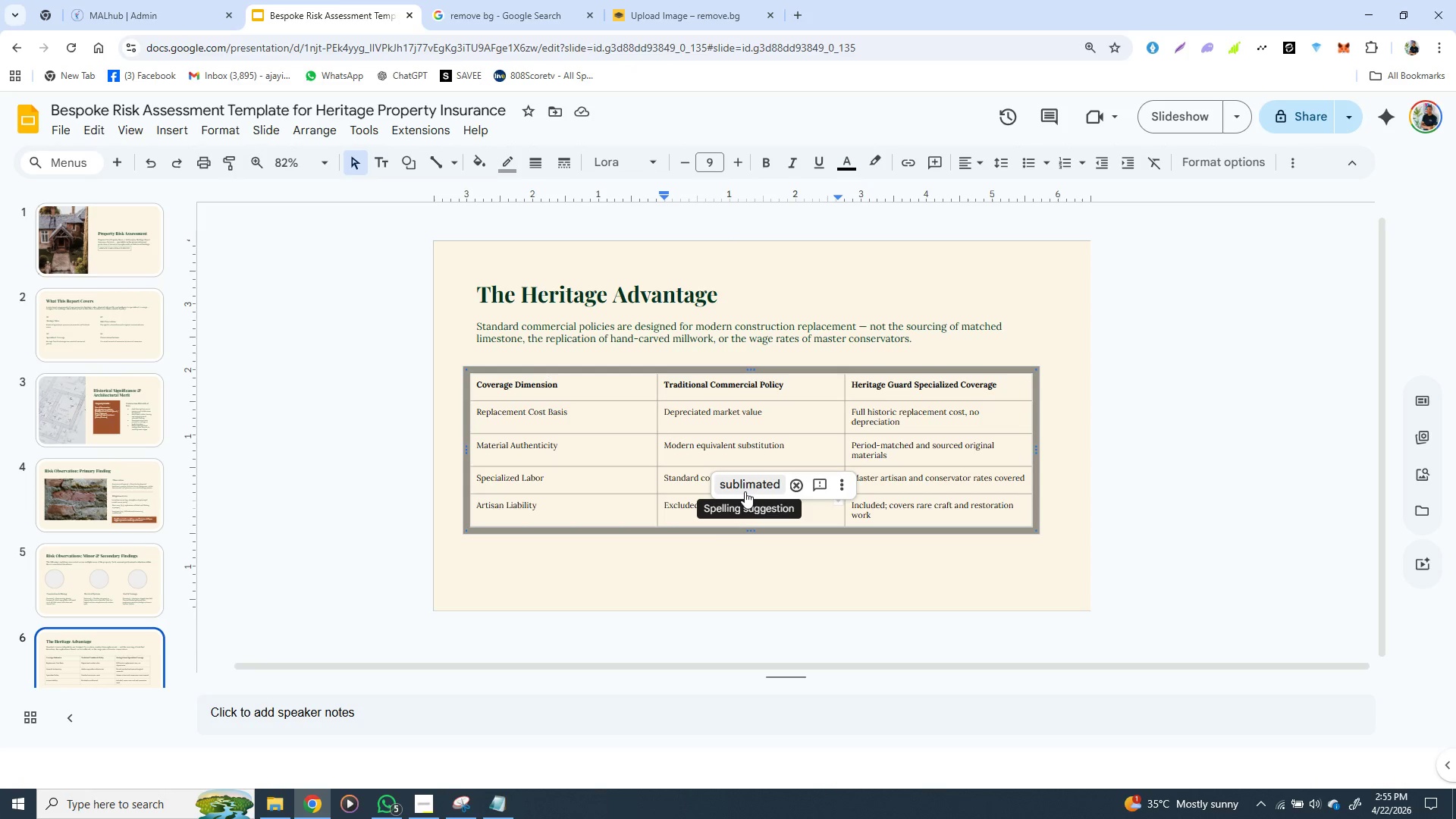 
left_click([748, 475])
 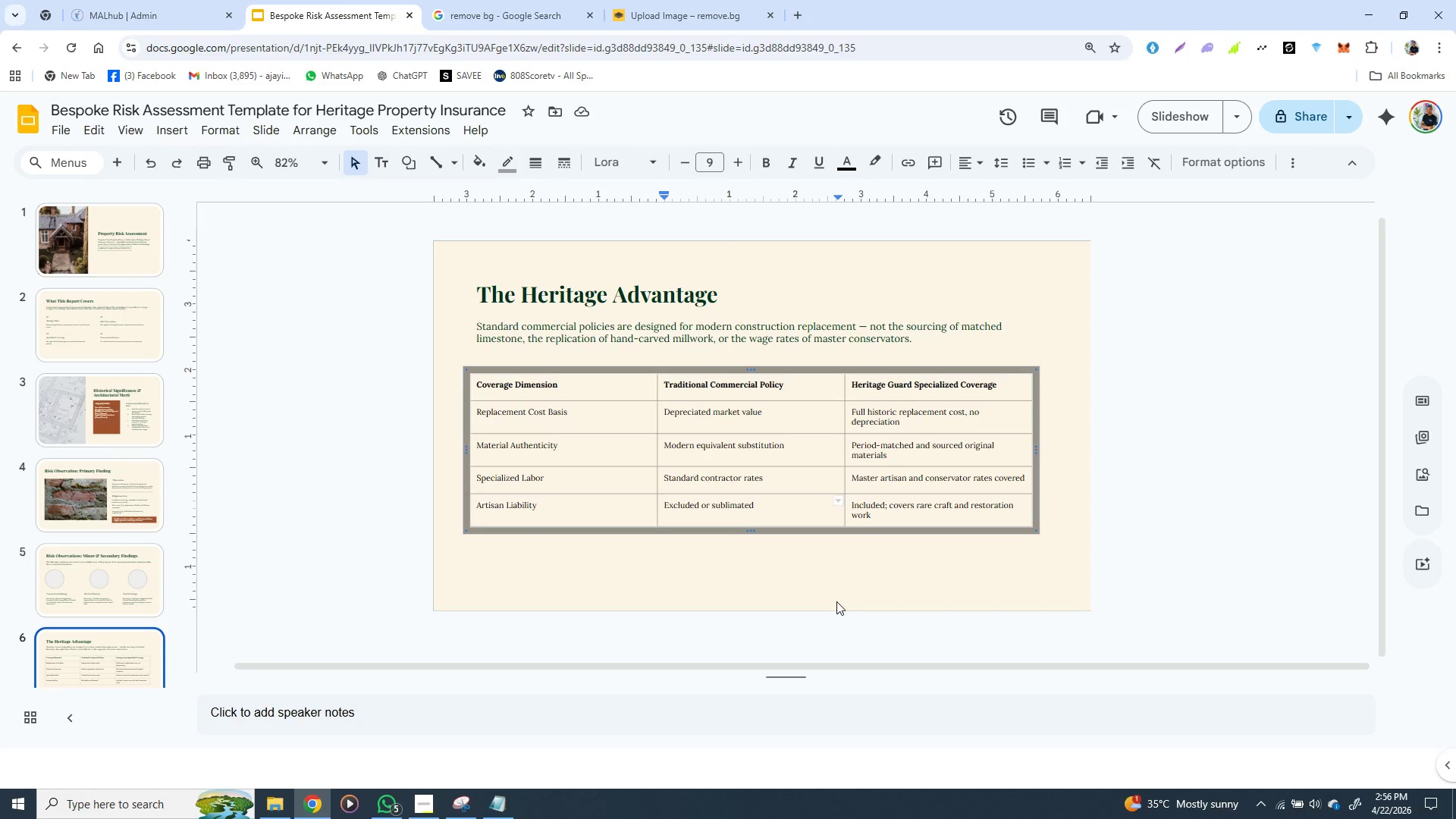 
wait(46.99)
 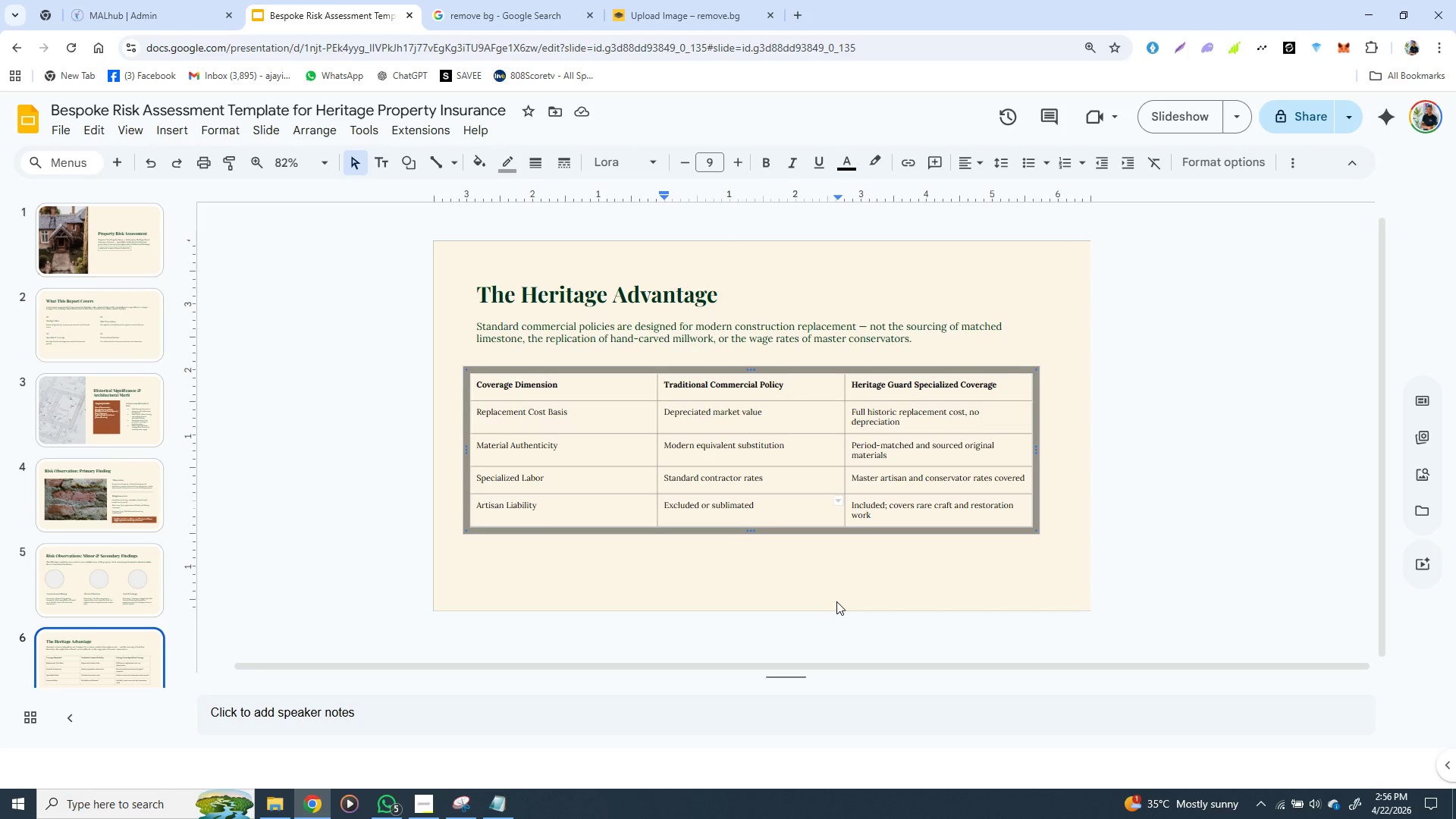 
left_click([755, 539])
 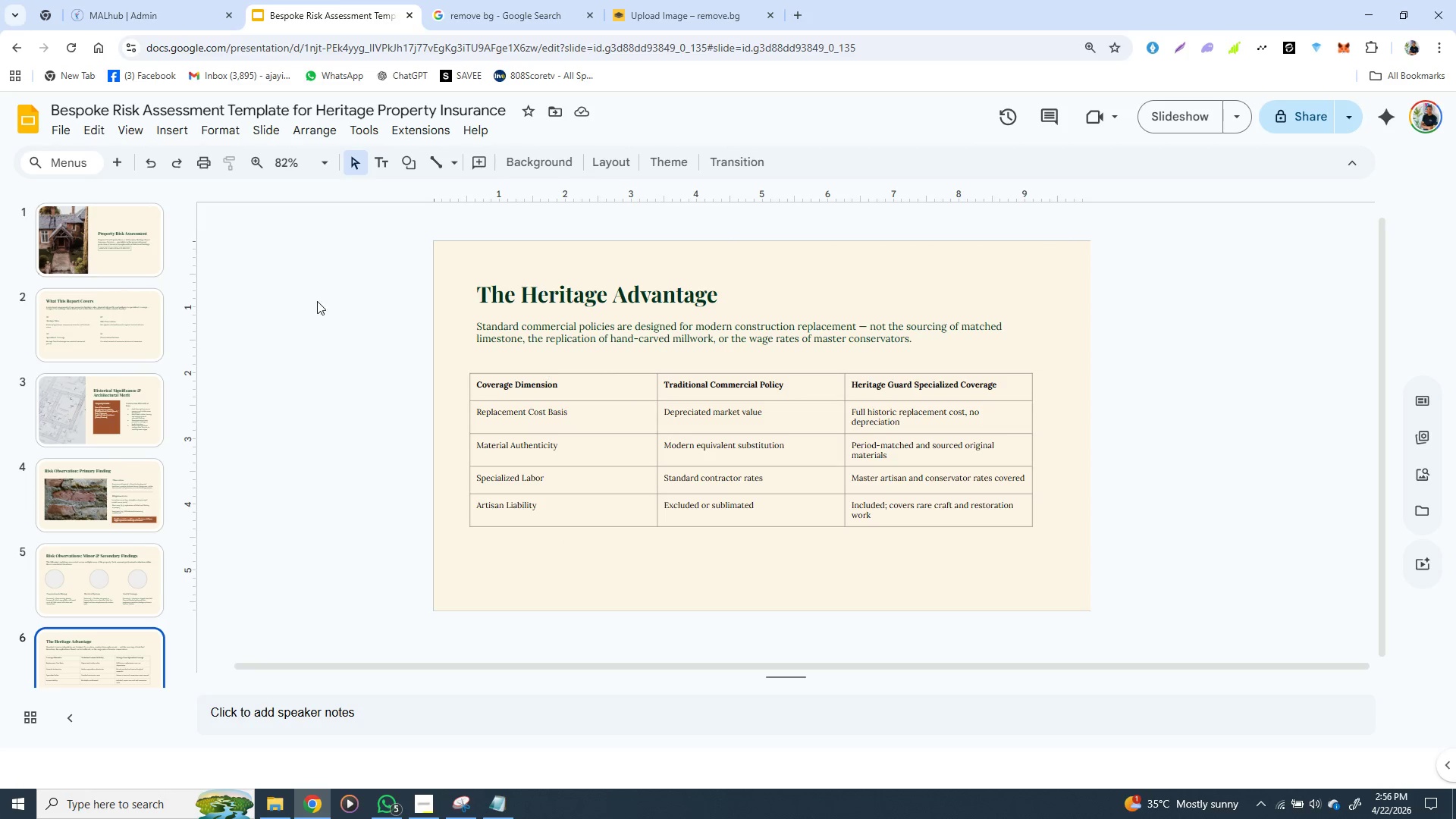 
wait(10.05)
 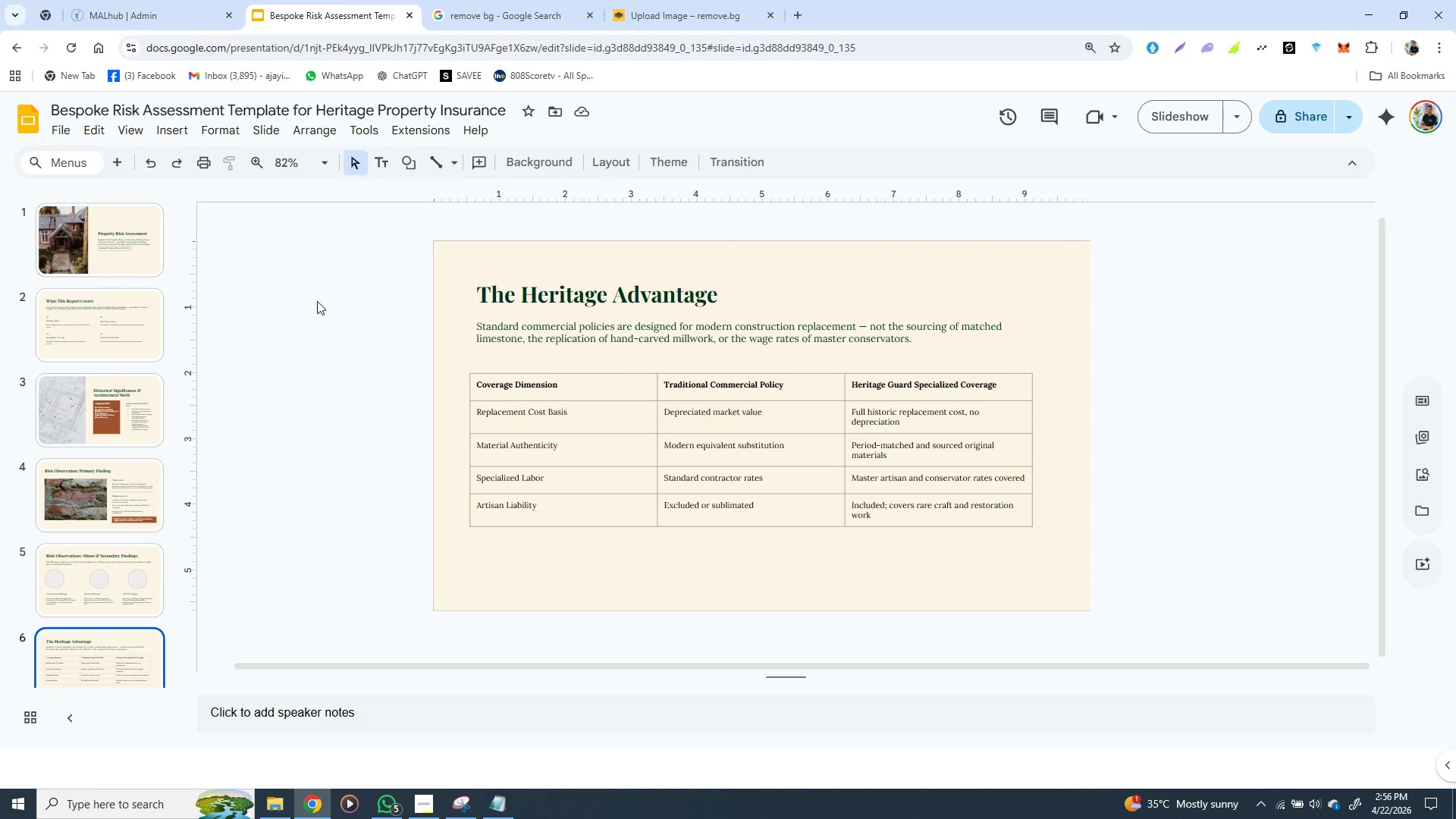 
left_click([121, 164])
 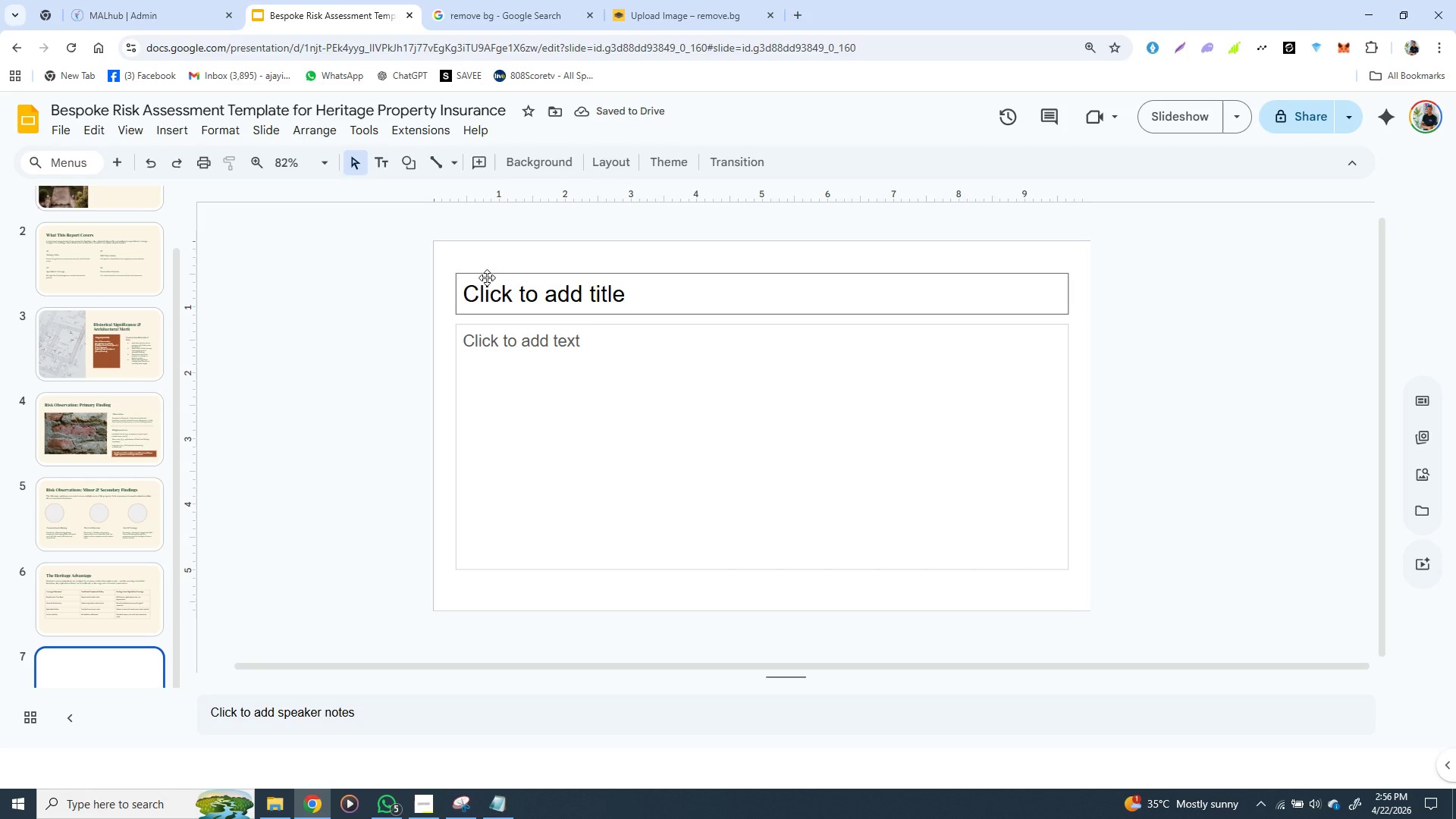 
left_click([487, 276])
 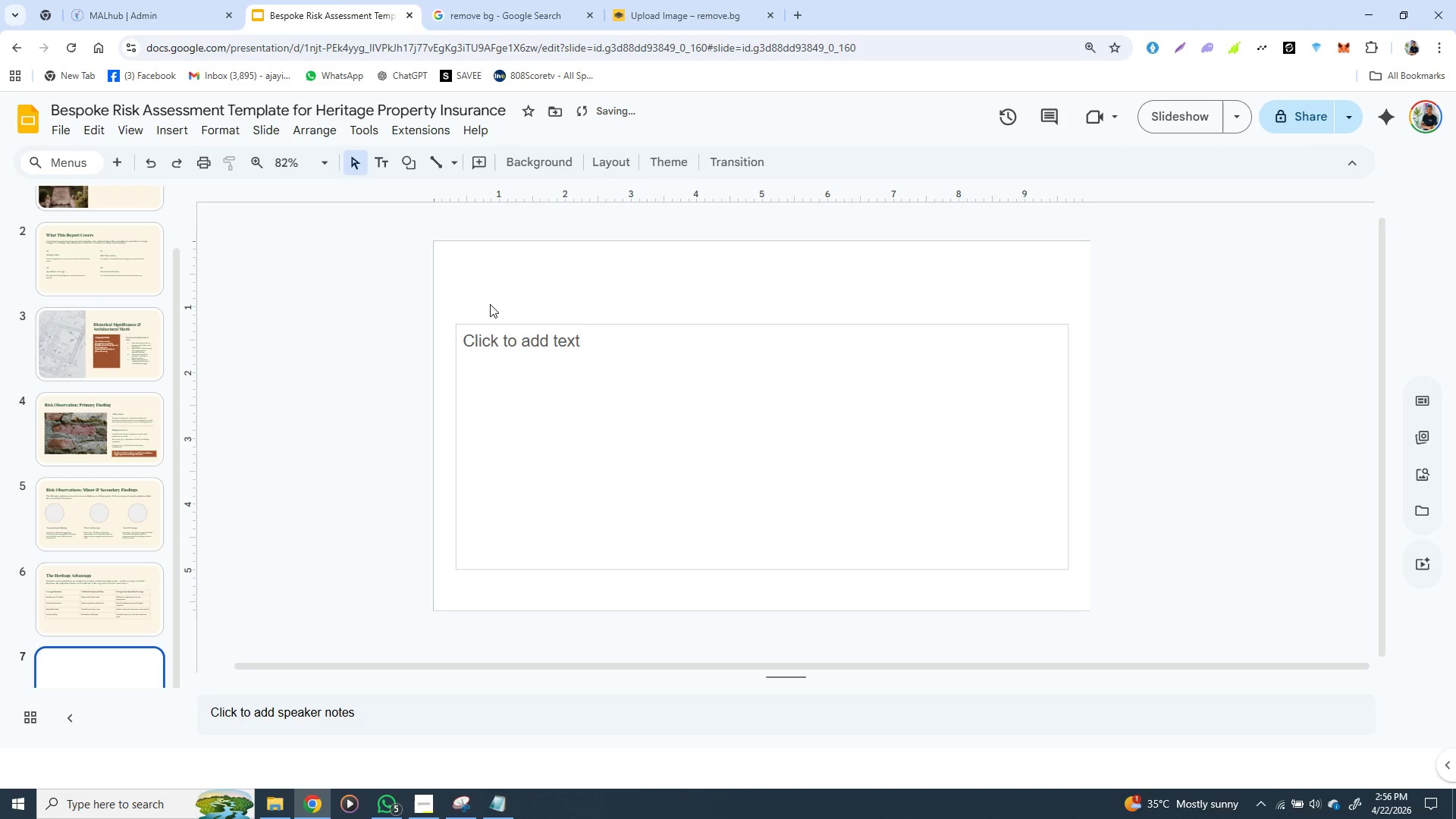 
key(Backspace)
 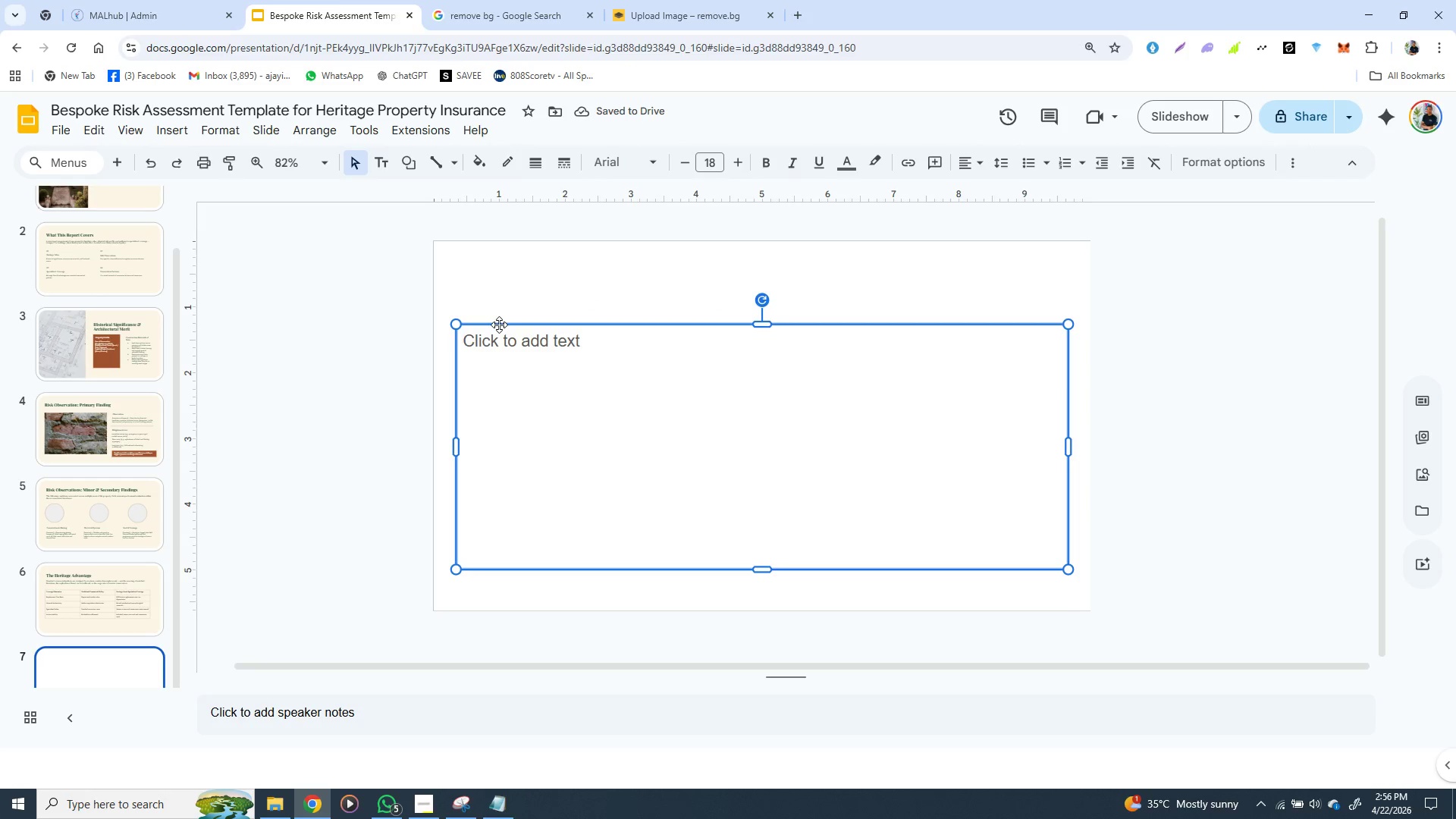 
left_click([499, 325])
 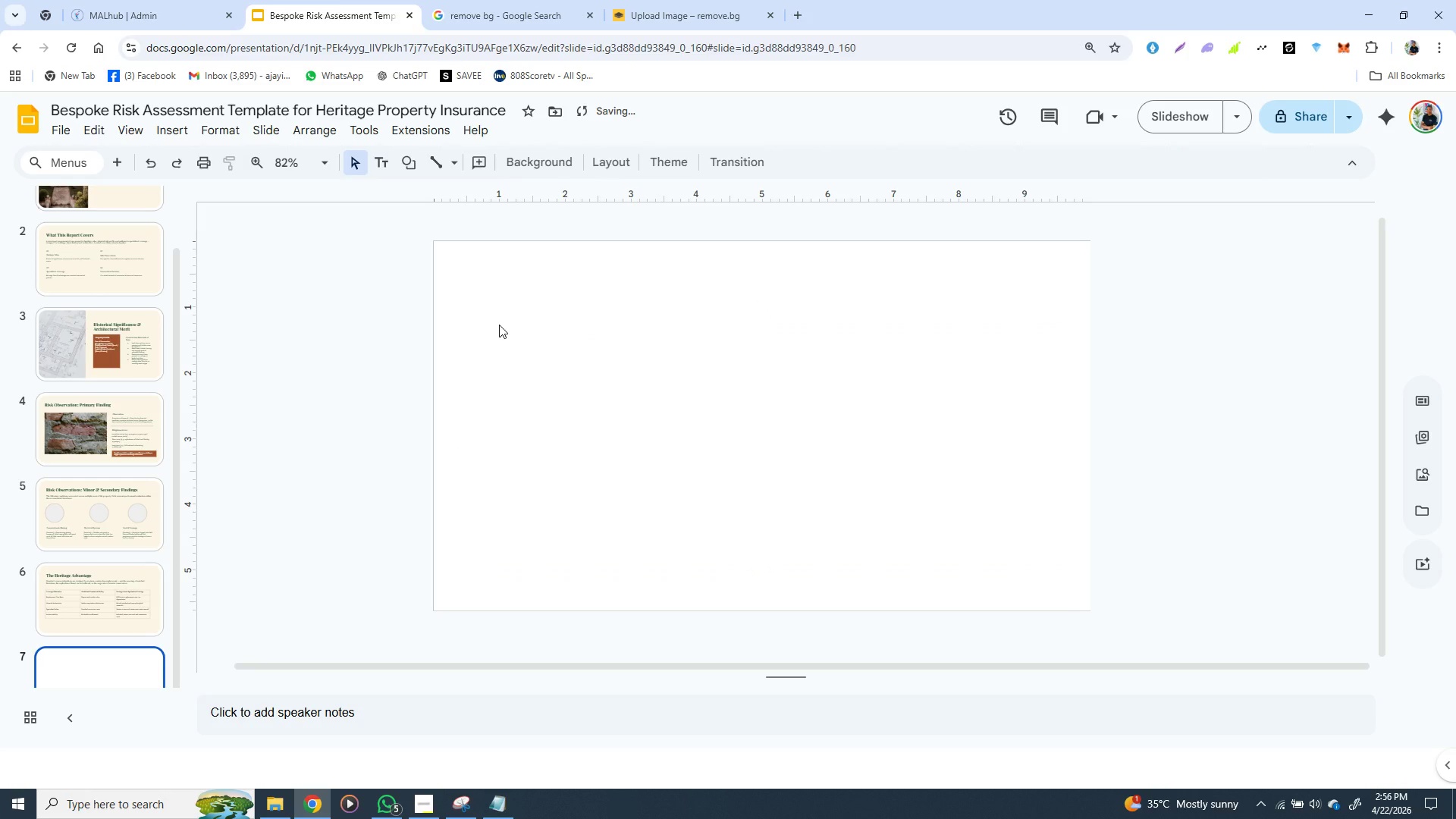 
key(Backspace)
 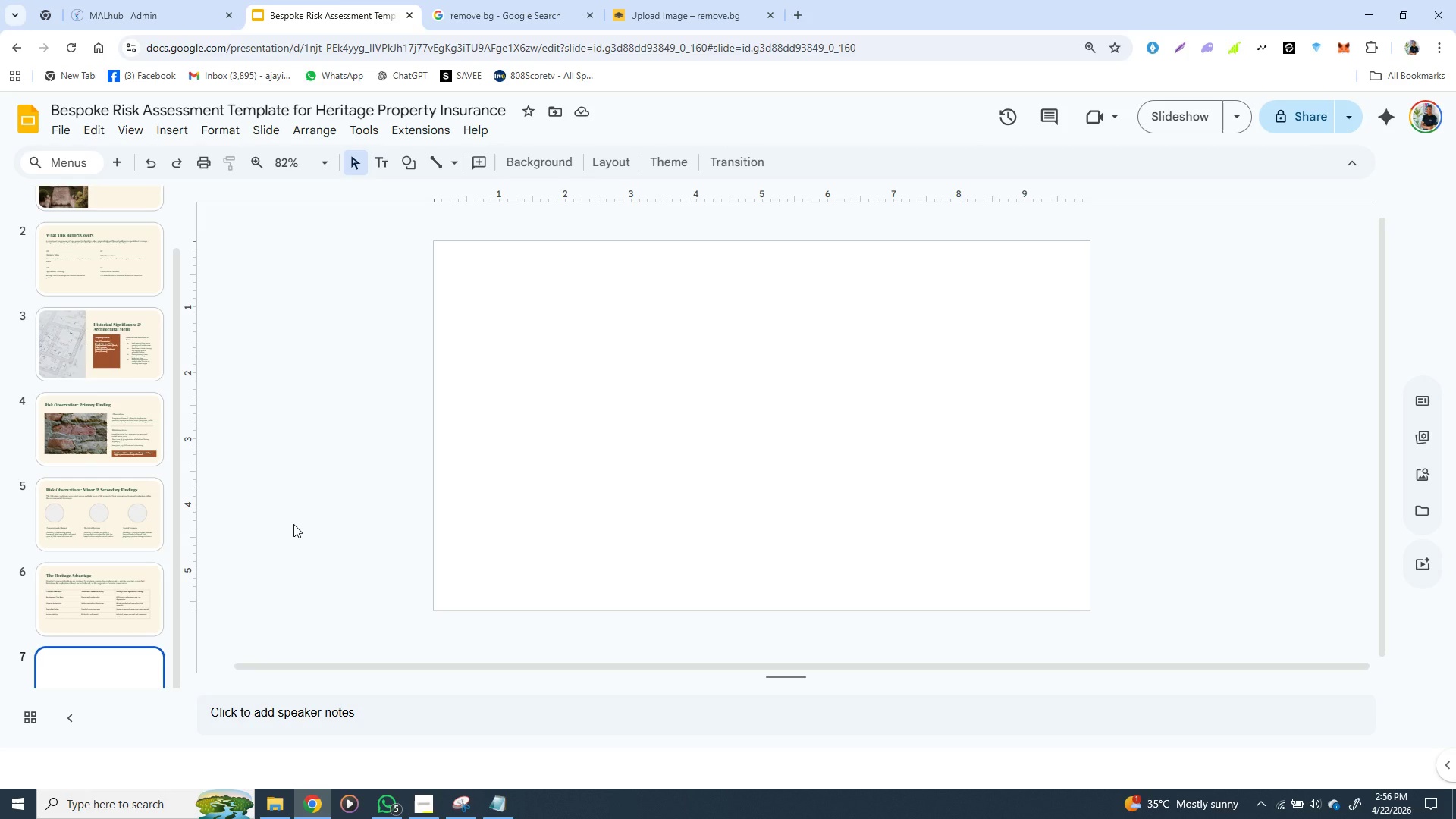 
wait(11.19)
 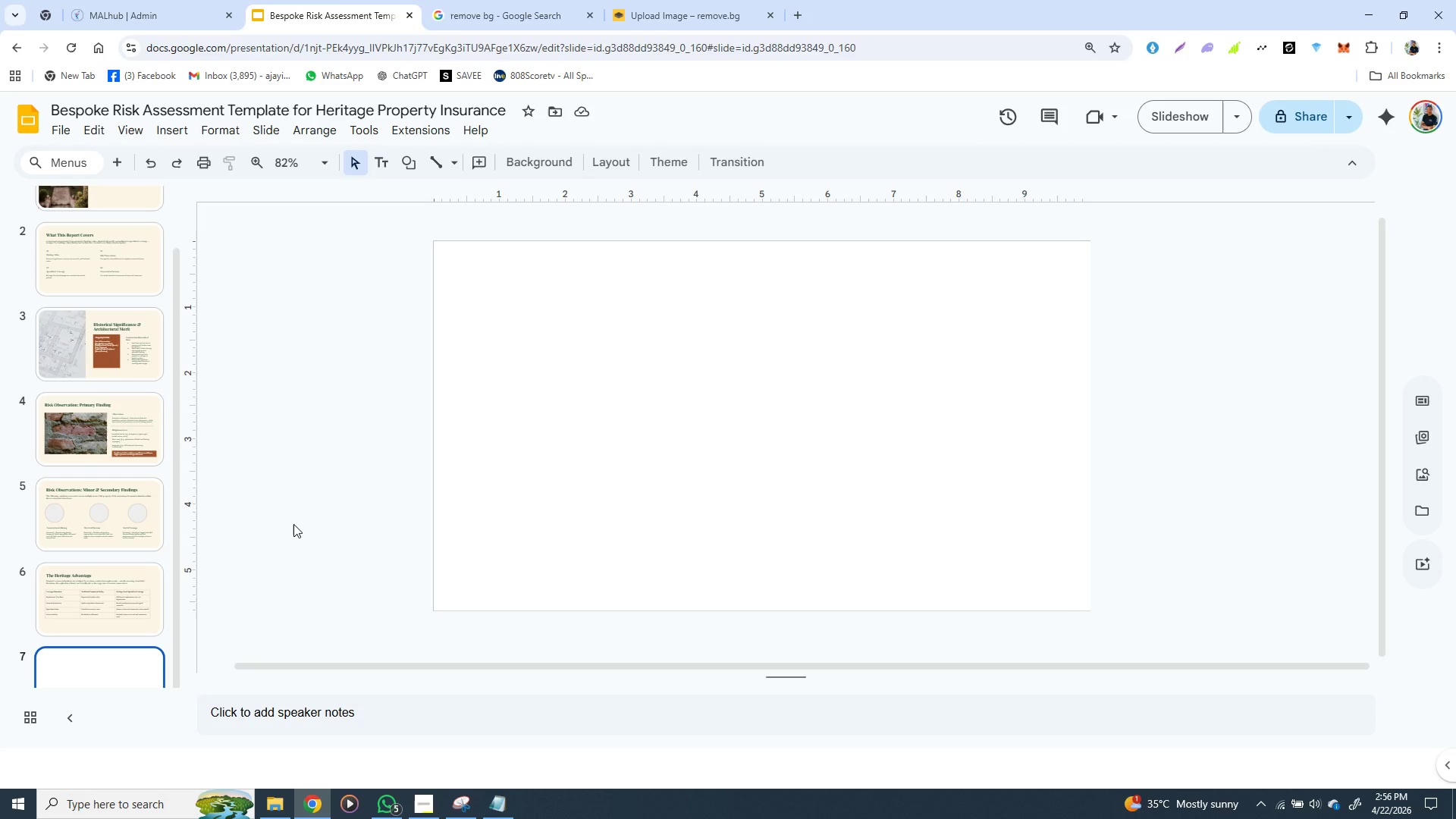 
left_click([128, 372])
 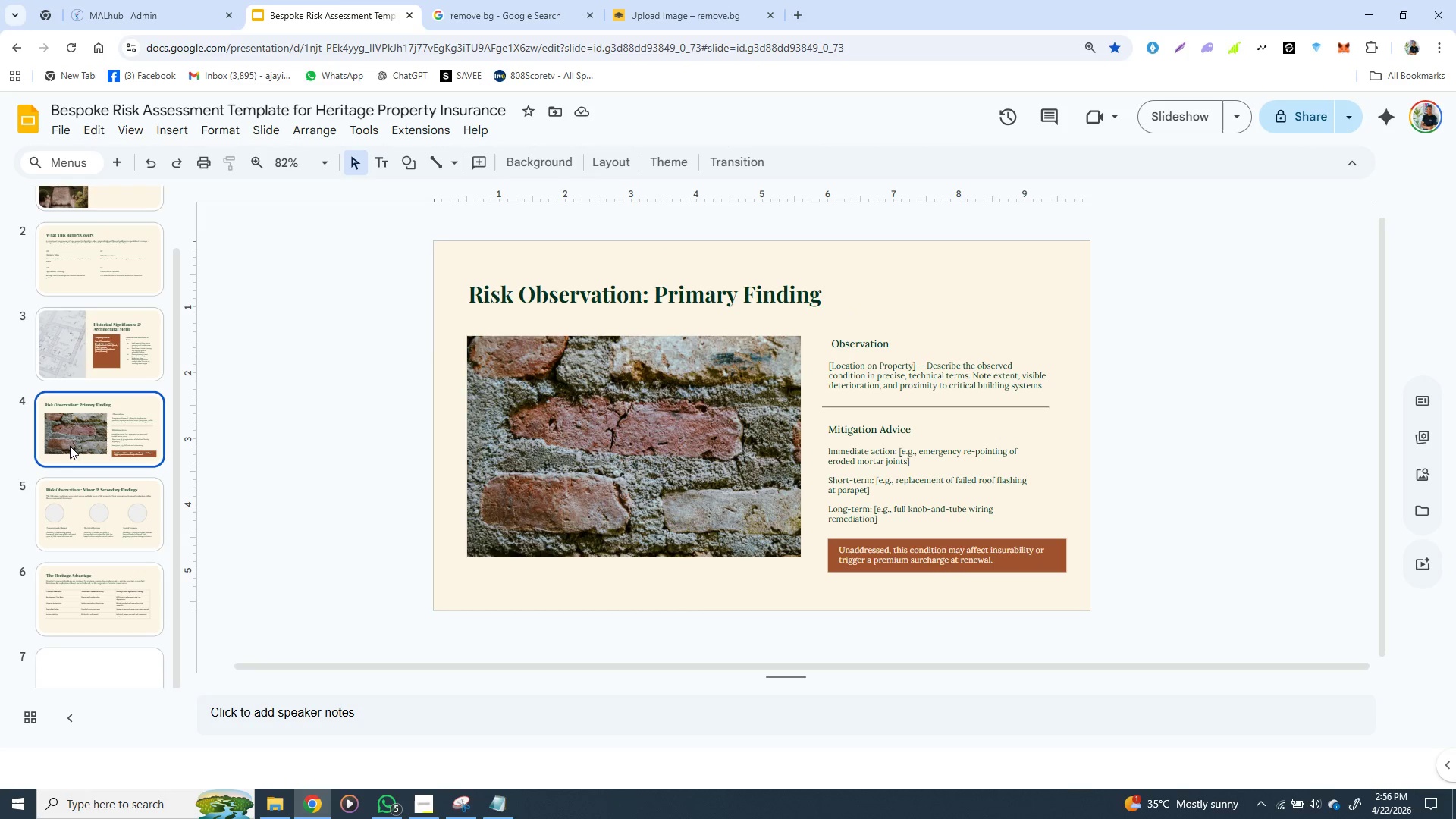 
left_click([70, 446])
 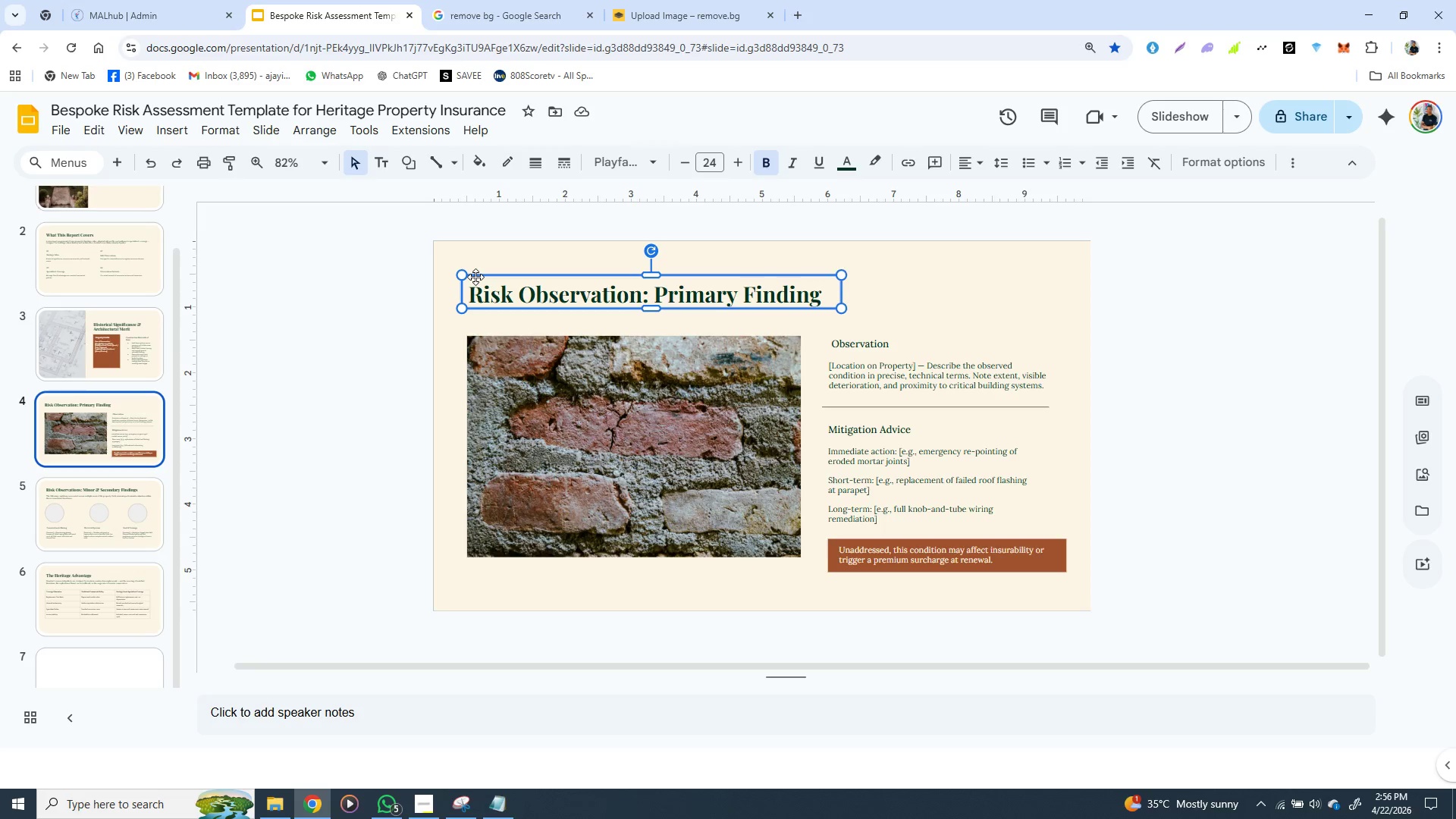 
left_click([475, 277])
 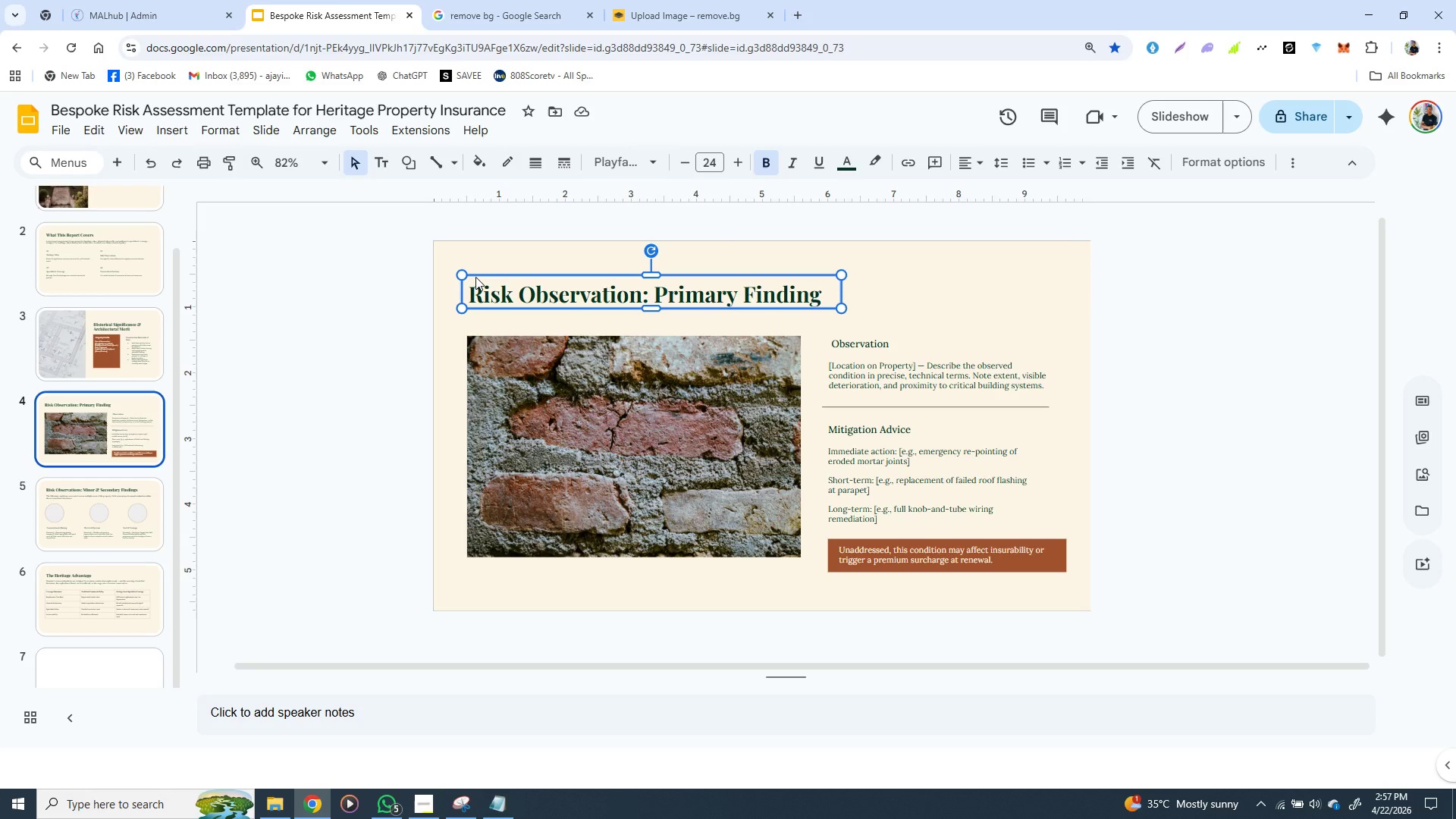 
key(Control+C)
 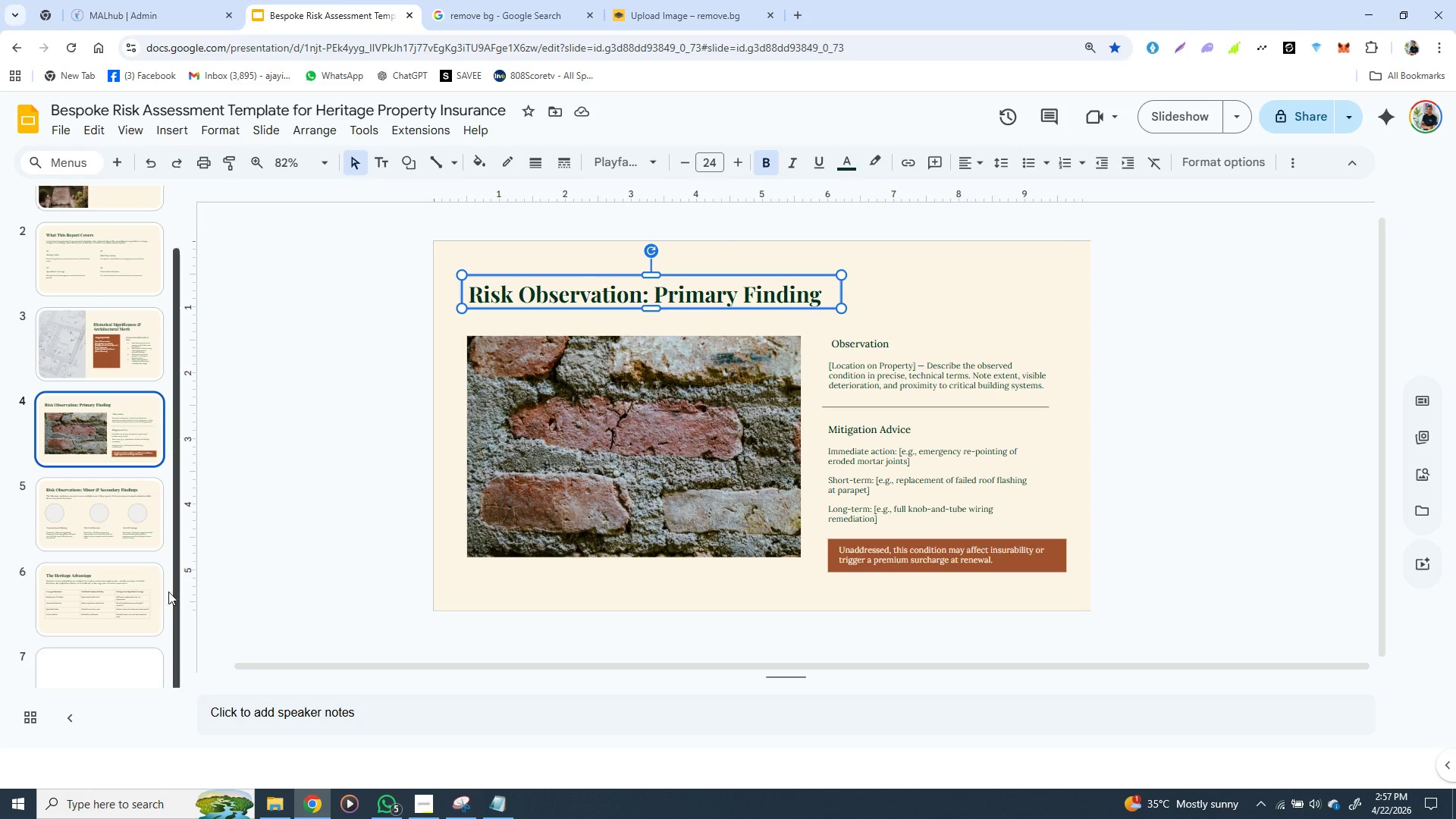 
key(Control+C)
 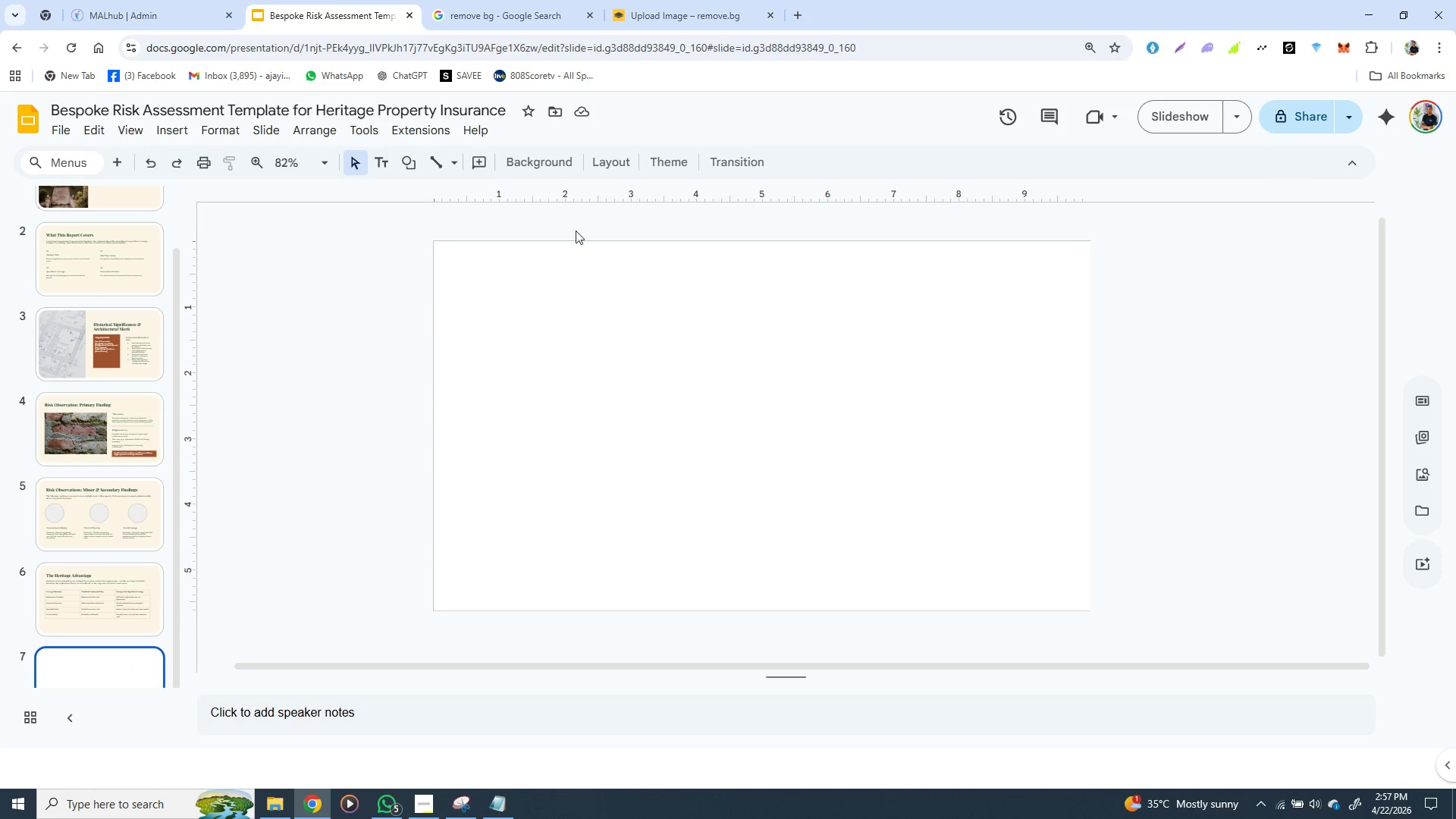 
left_click([130, 656])
 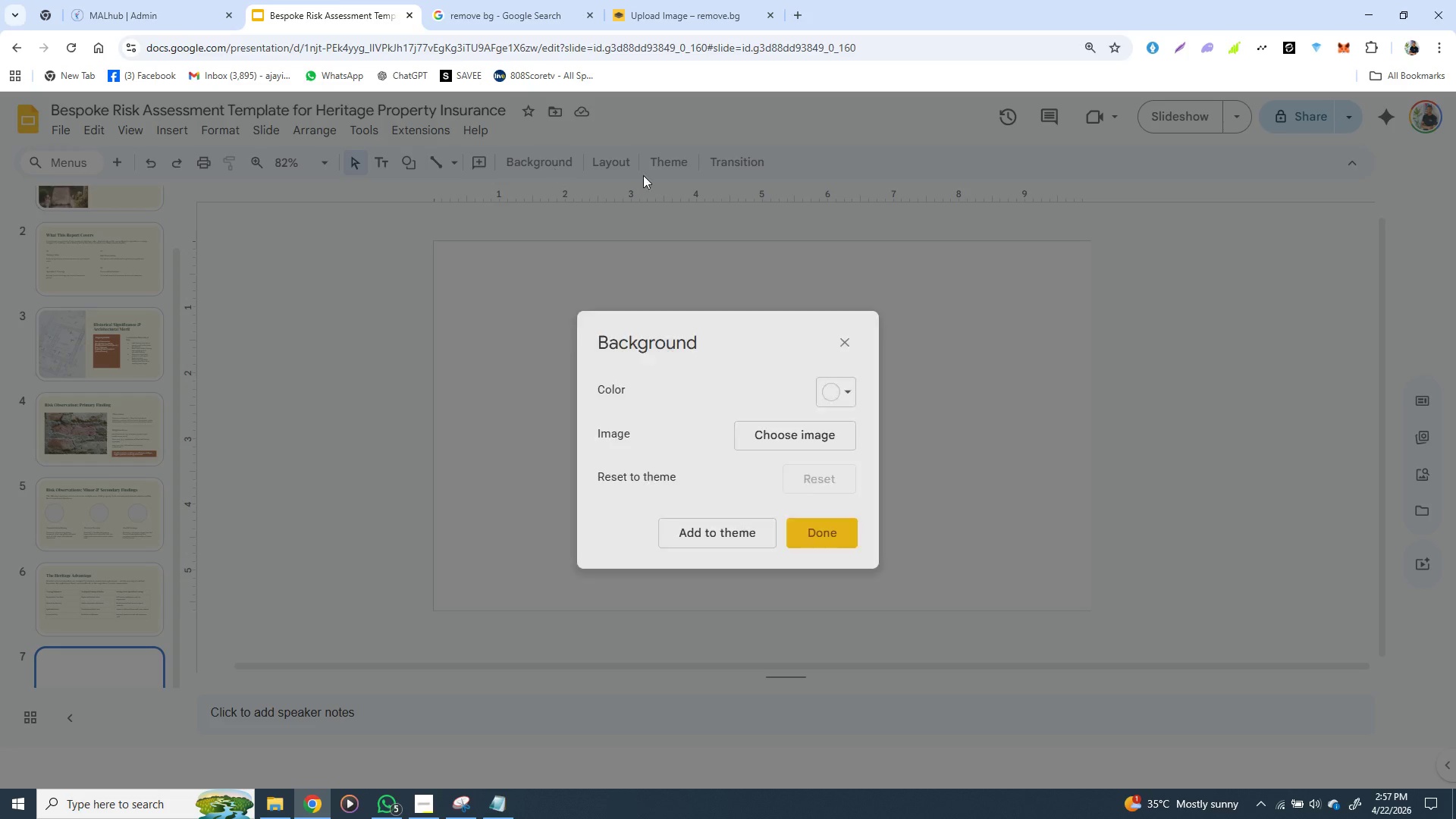 
left_click([554, 168])
 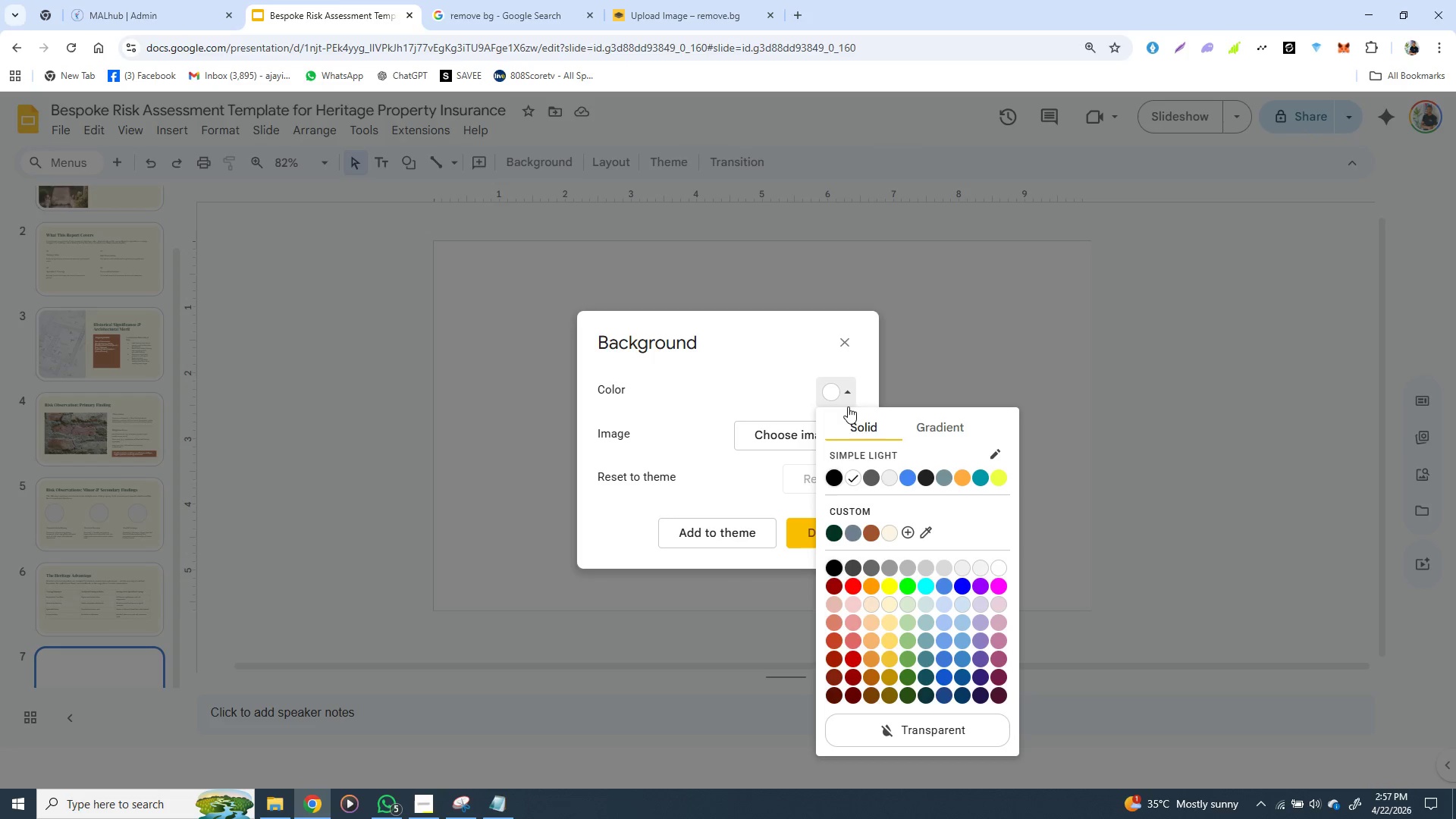 
left_click([836, 384])
 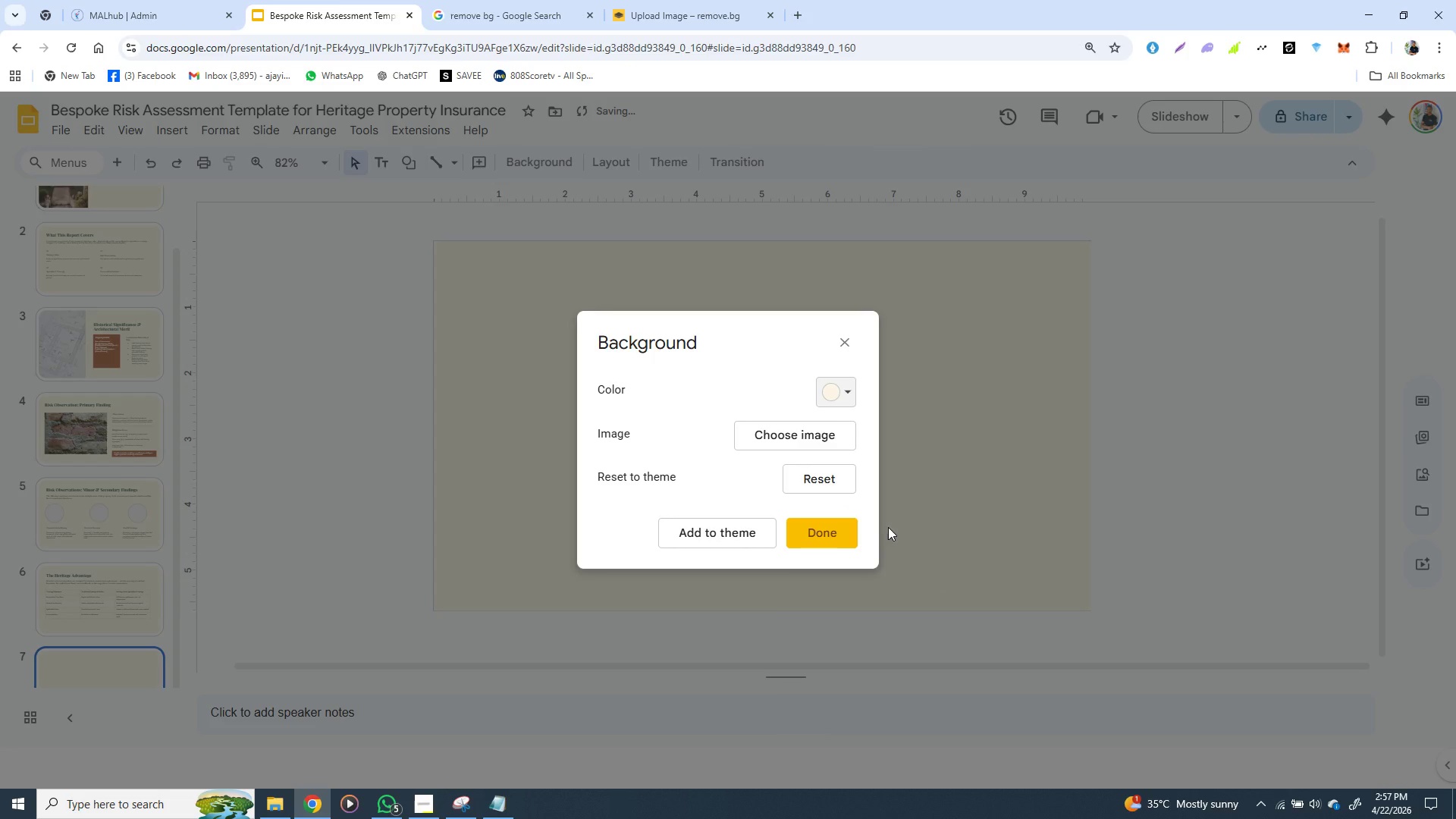 
left_click([888, 527])
 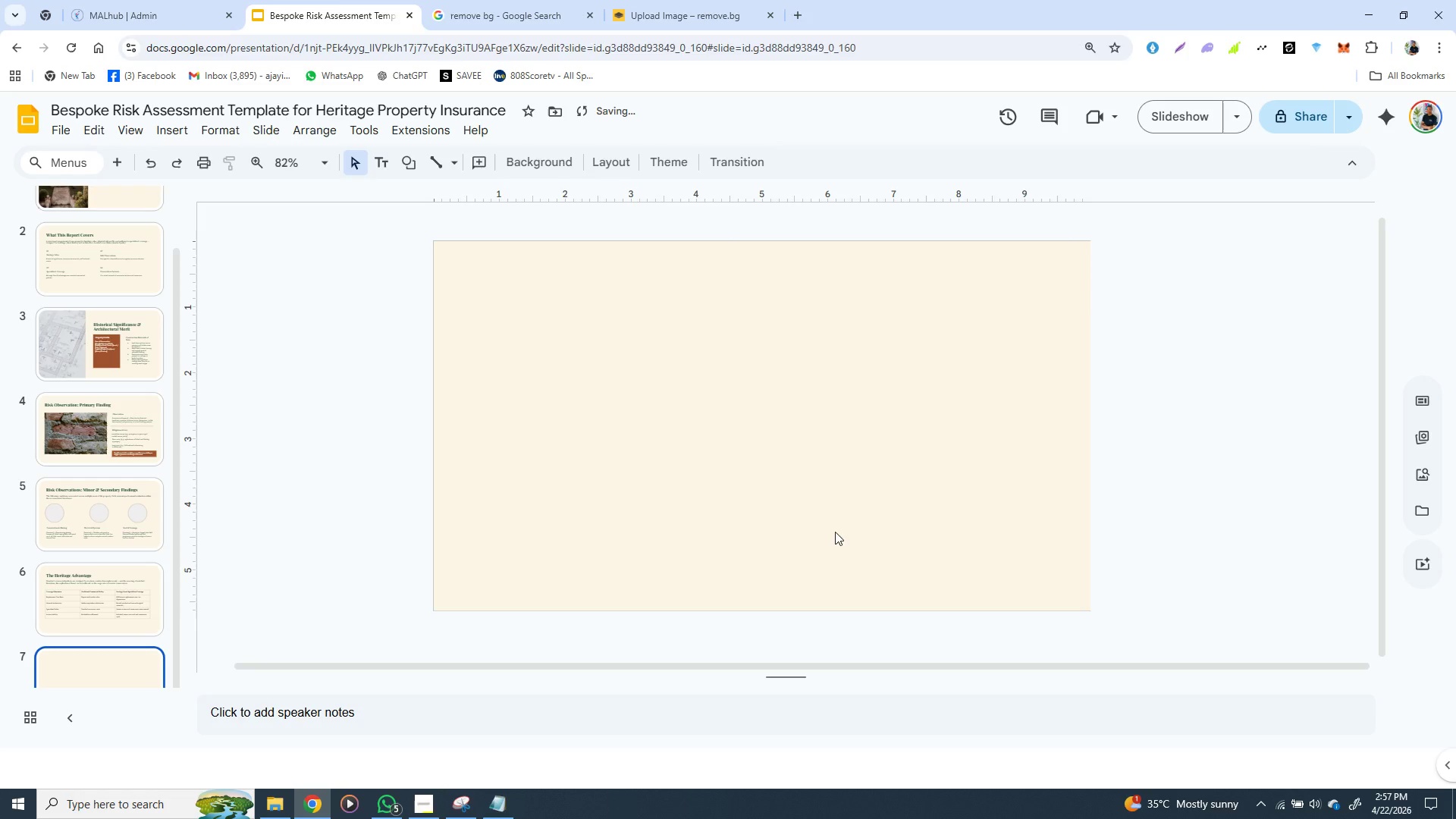 
left_click([835, 532])
 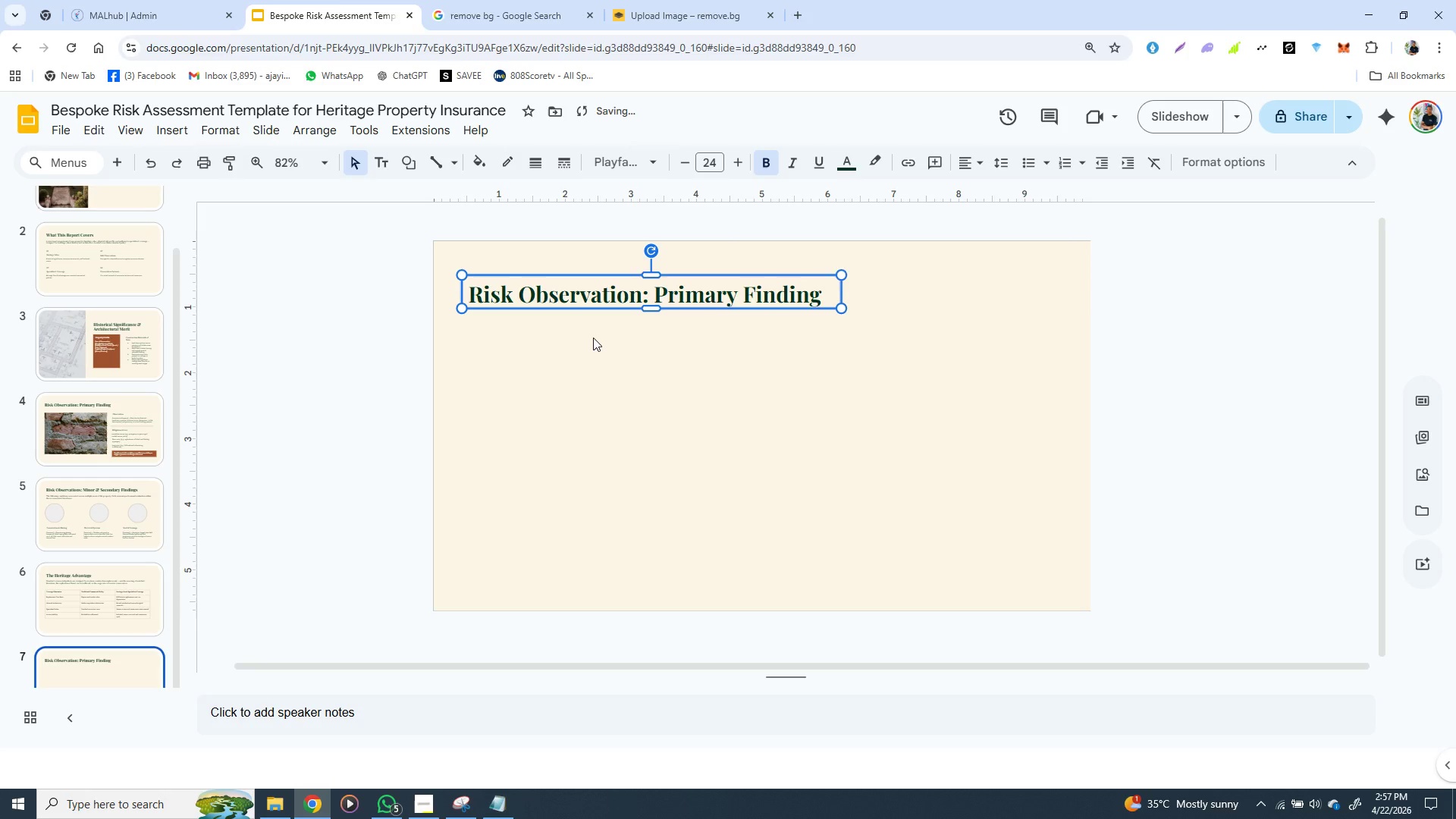 
key(Control+V)
 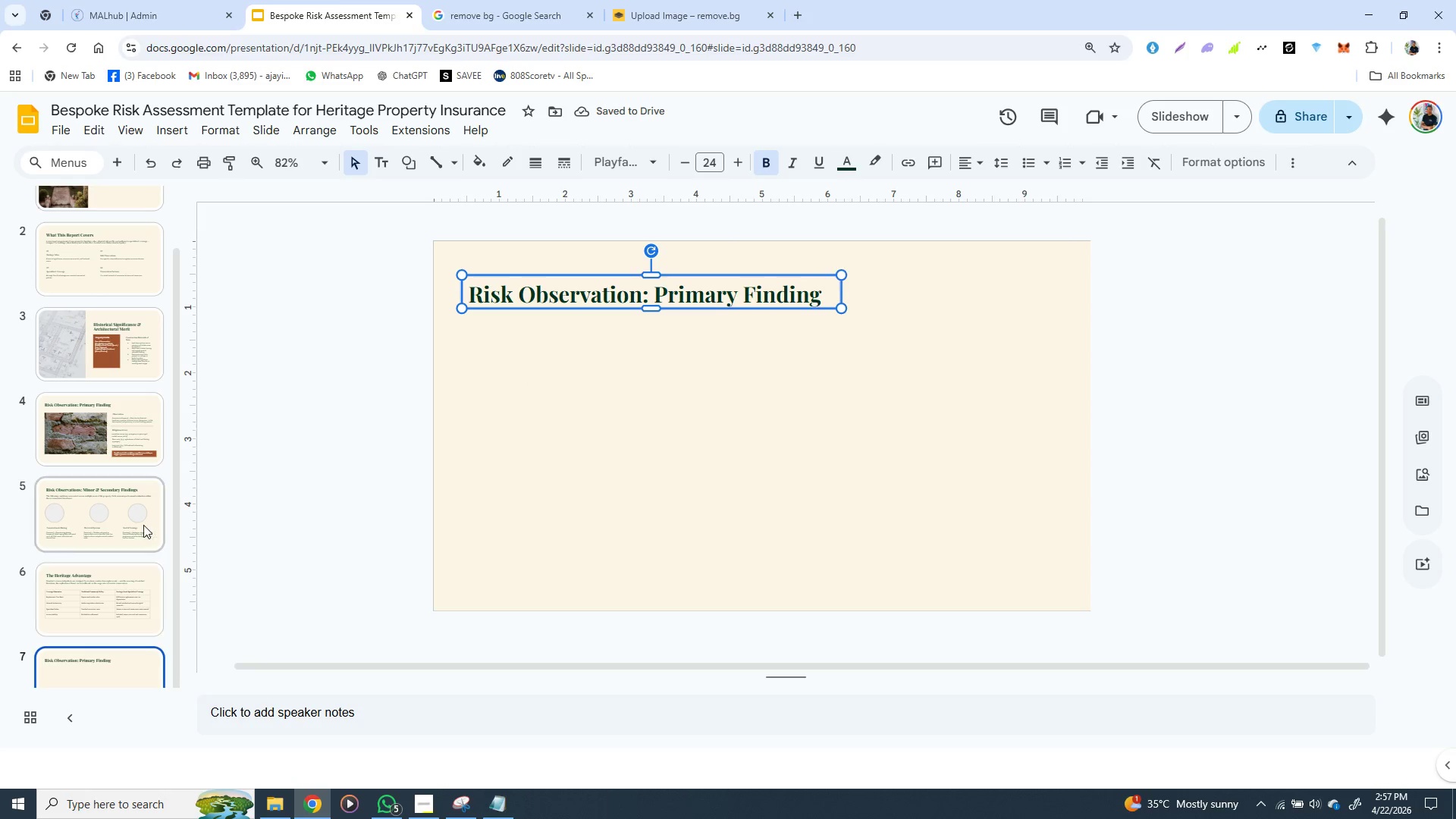 
wait(5.19)
 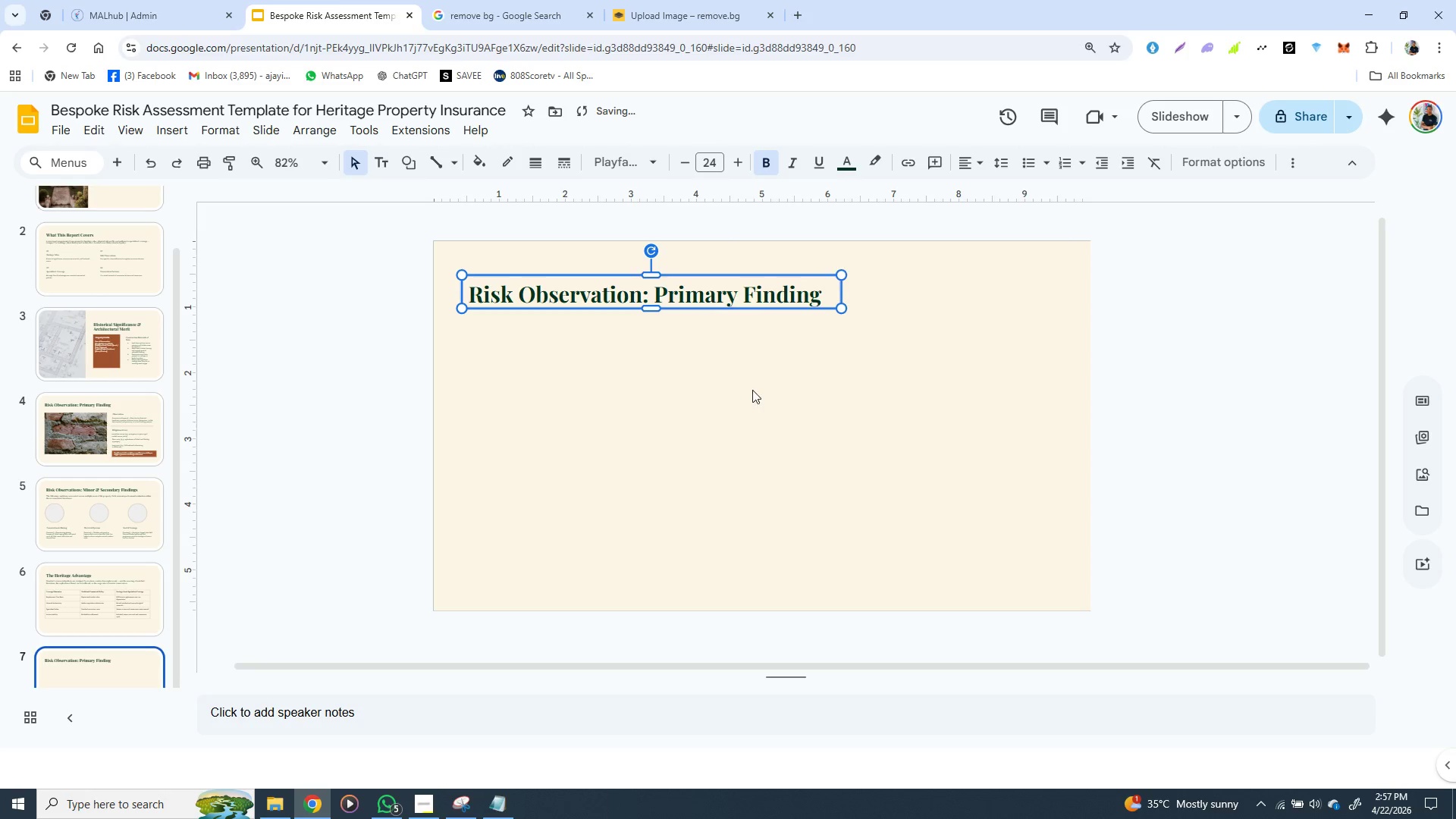 
left_click([143, 516])
 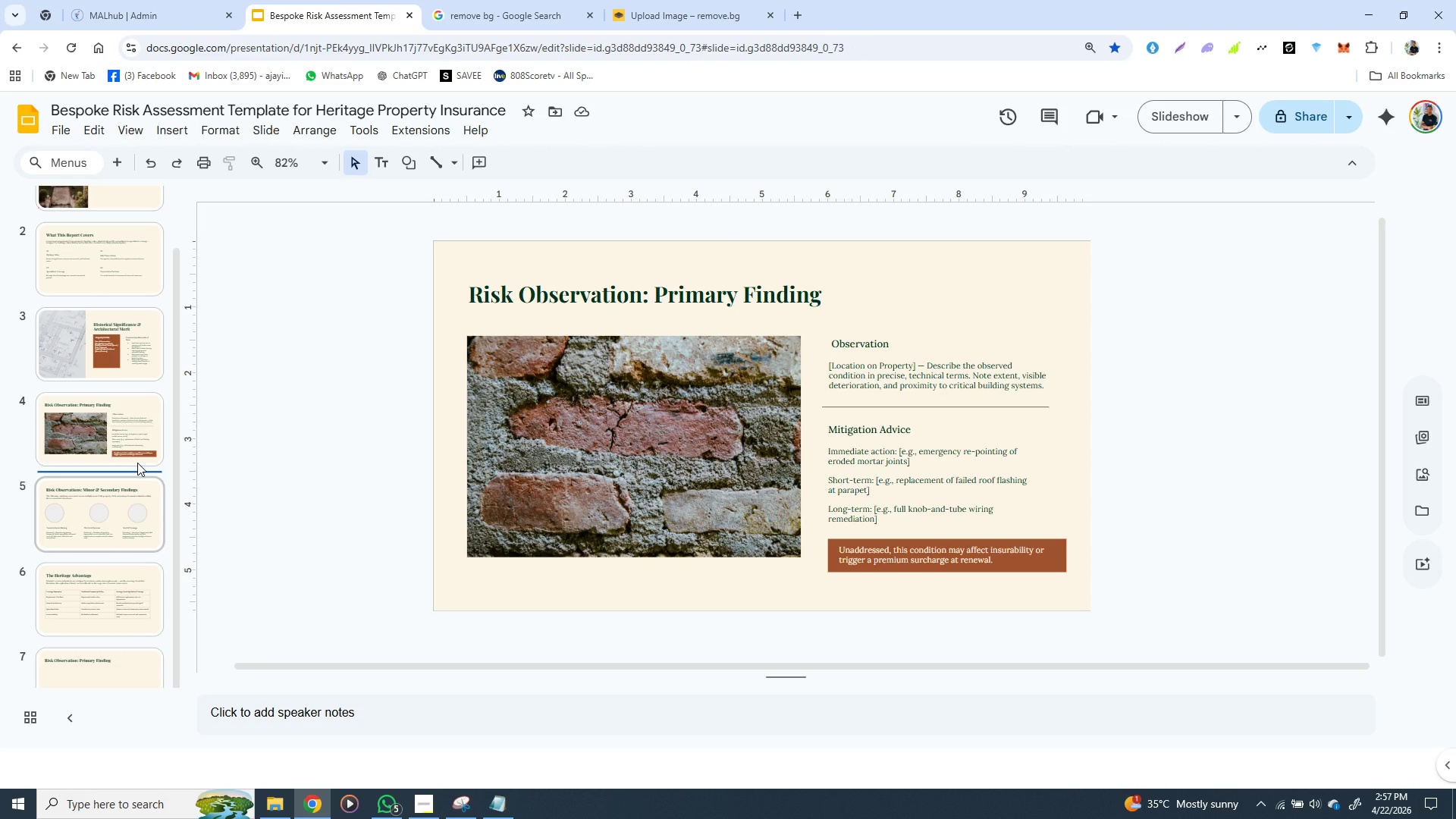 
left_click([137, 463])
 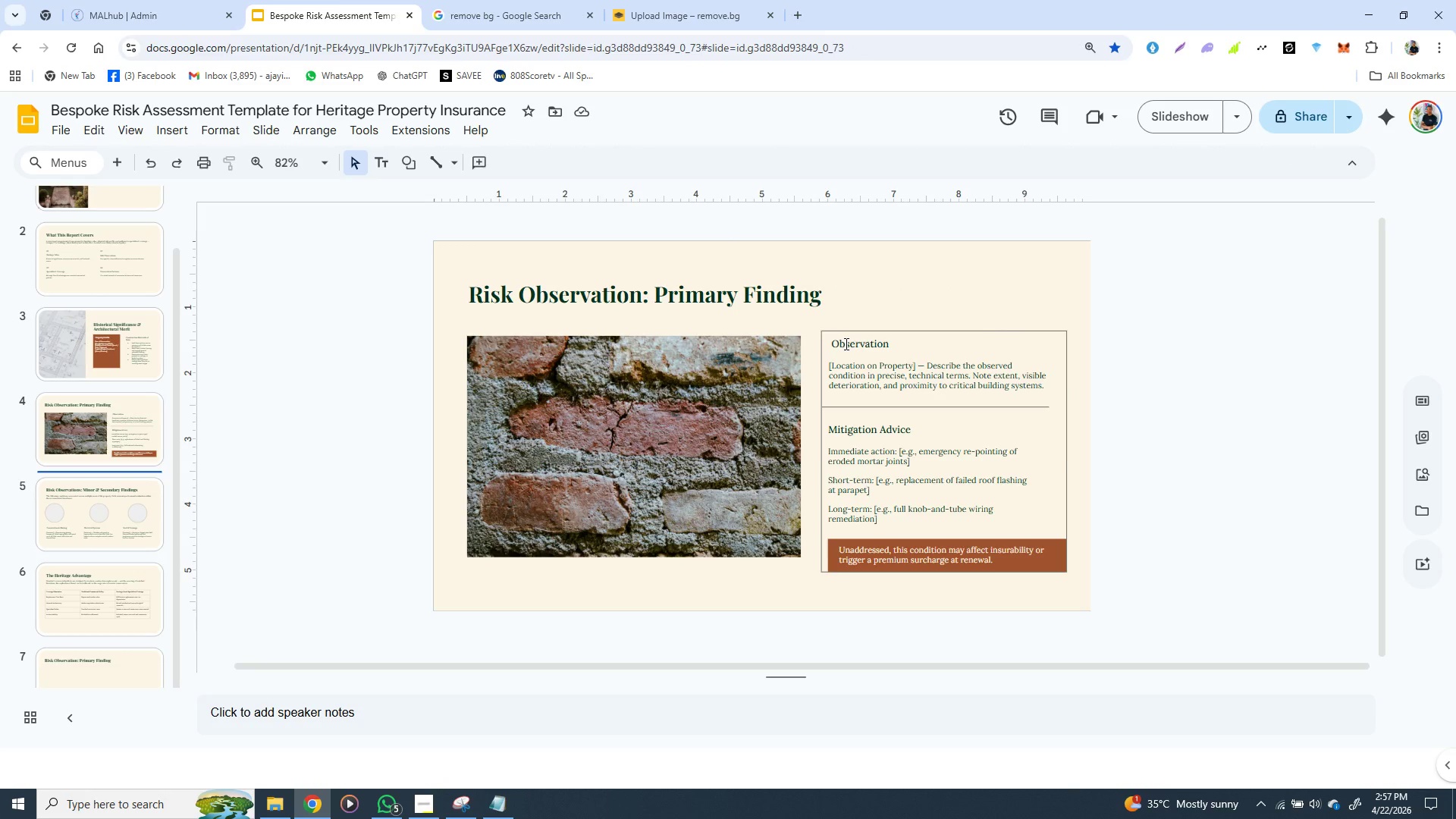 
left_click([845, 344])
 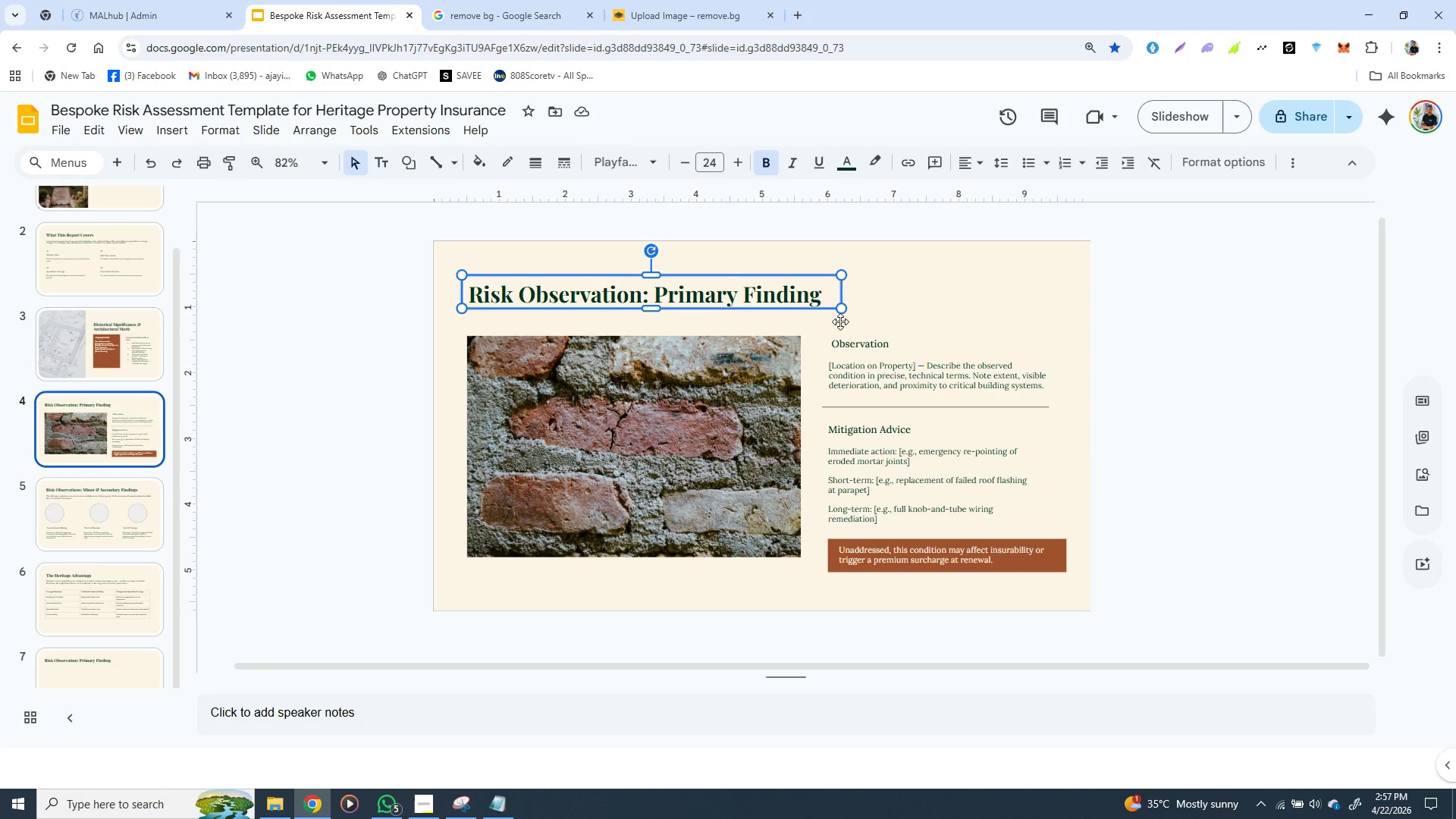 
left_click([838, 283])
 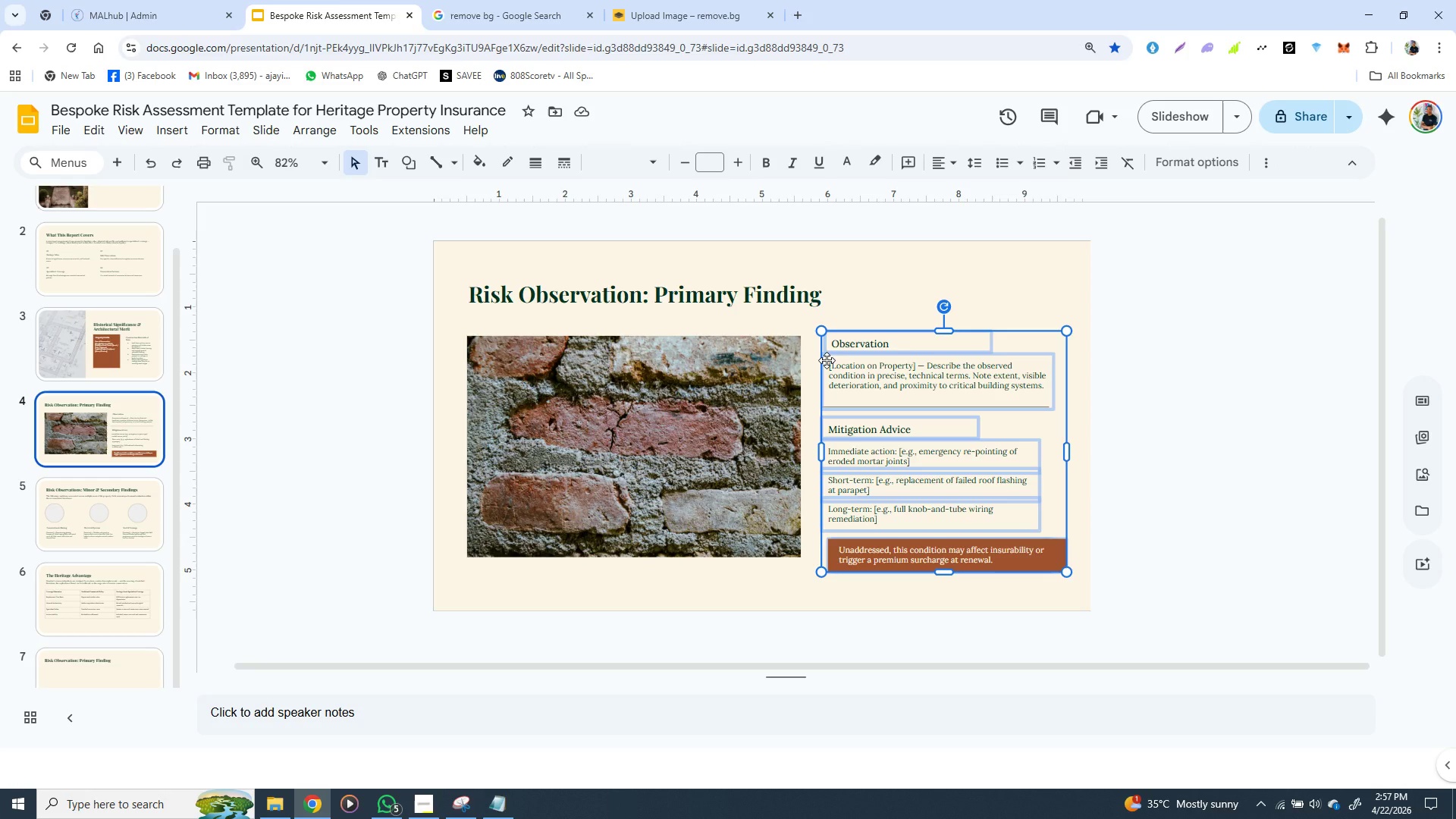 
left_click([827, 360])
 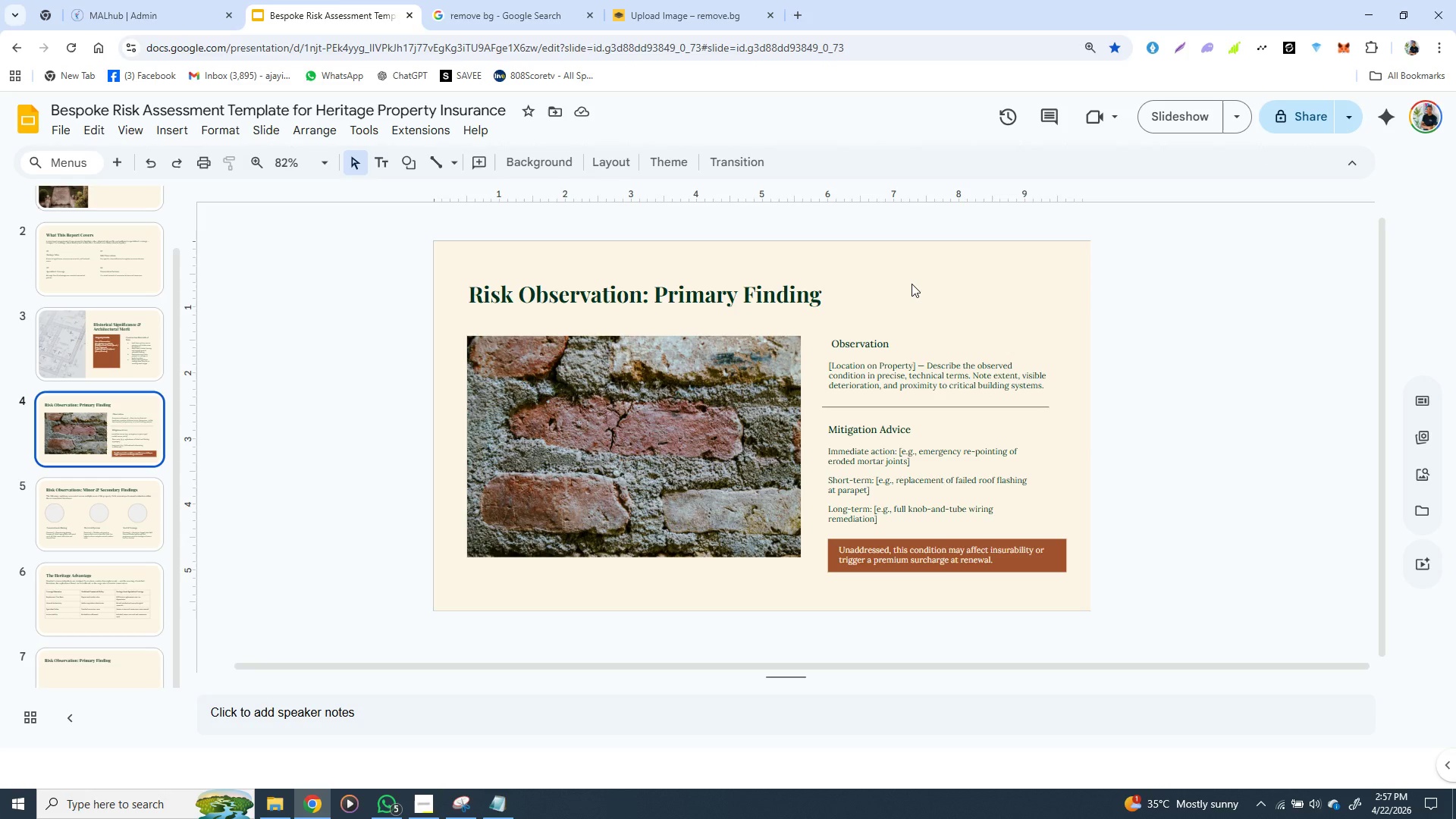 
left_click([912, 284])
 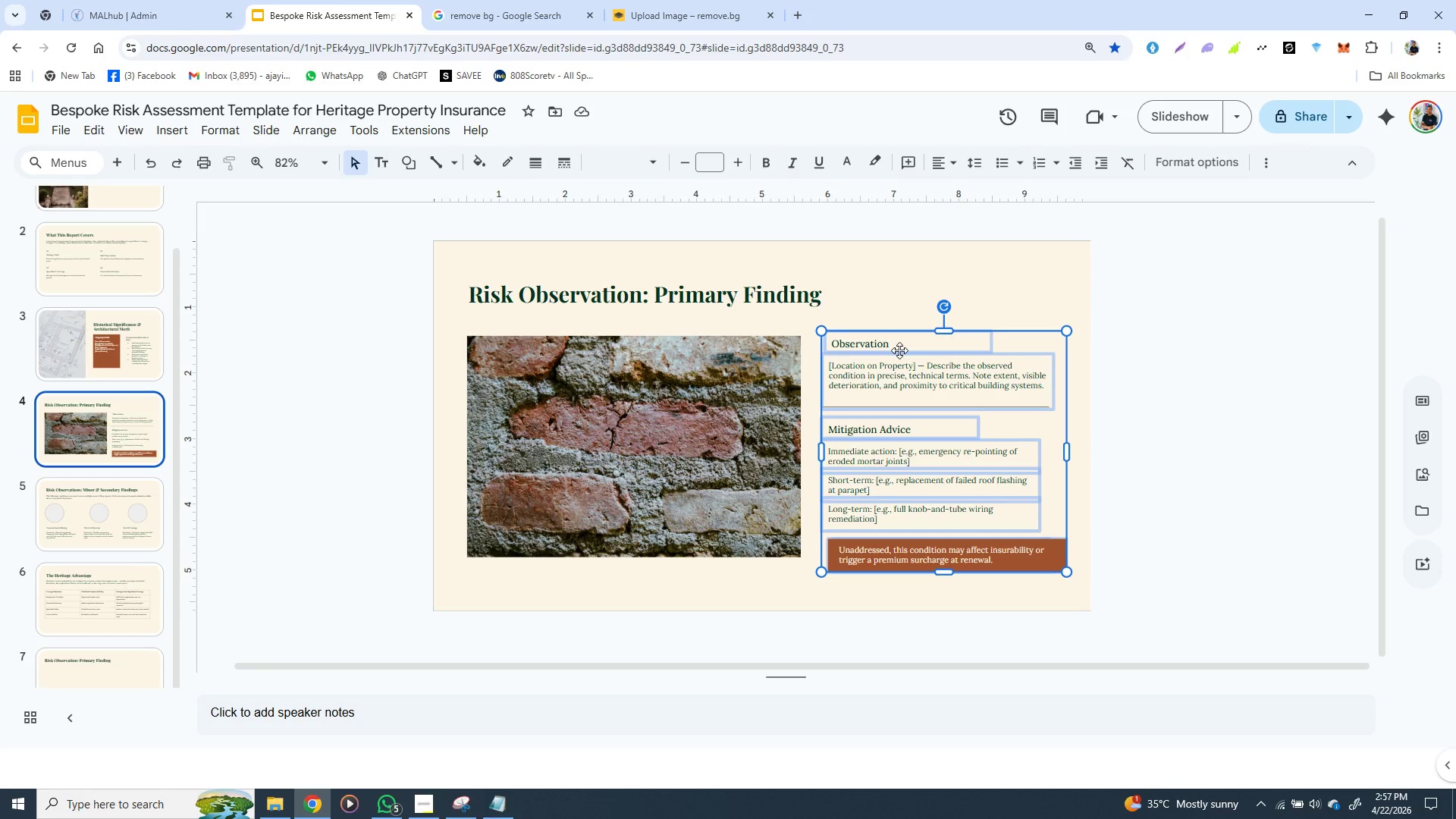 
left_click([899, 350])
 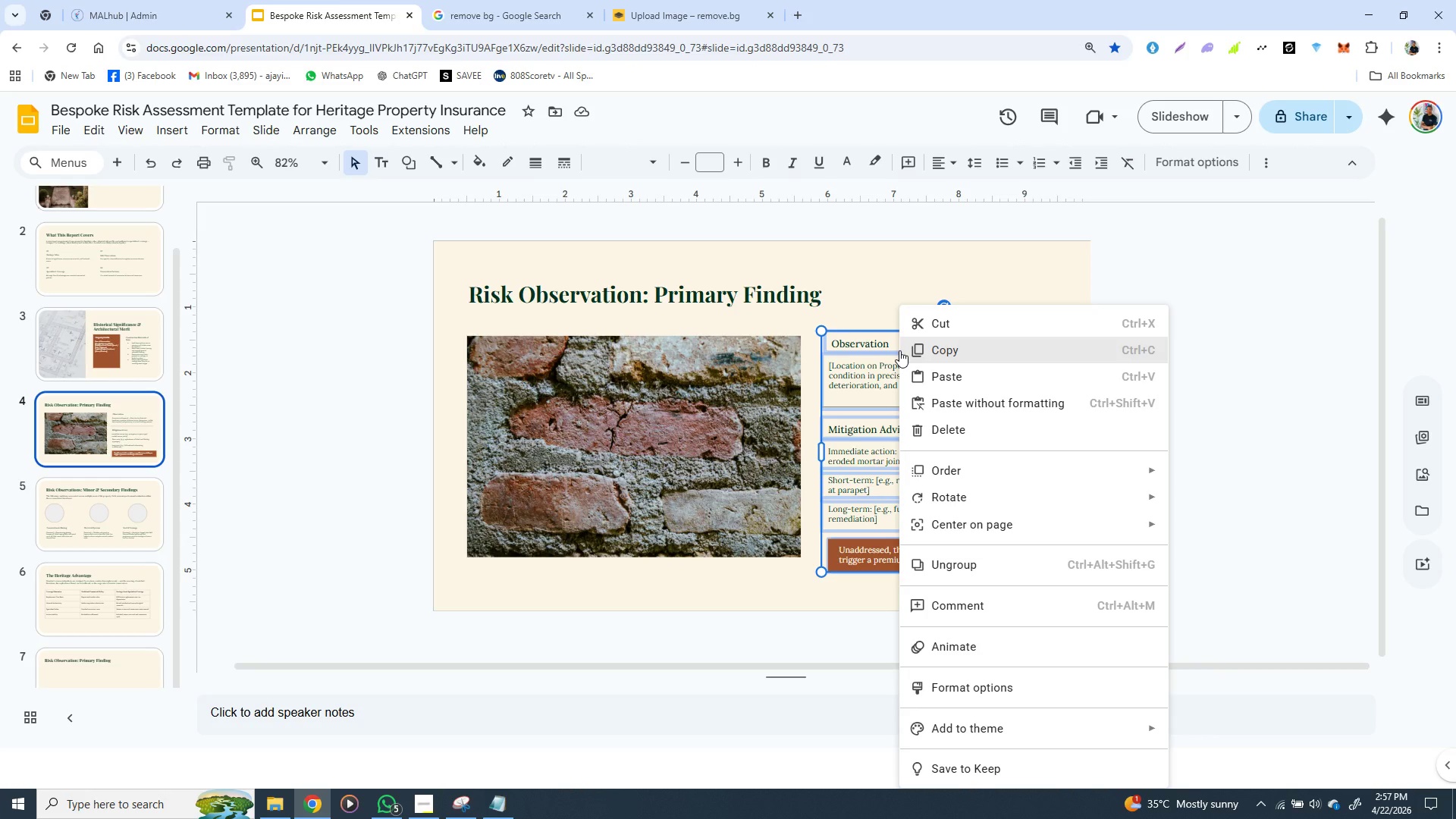 
right_click([899, 350])
 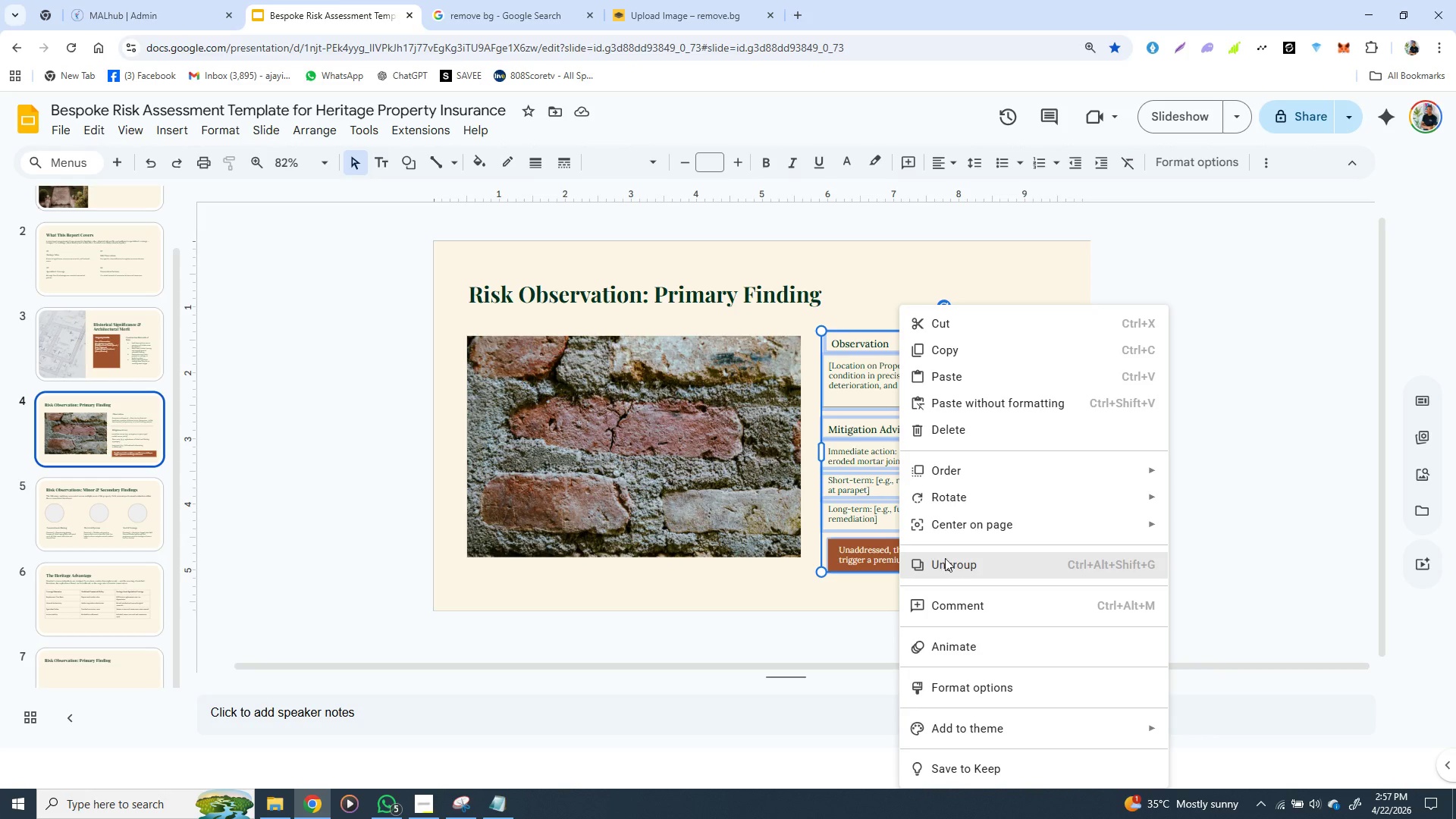 
left_click([945, 558])
 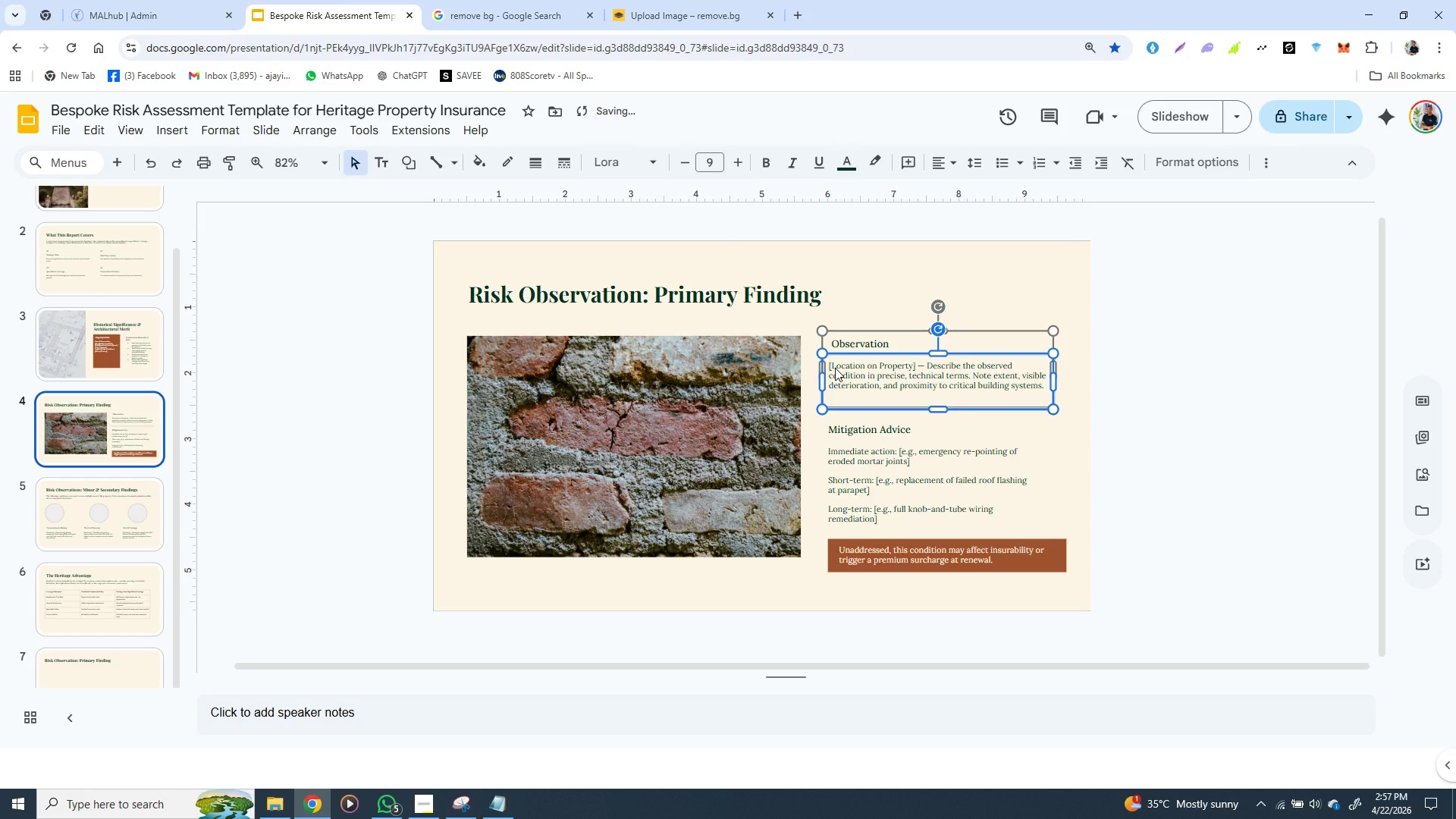 
left_click([835, 368])
 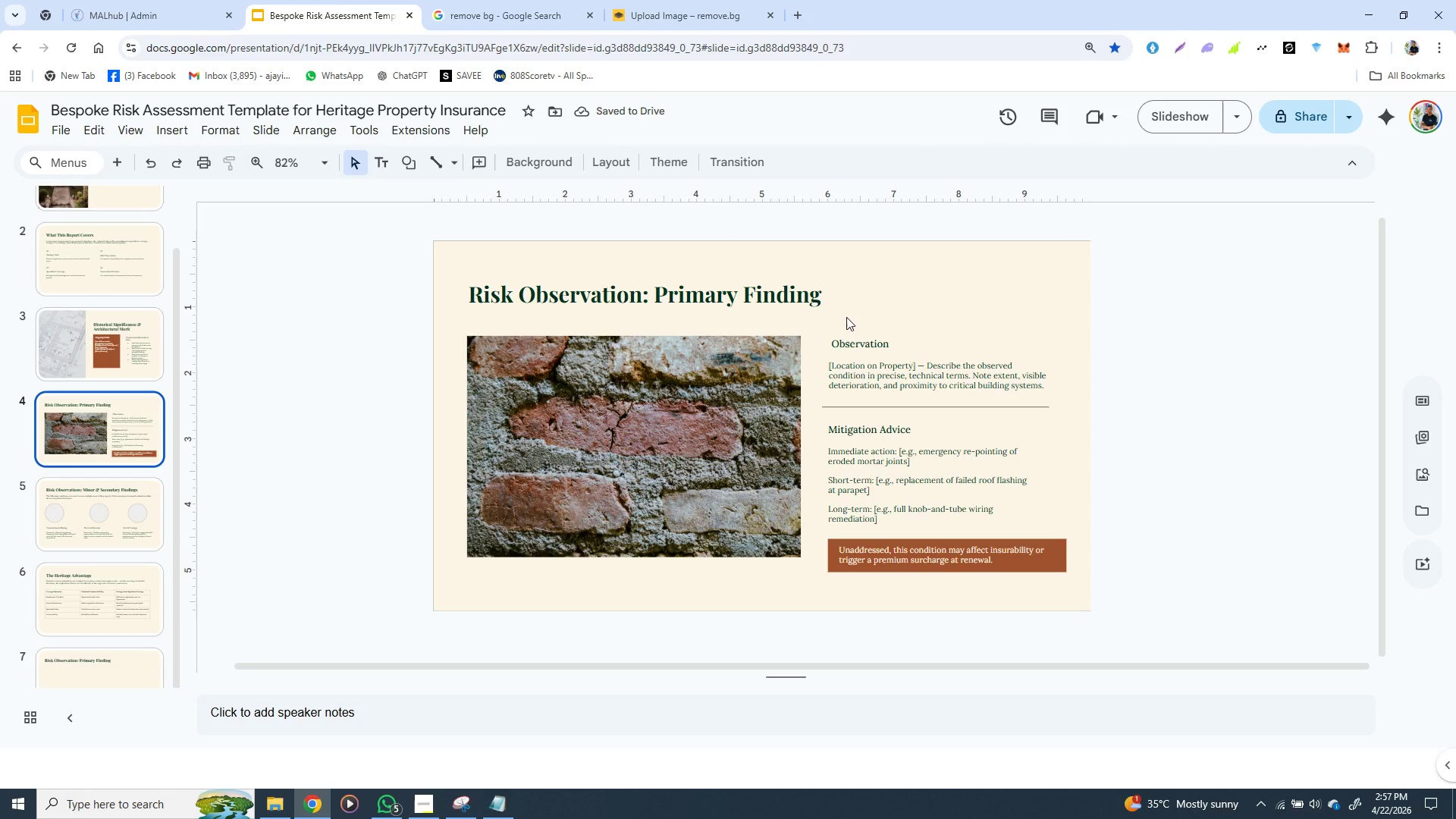 
left_click([847, 314])
 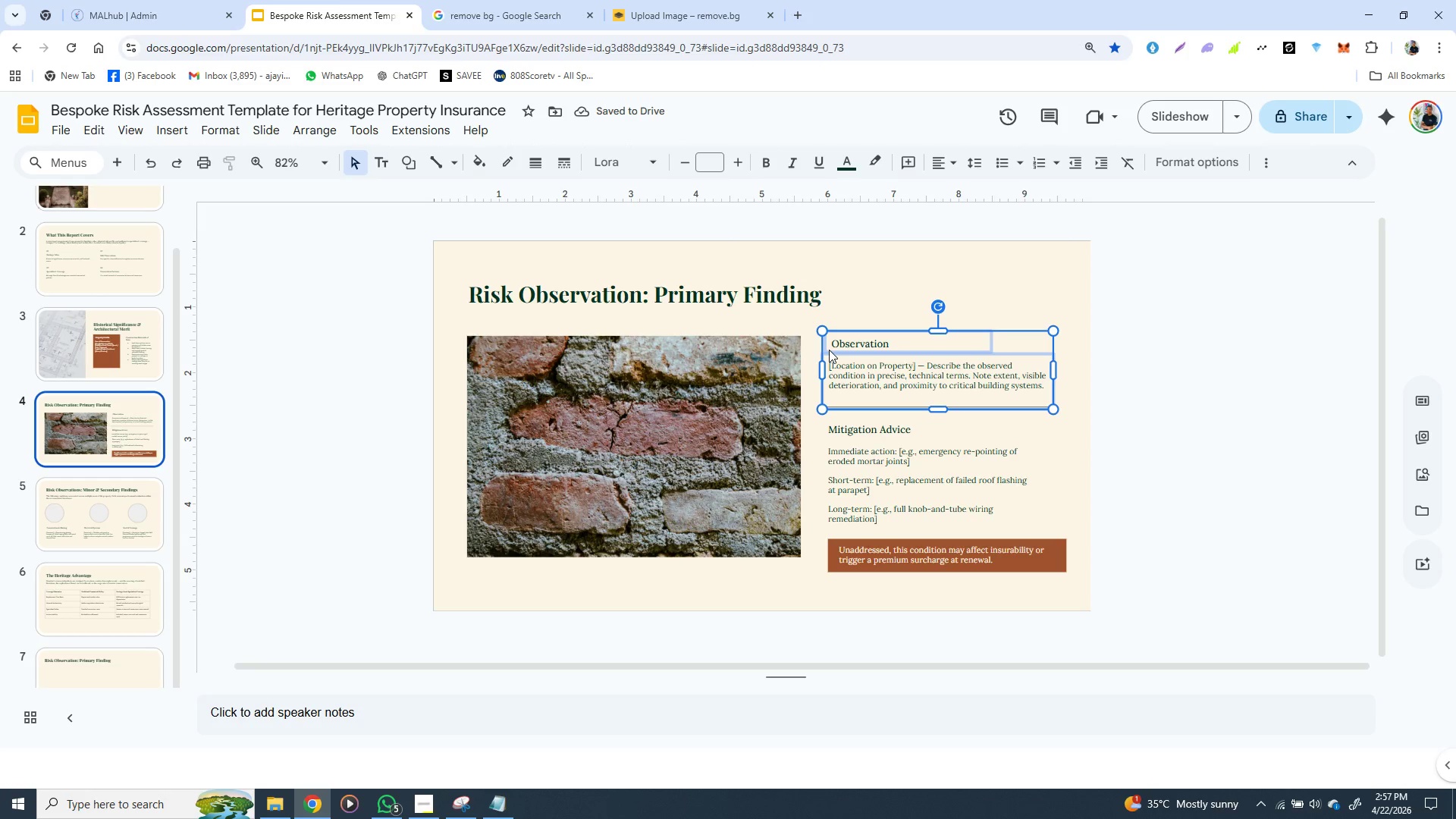 
left_click([829, 350])
 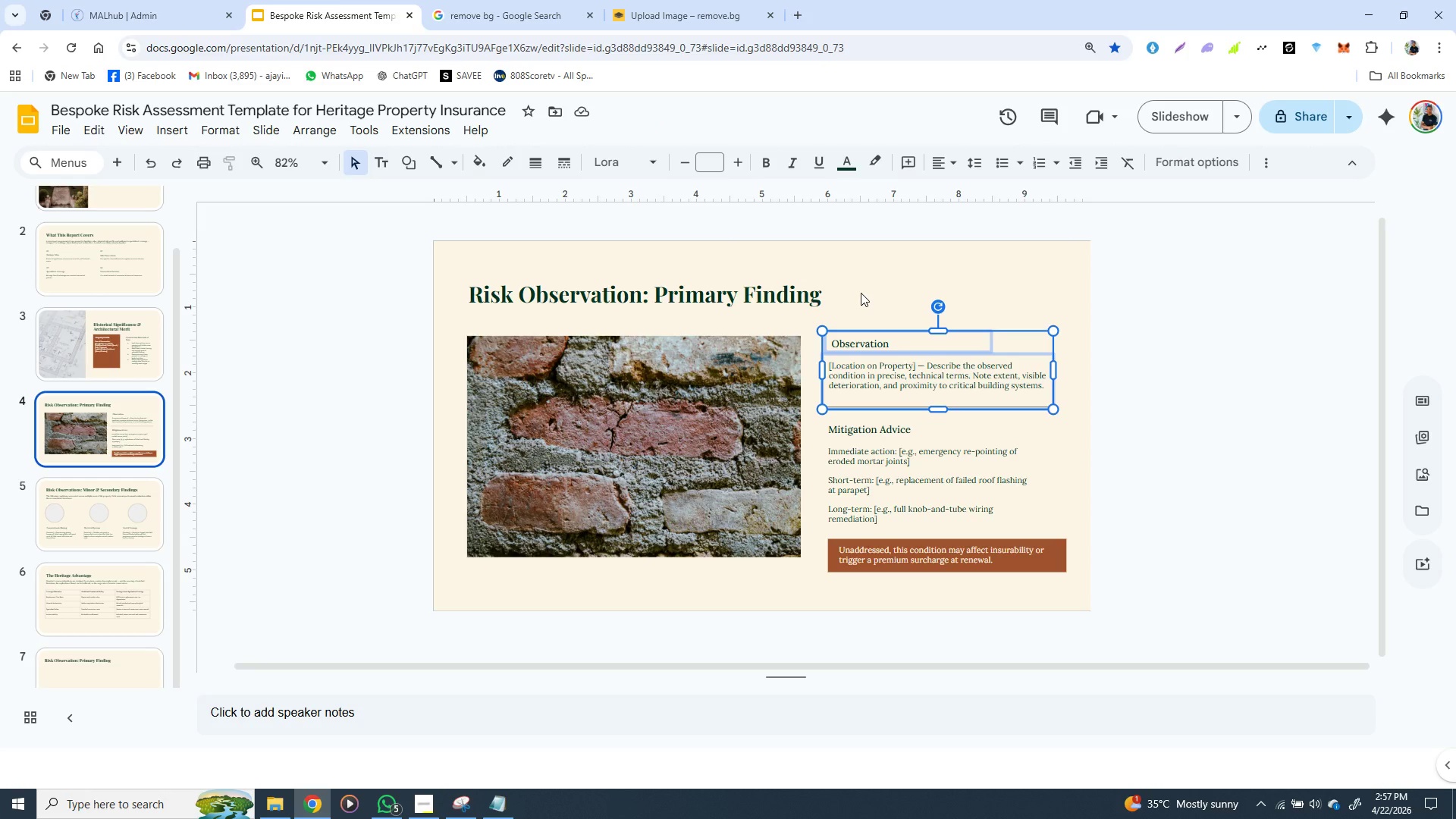 
wait(6.92)
 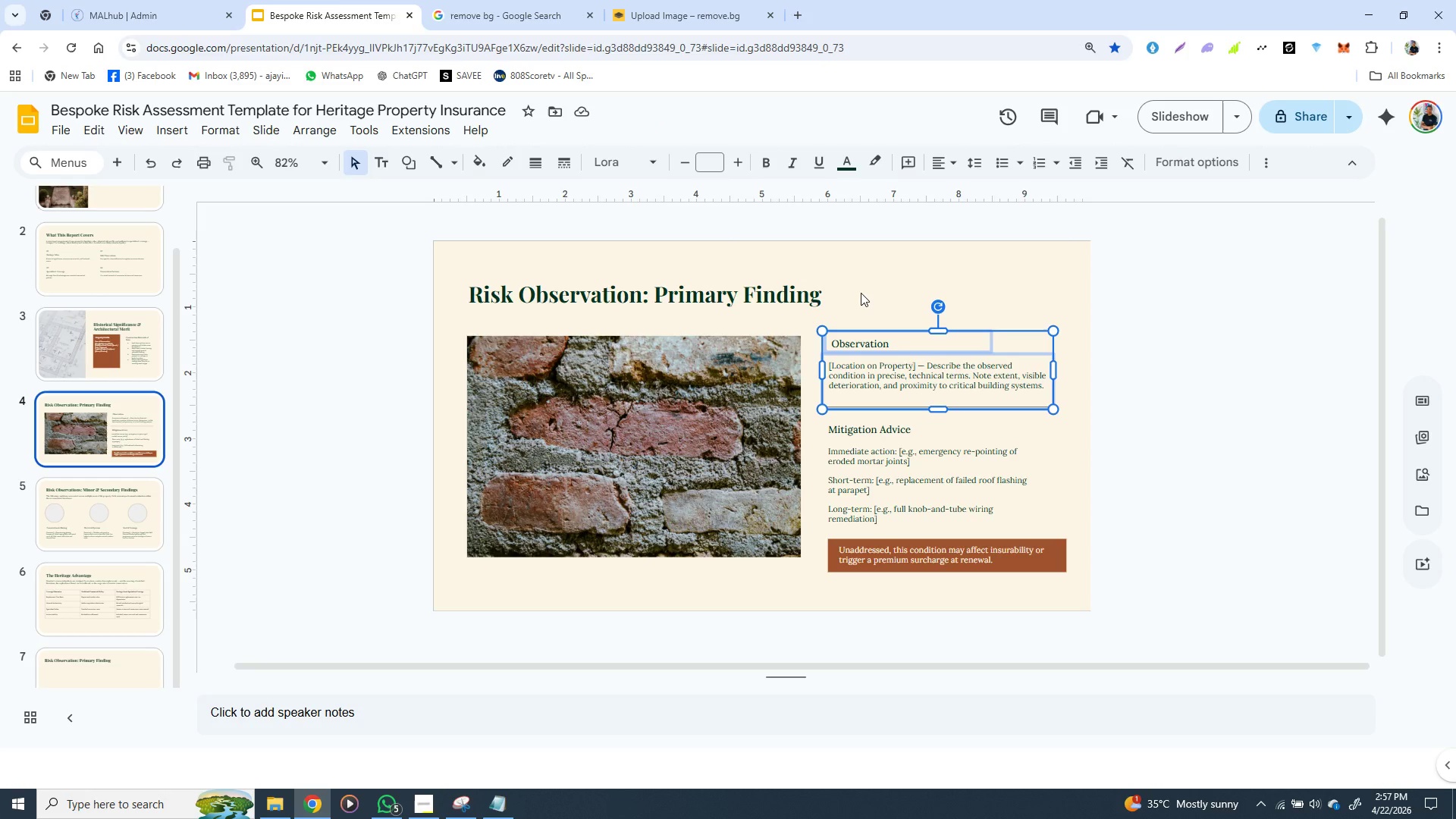 
key(Control+C)
 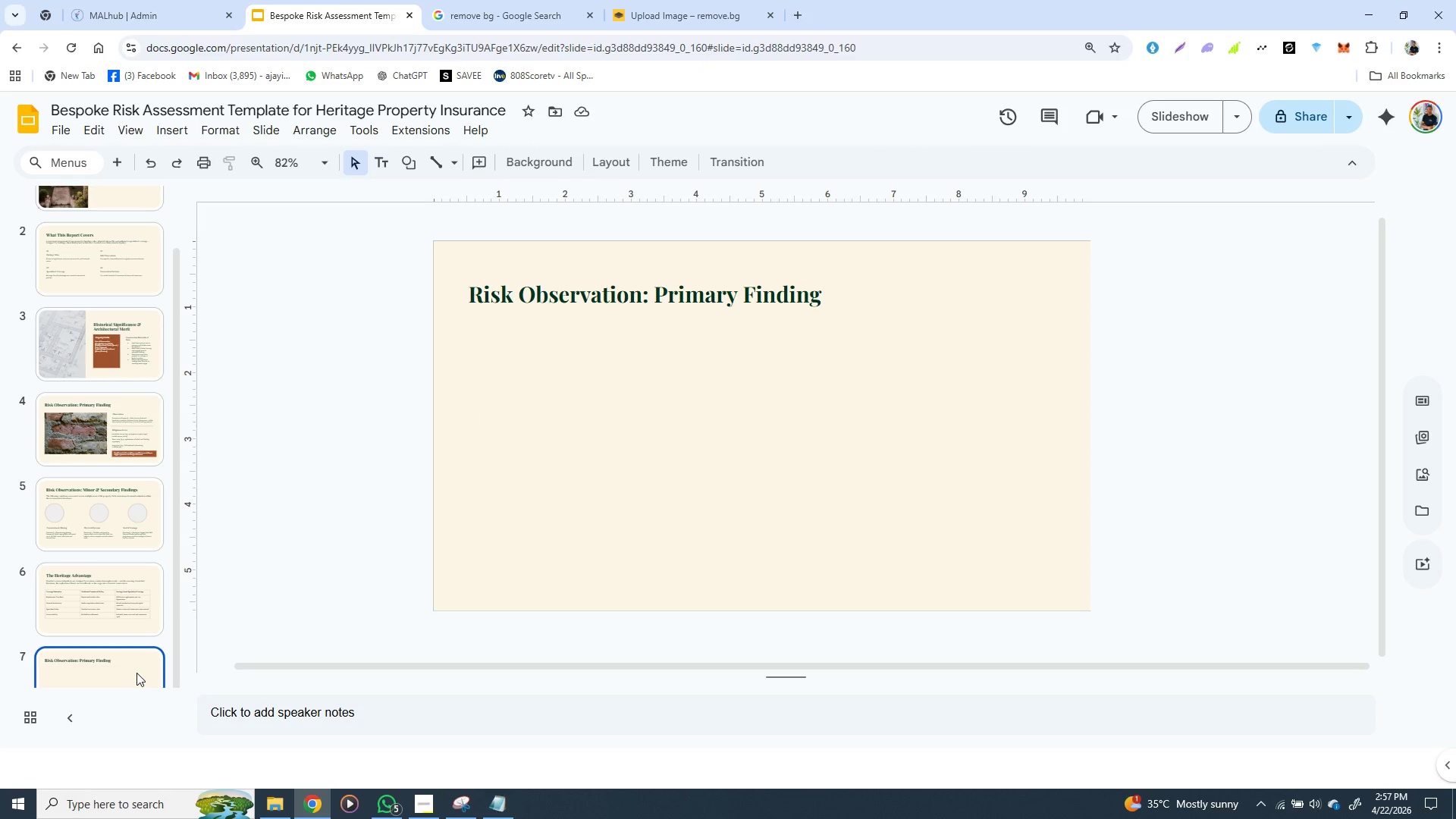 
left_click([136, 673])
 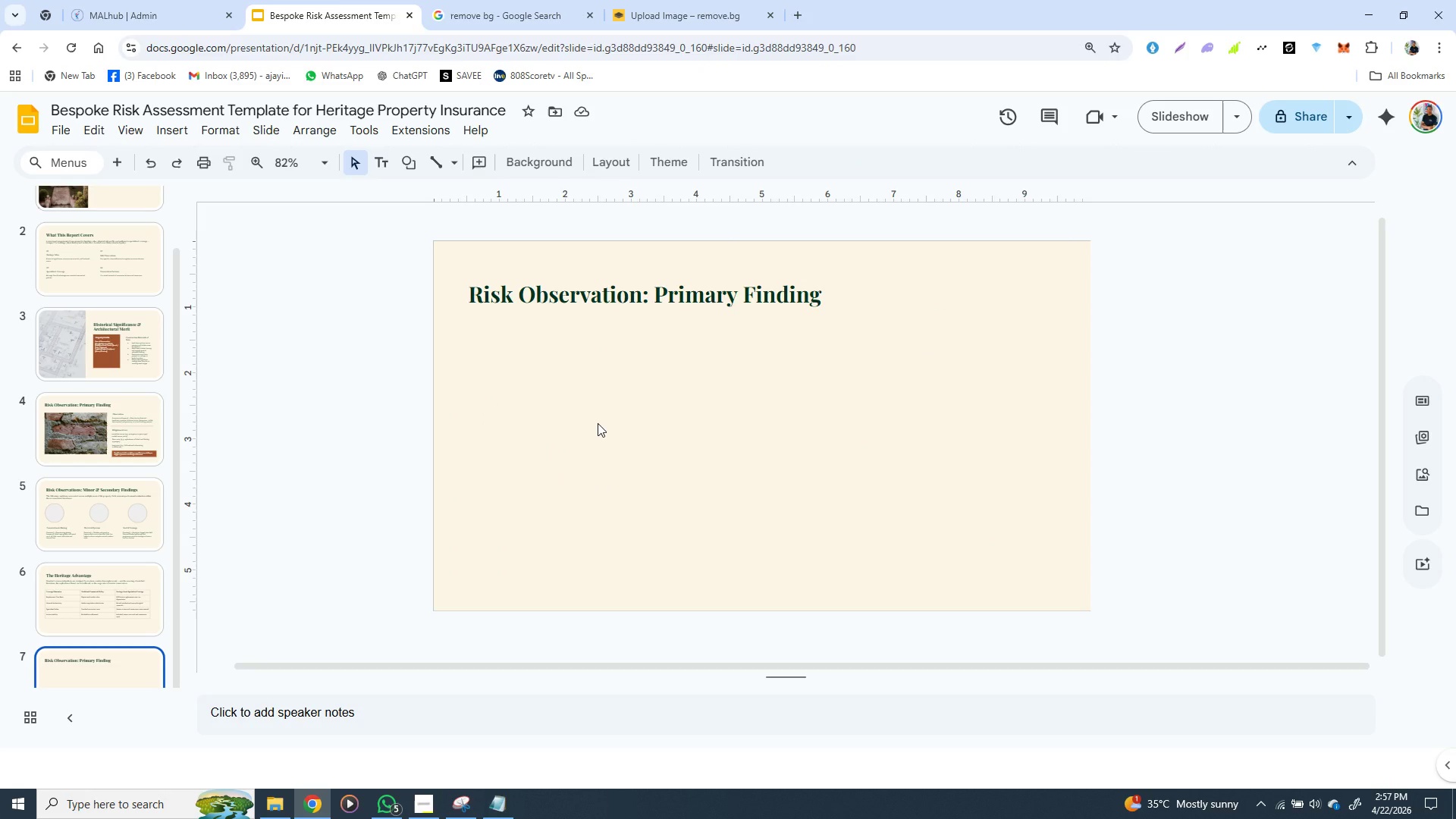 
key(Control+V)
 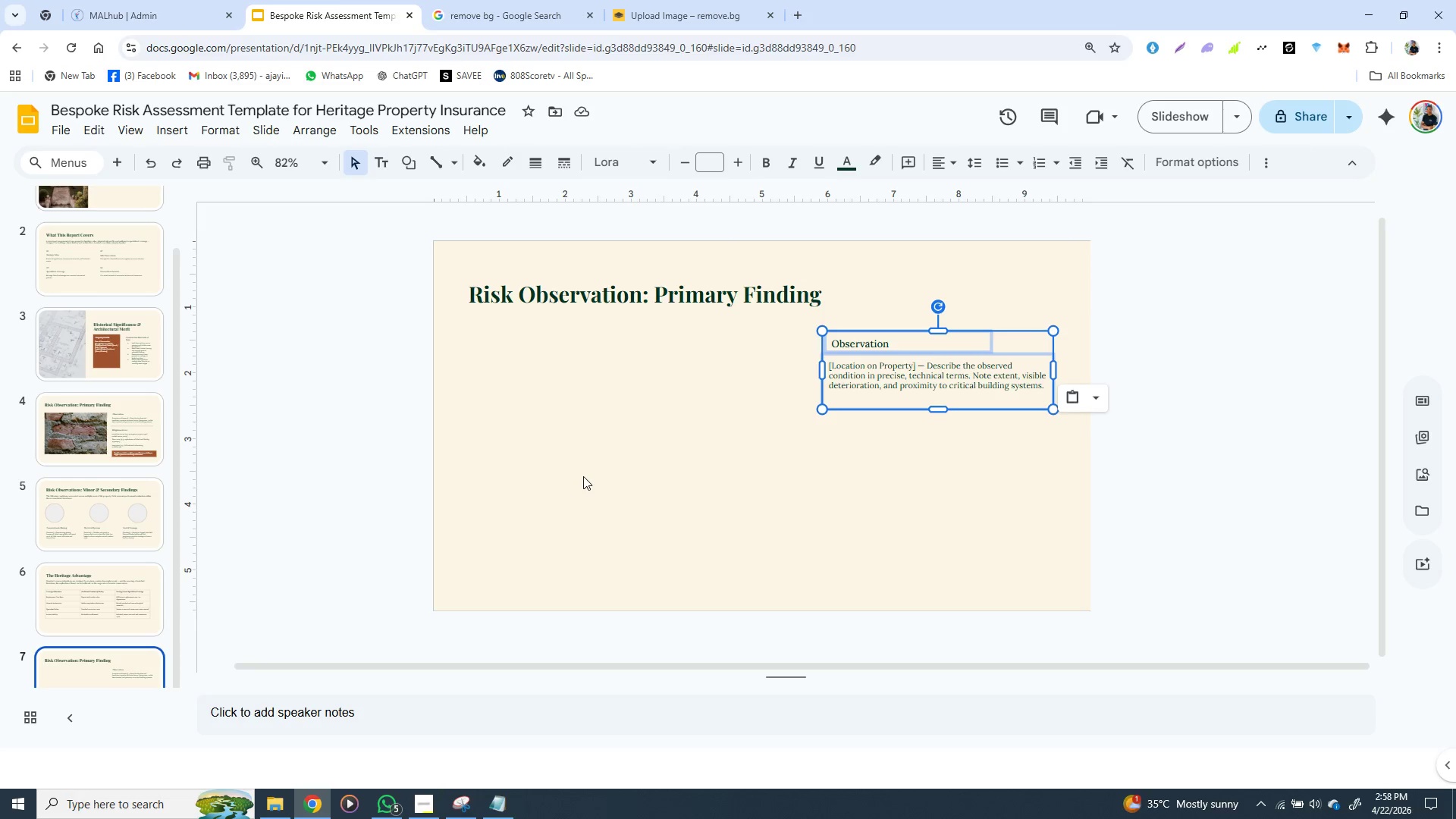 
wait(36.39)
 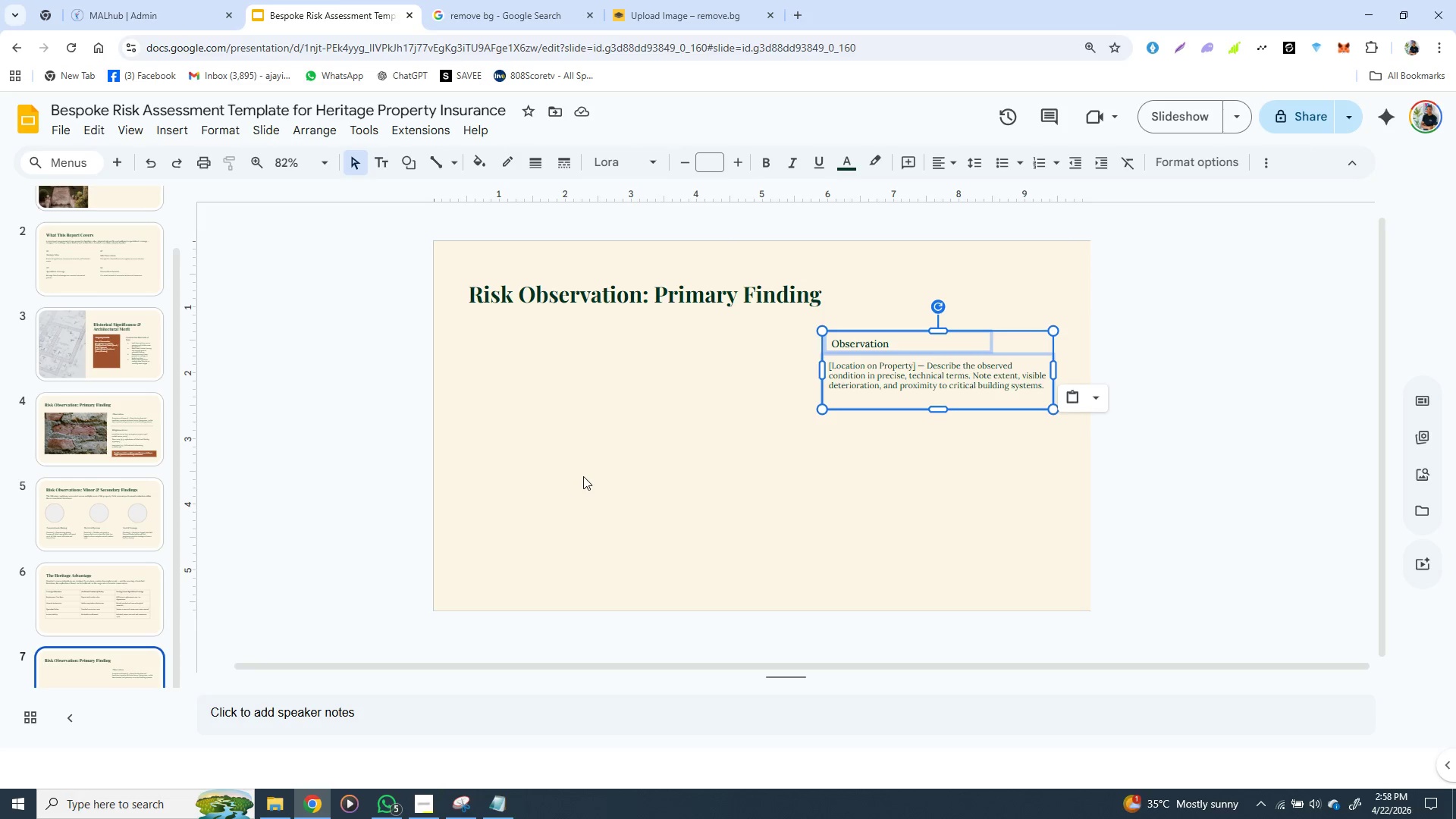 
double_click([878, 356])
 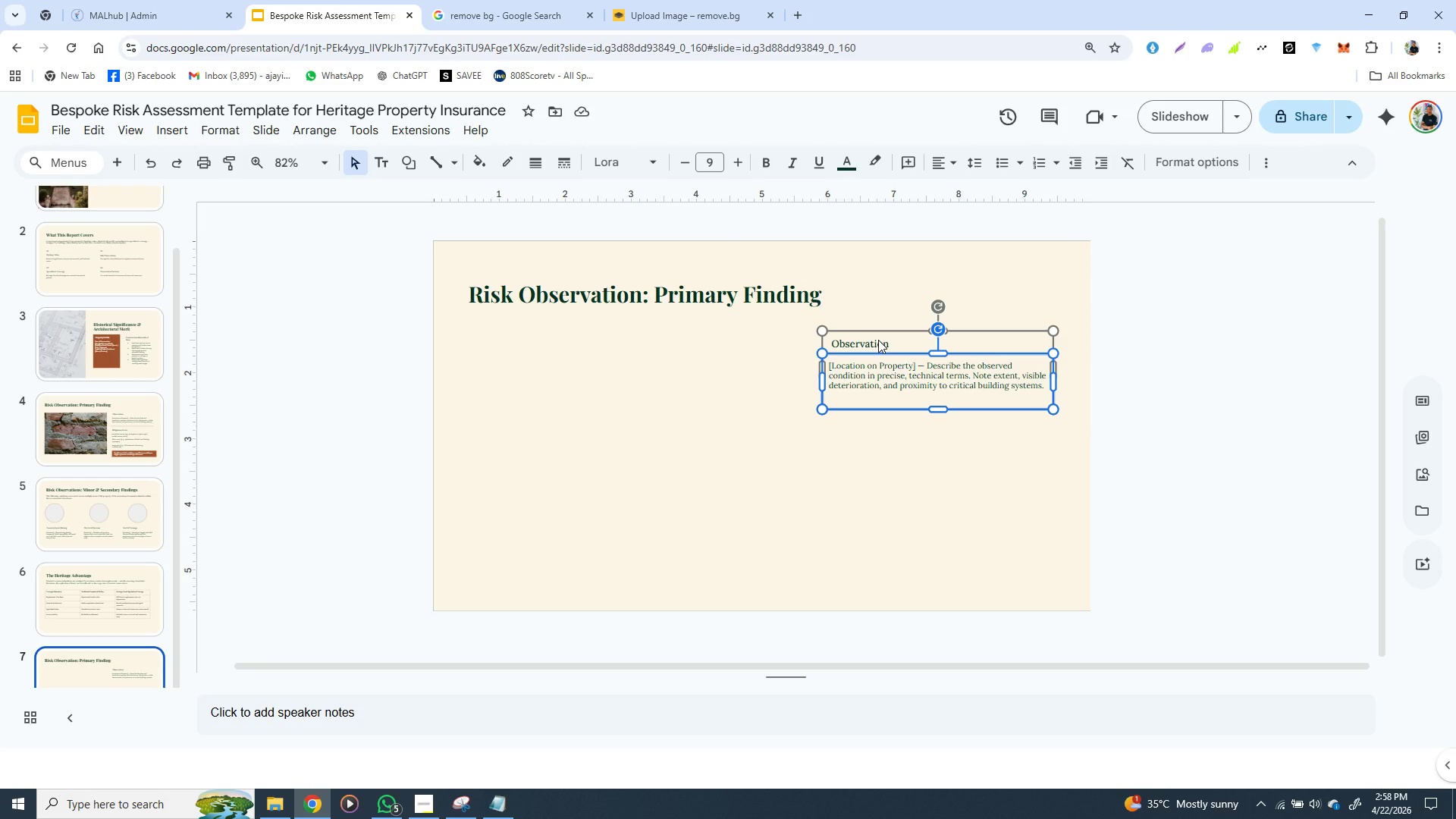 
triple_click([878, 356])
 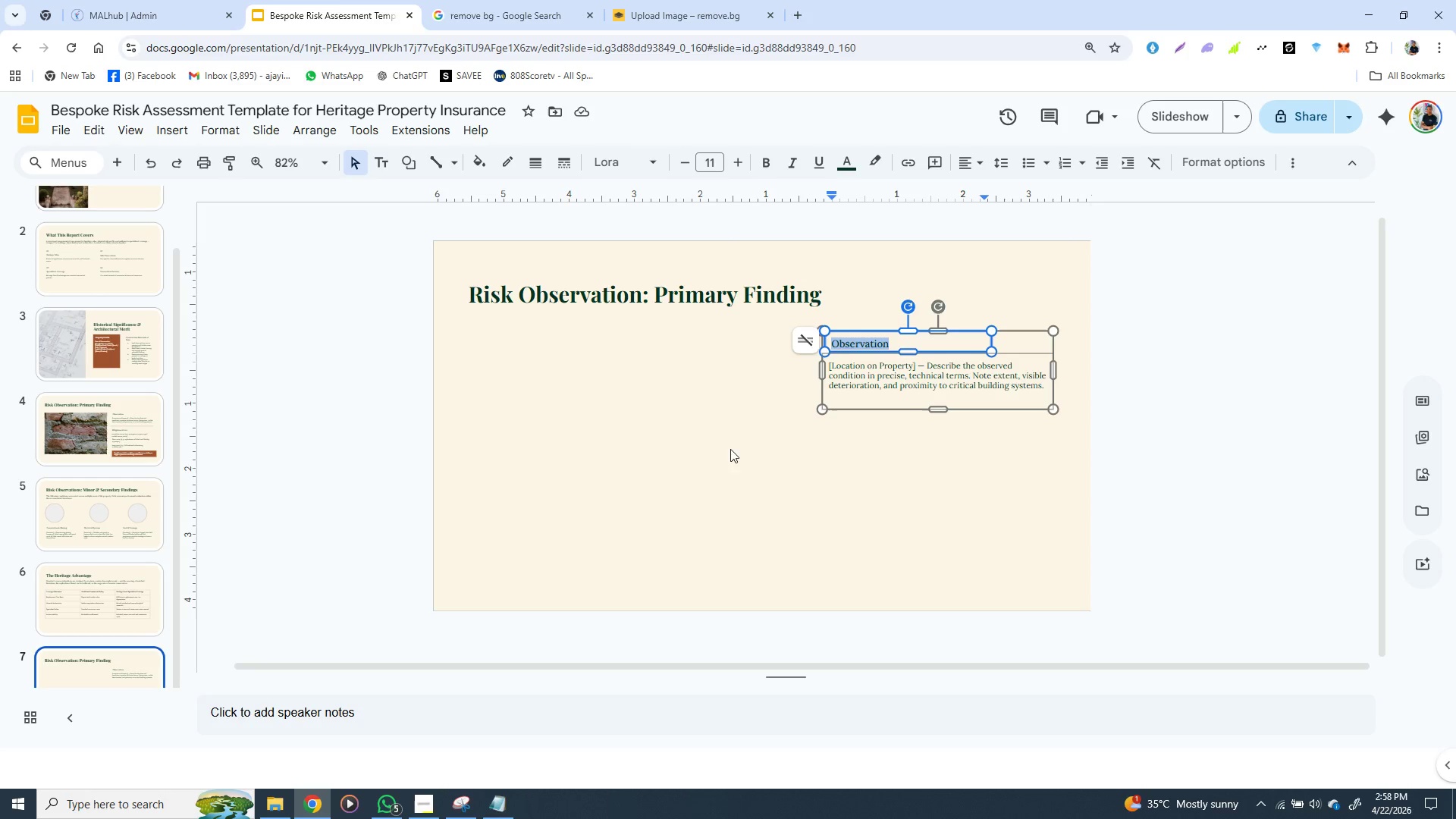 
double_click([878, 340])
 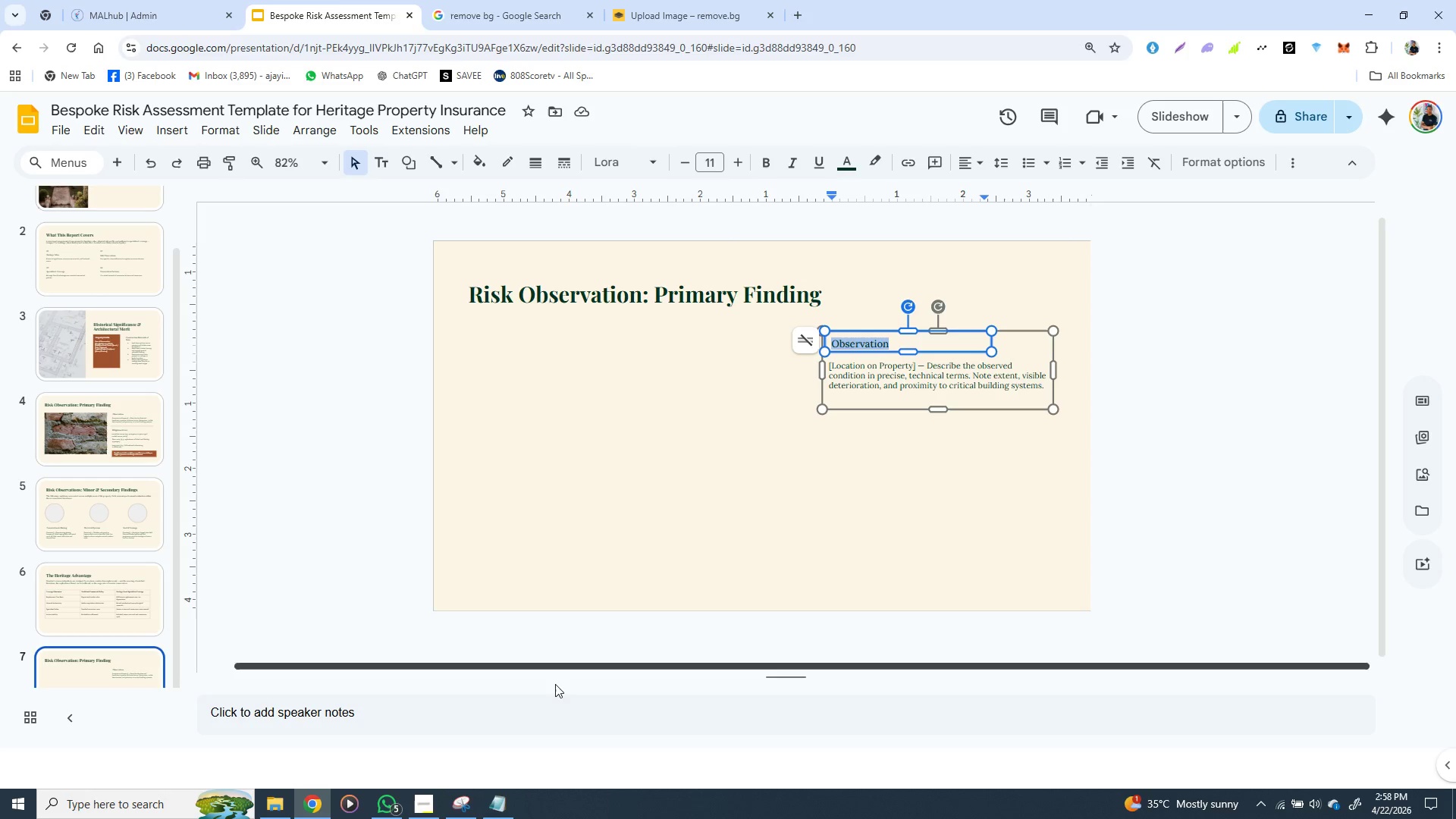 
triple_click([878, 340])
 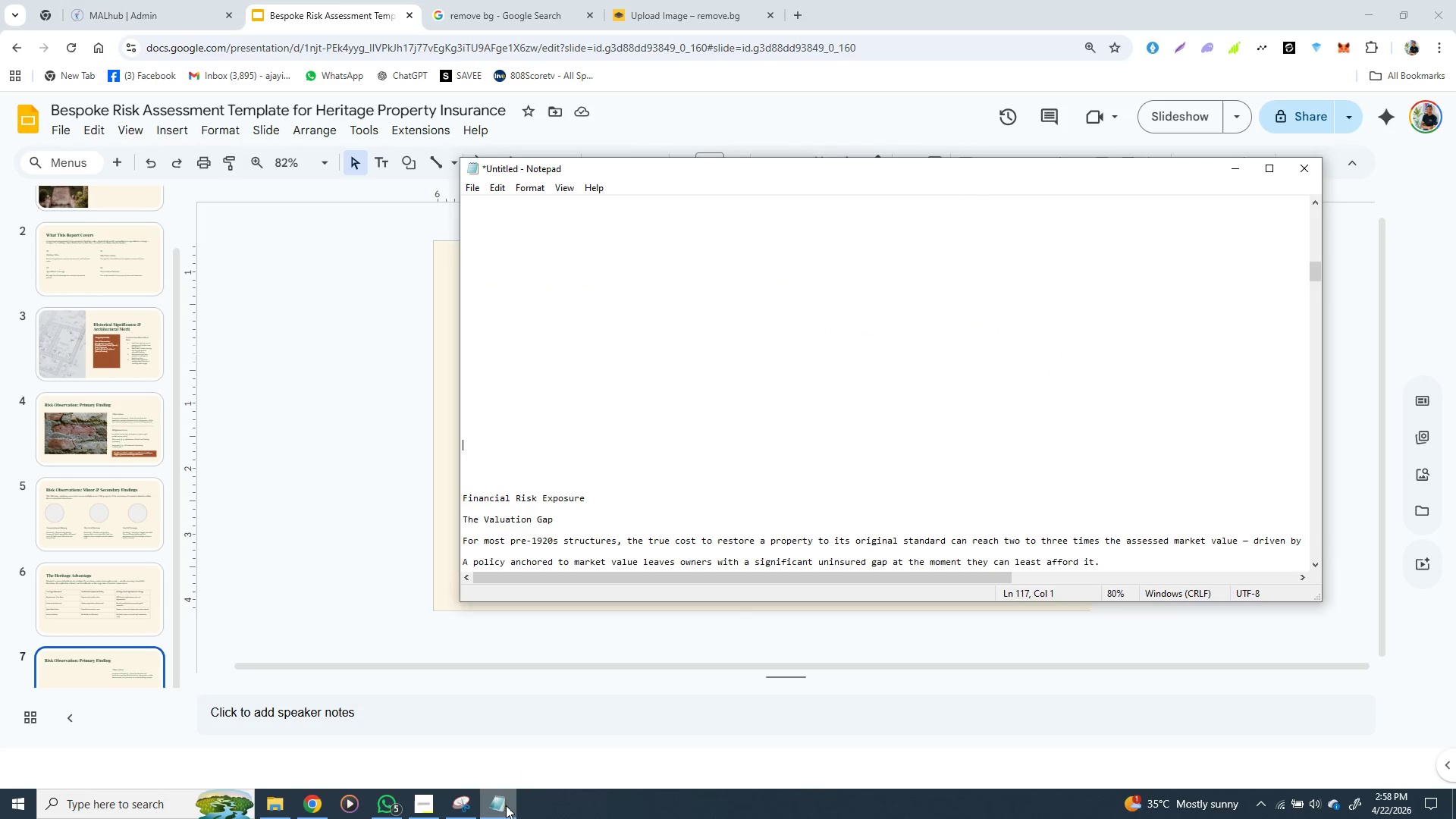 
left_click([506, 805])
 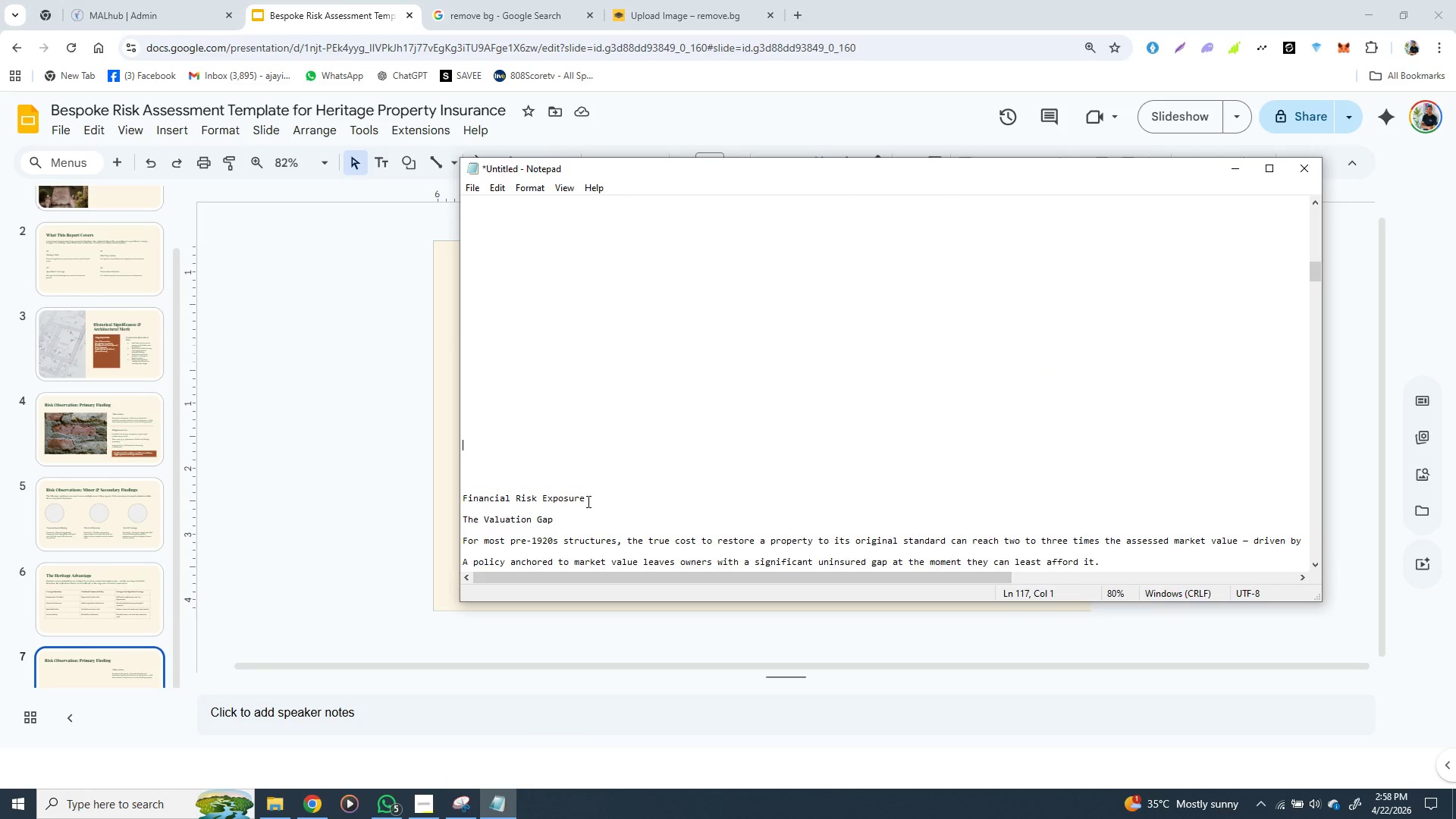 
wait(9.77)
 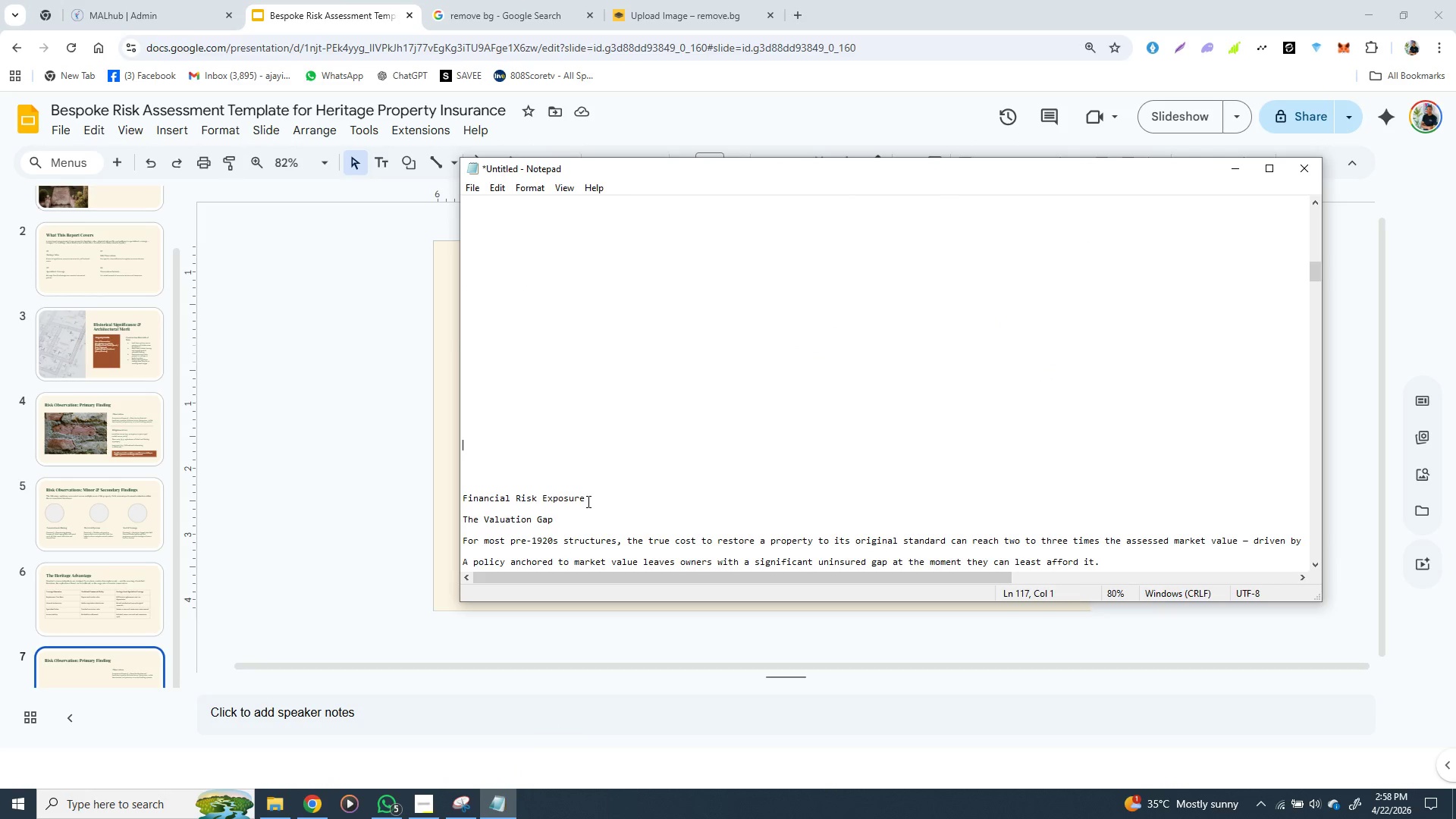 
left_click_drag(start_coordinate=[587, 496], to_coordinate=[456, 502])
 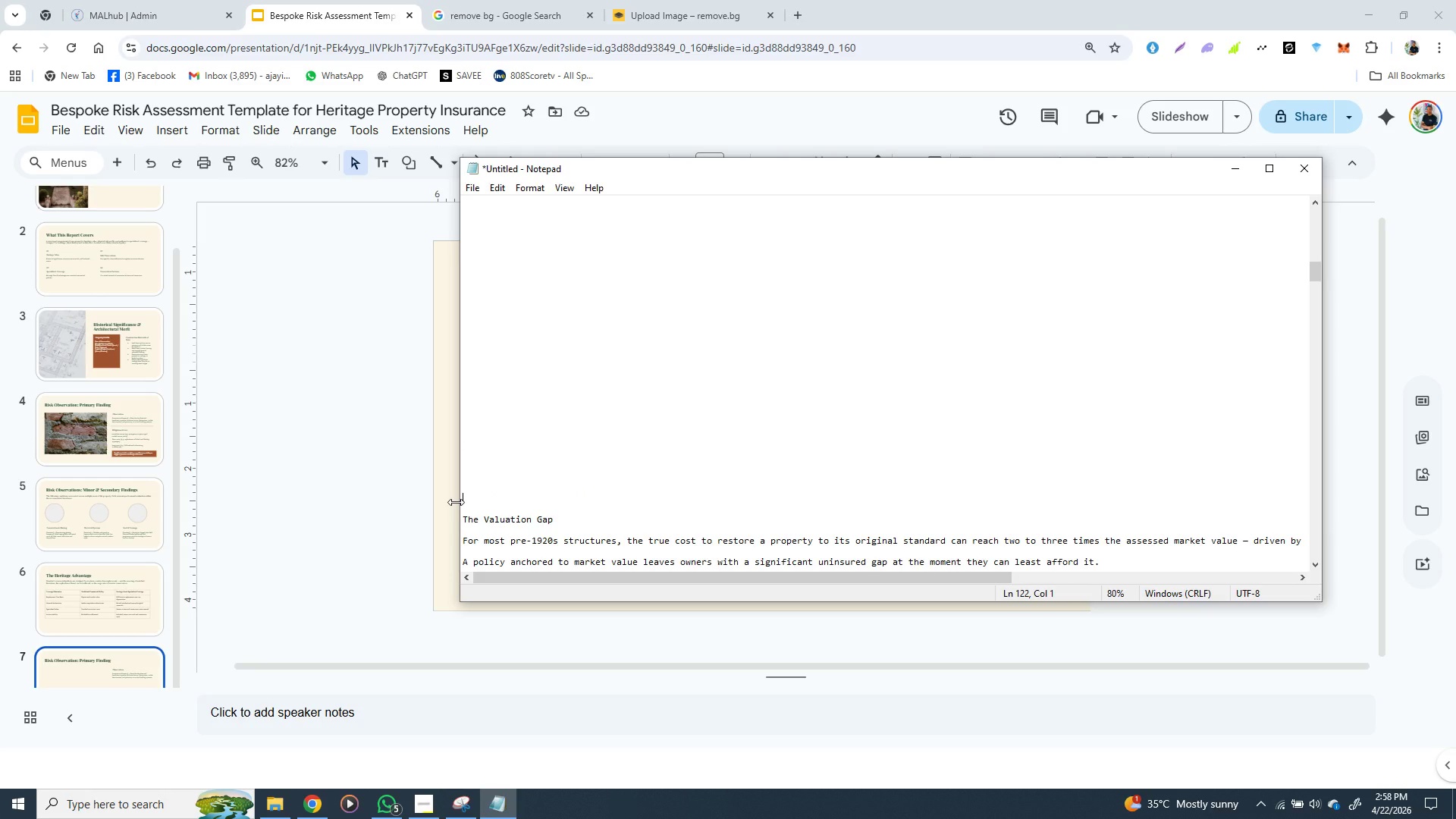 
key(Control+X)
 